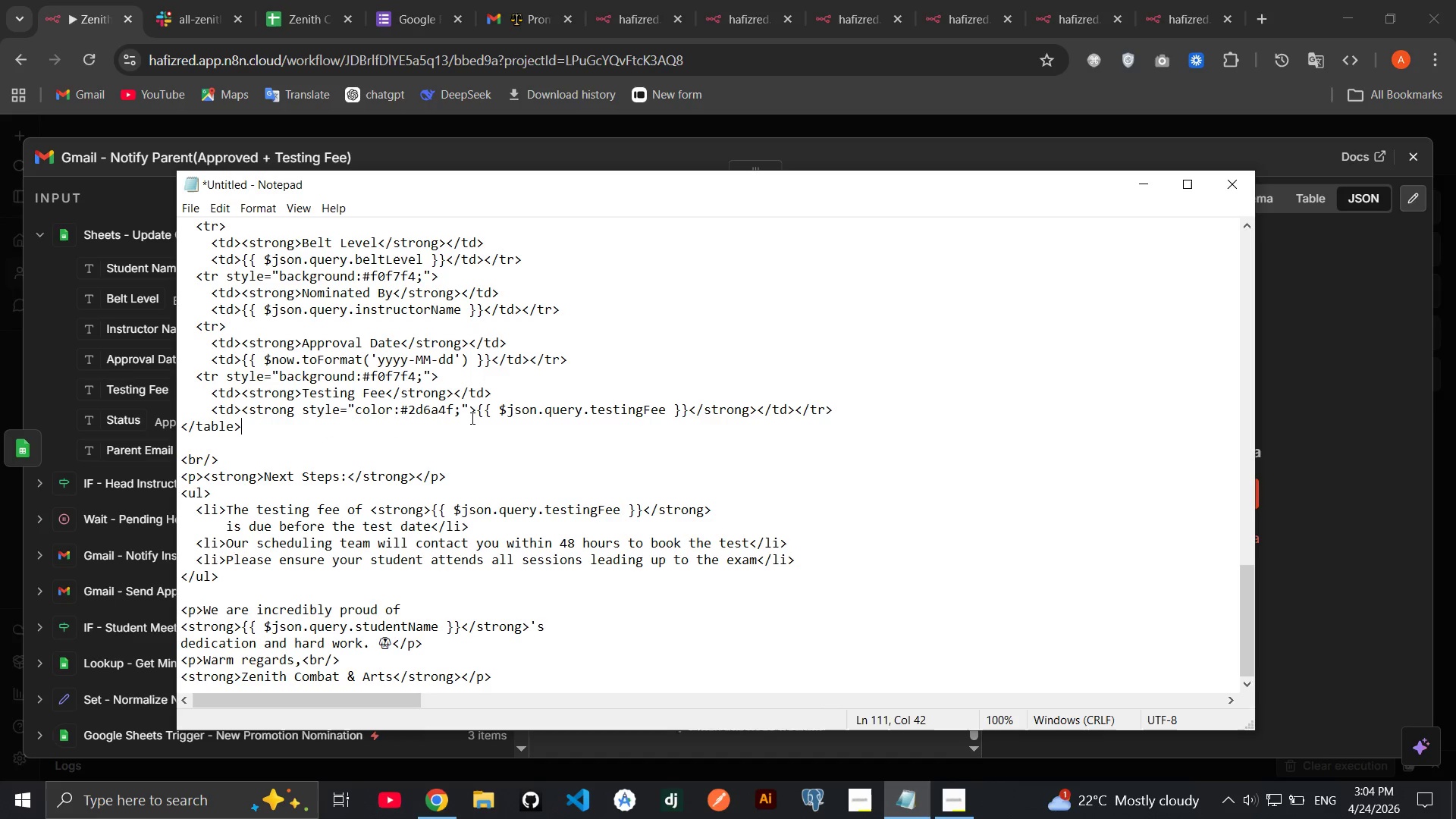 
left_click([471, 418])
 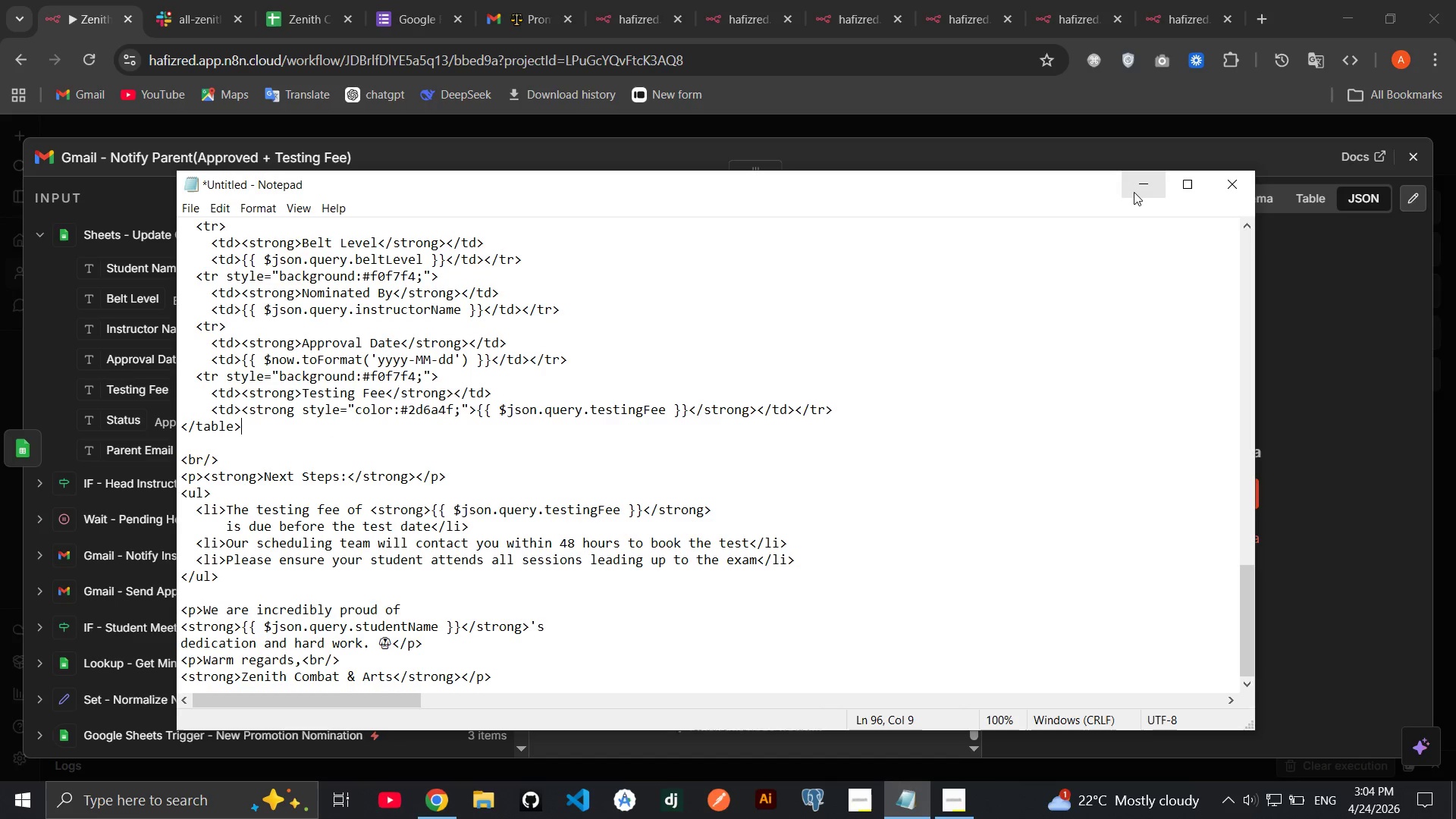 
left_click([1134, 192])
 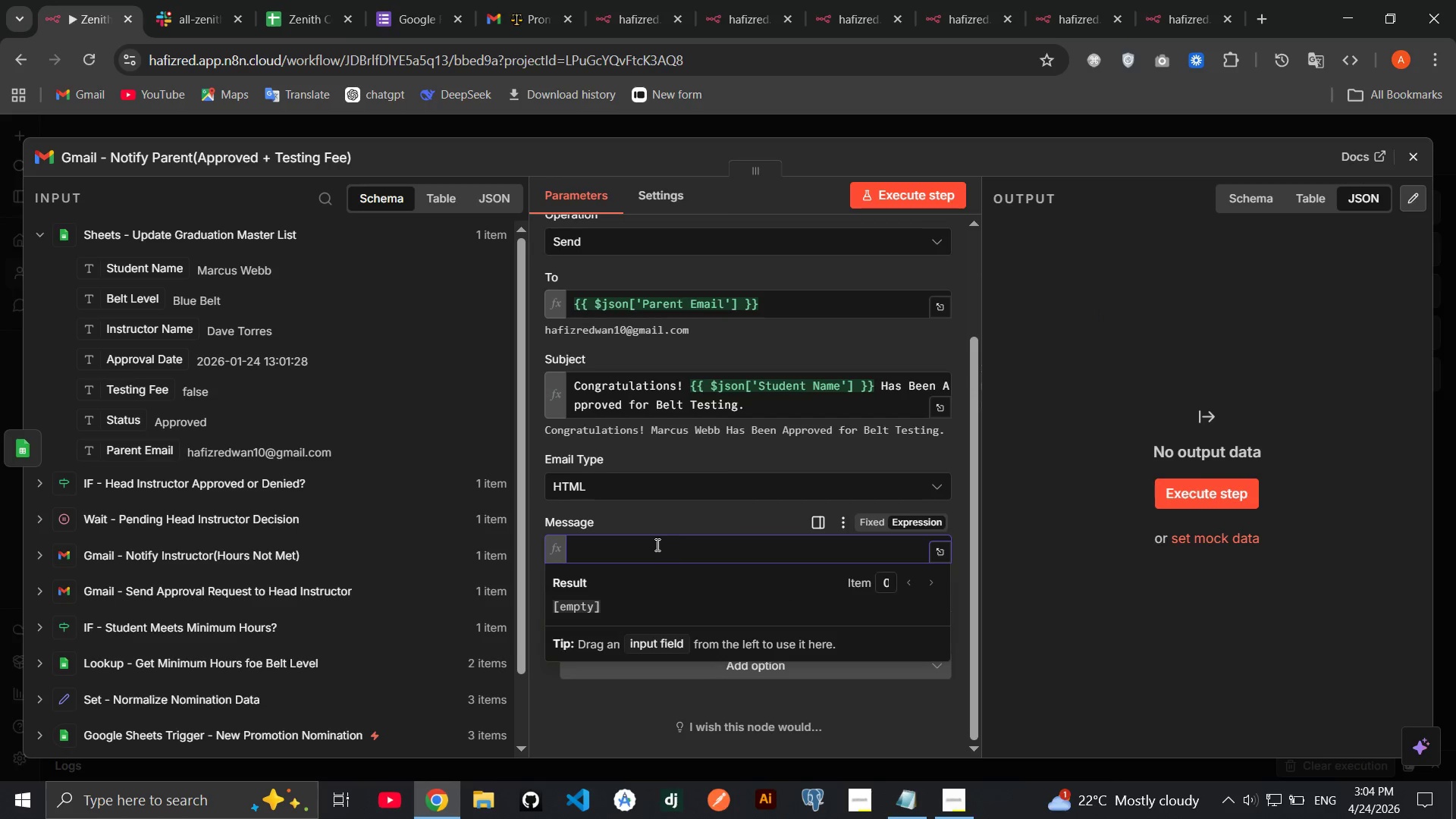 
left_click([651, 544])
 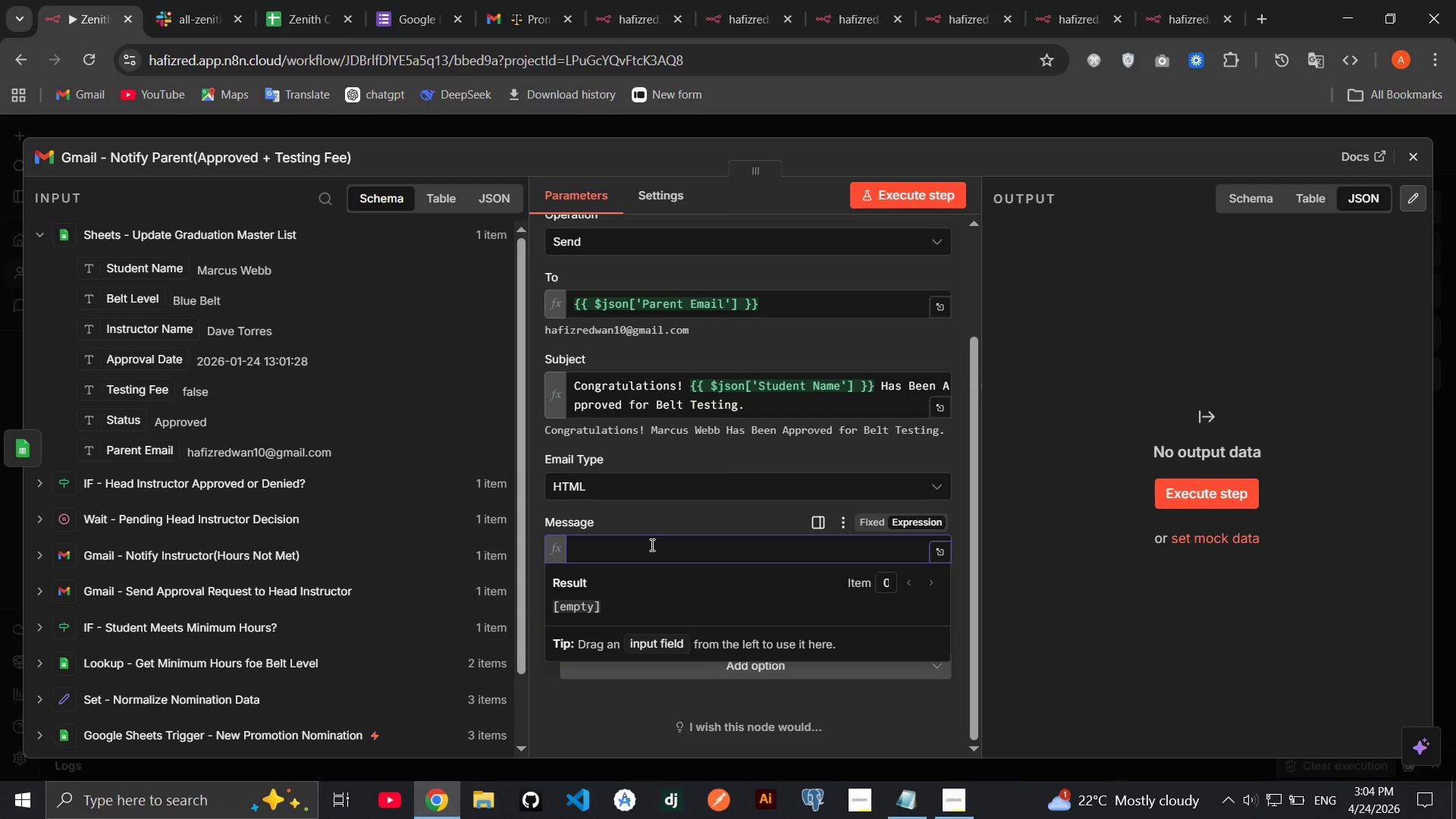 
key(Control+V)
 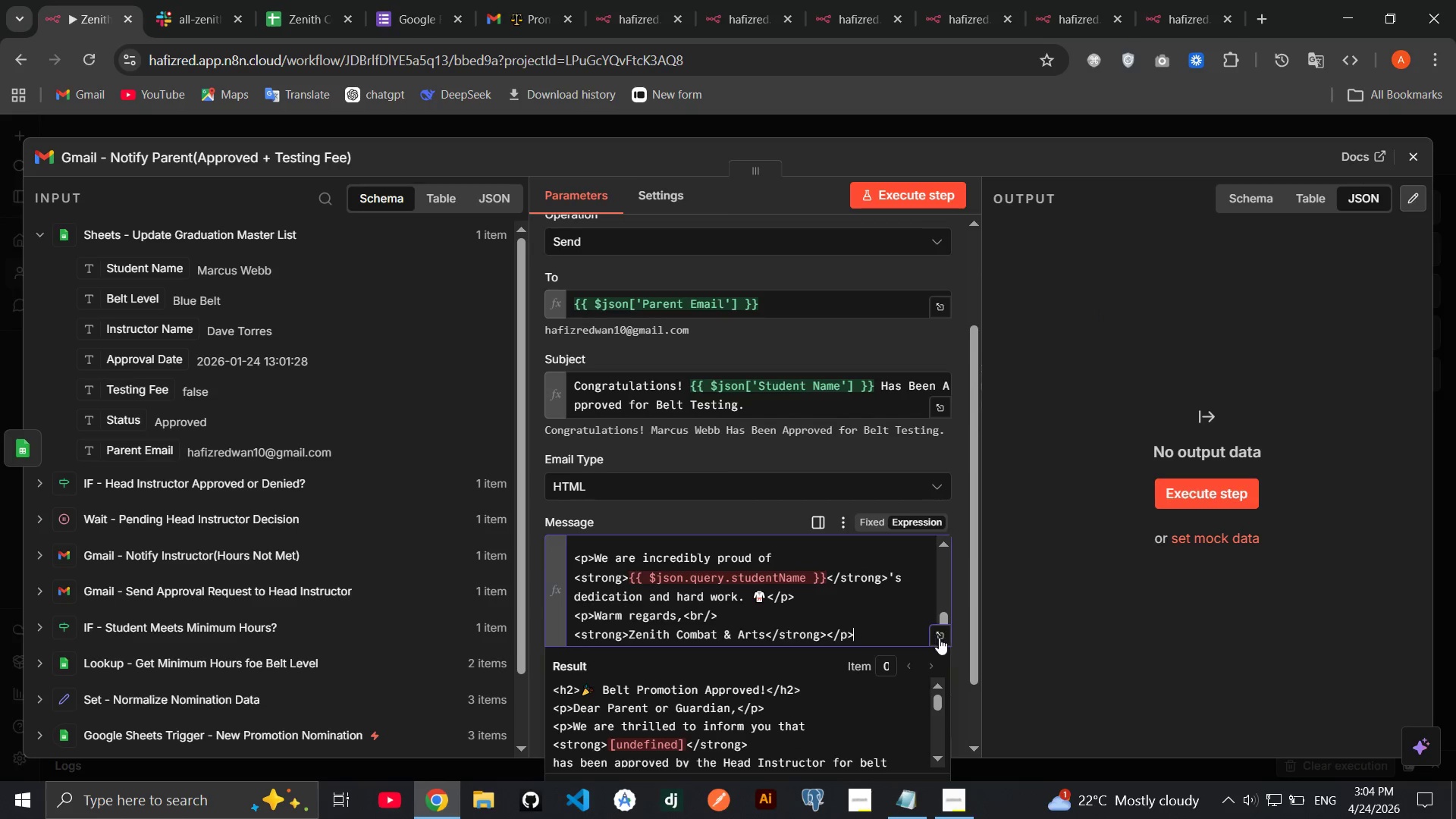 
left_click([939, 638])
 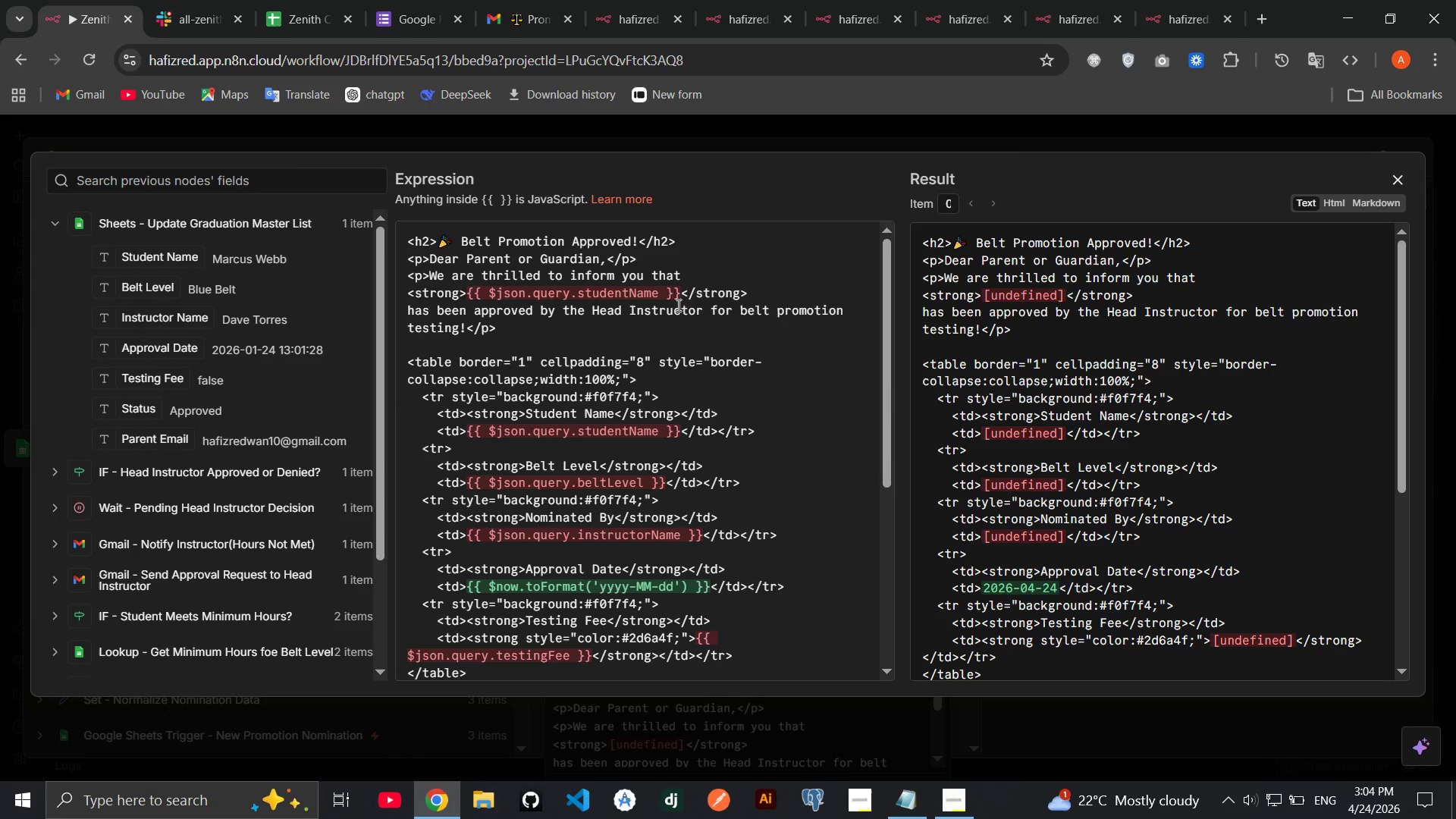 
left_click_drag(start_coordinate=[678, 291], to_coordinate=[466, 300])
 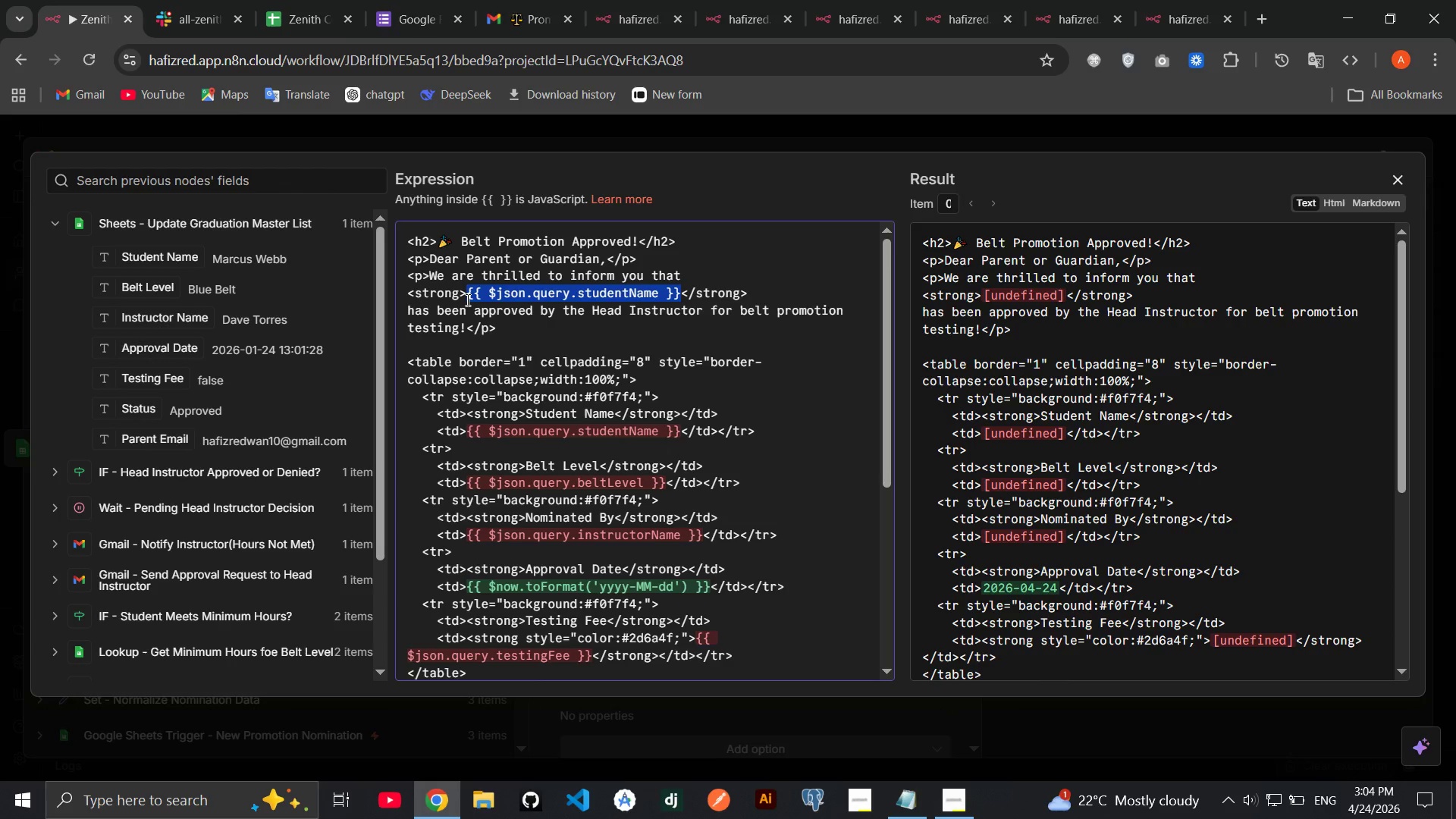 
key(Backspace)
 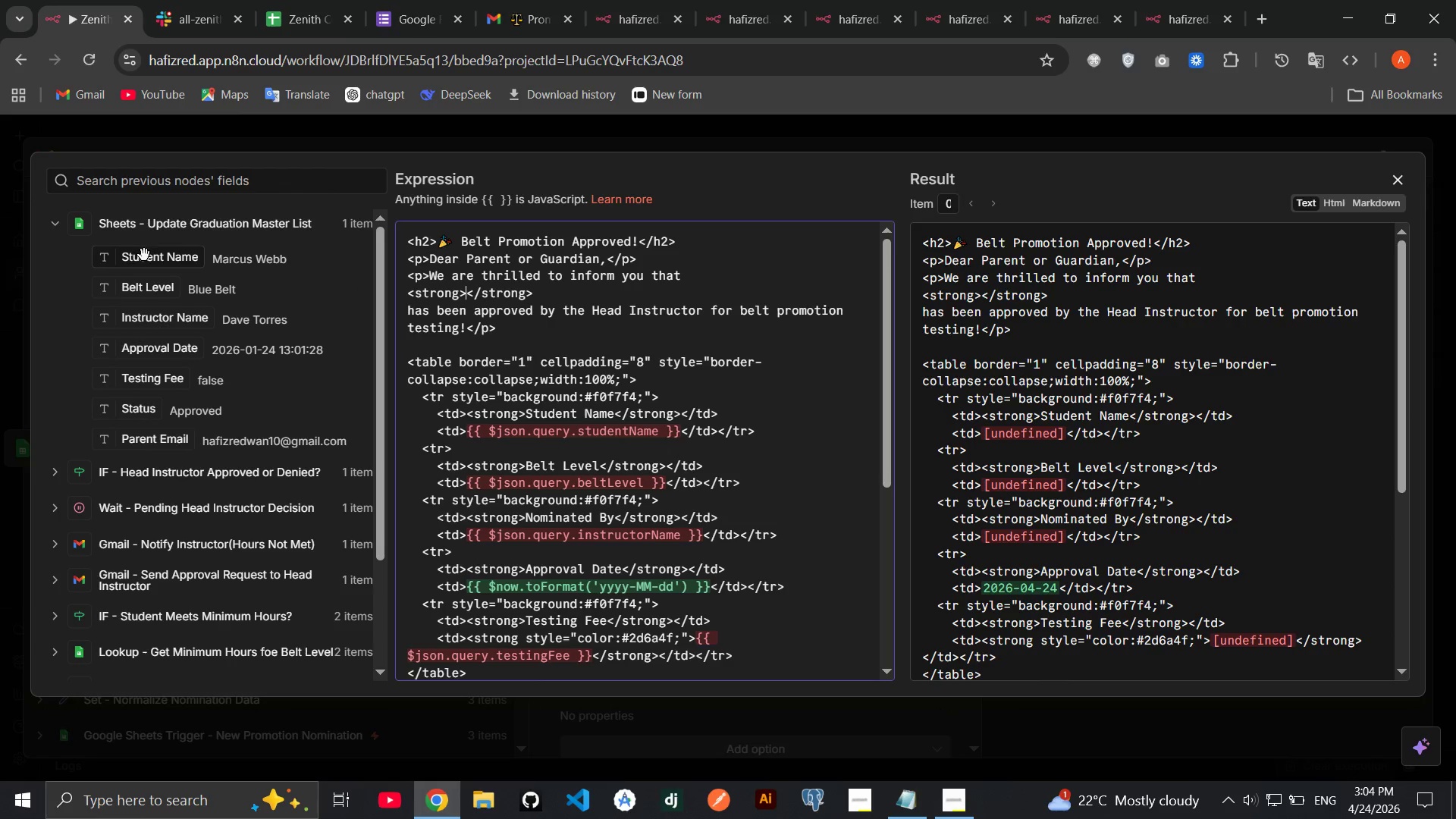 
left_click_drag(start_coordinate=[144, 256], to_coordinate=[466, 297])
 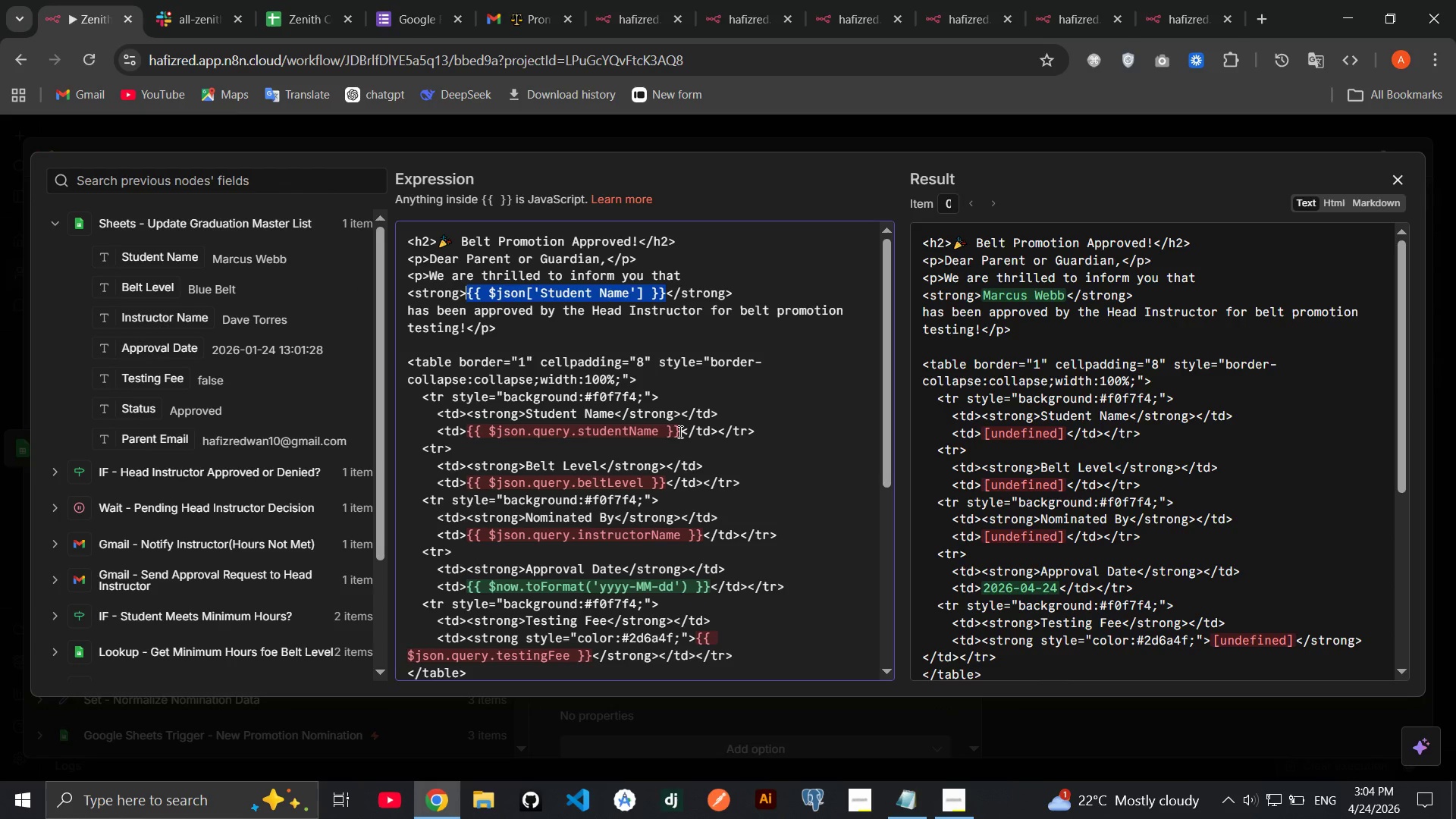 
left_click_drag(start_coordinate=[679, 431], to_coordinate=[468, 435])
 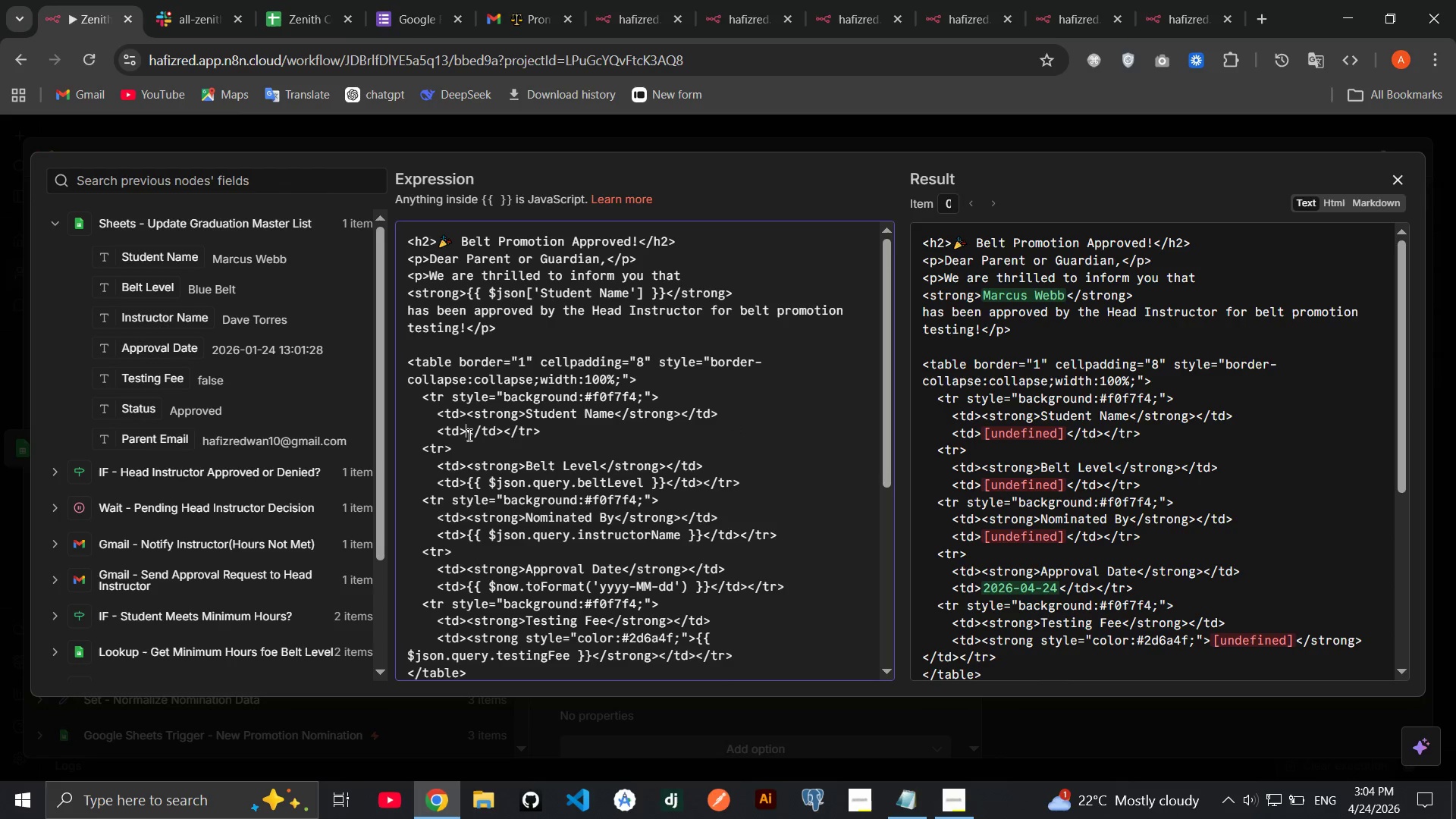 
key(Backspace)
 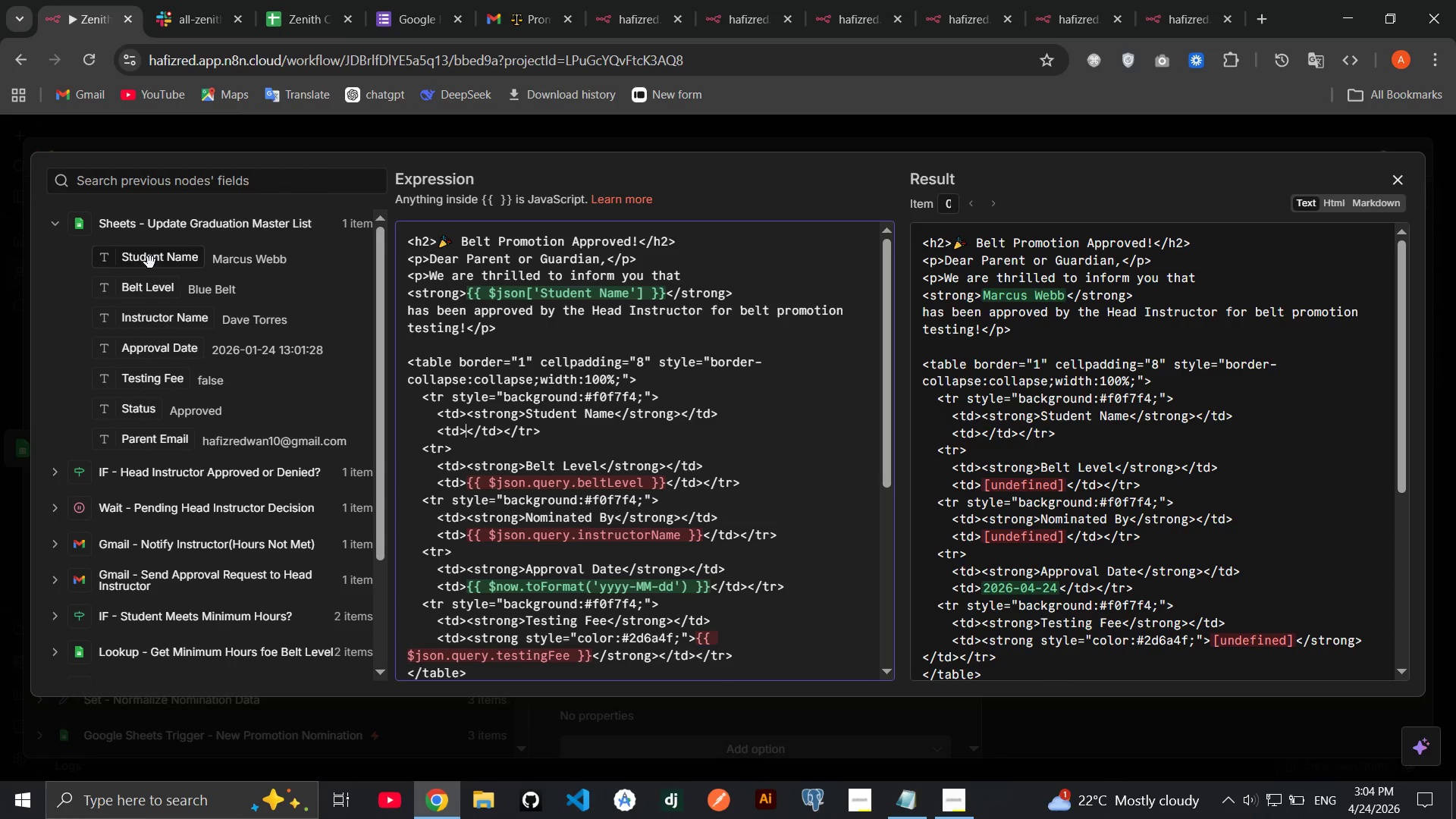 
left_click_drag(start_coordinate=[149, 262], to_coordinate=[466, 441])
 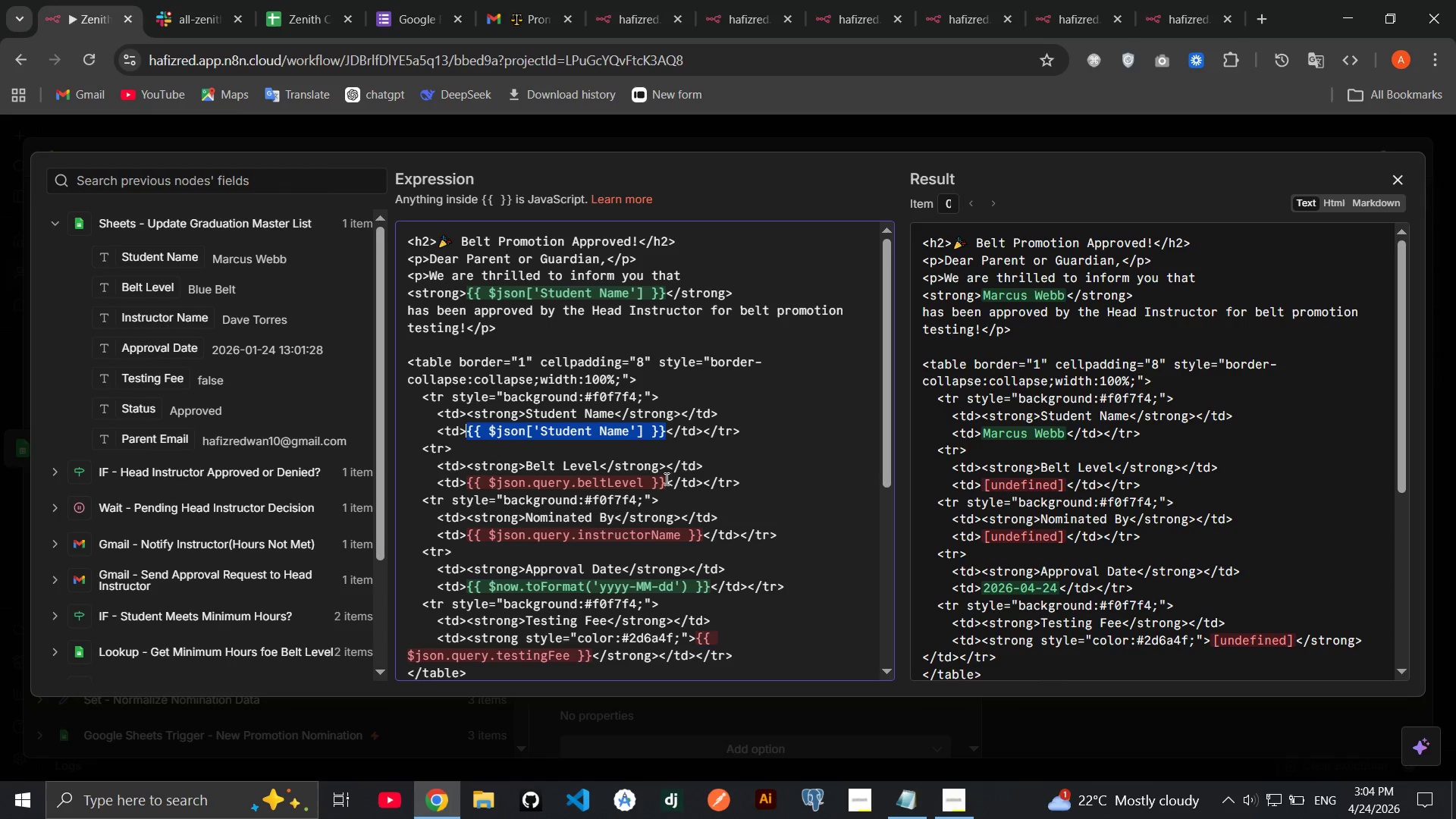 
left_click_drag(start_coordinate=[665, 479], to_coordinate=[469, 479])
 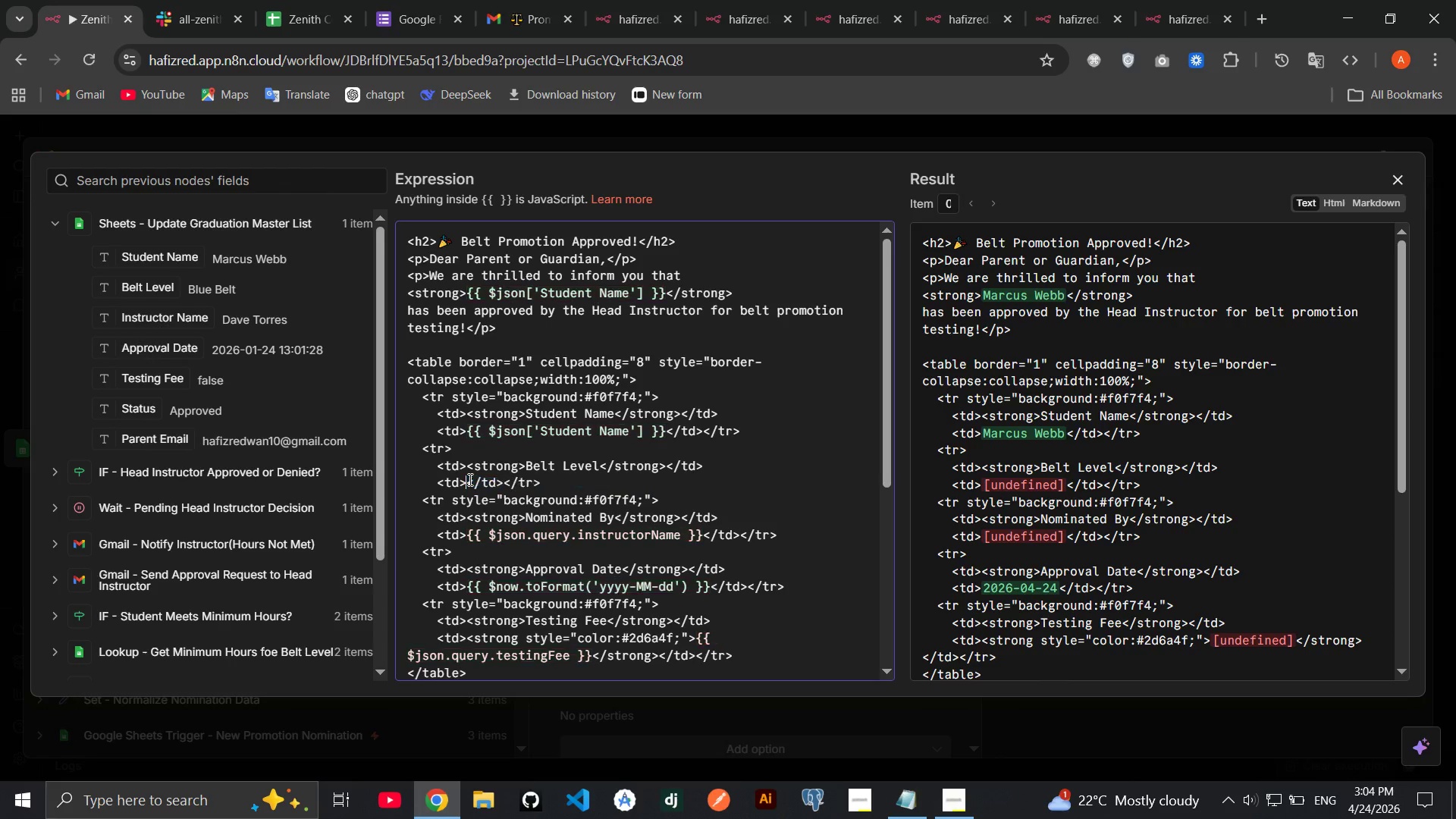 
key(Backspace)
 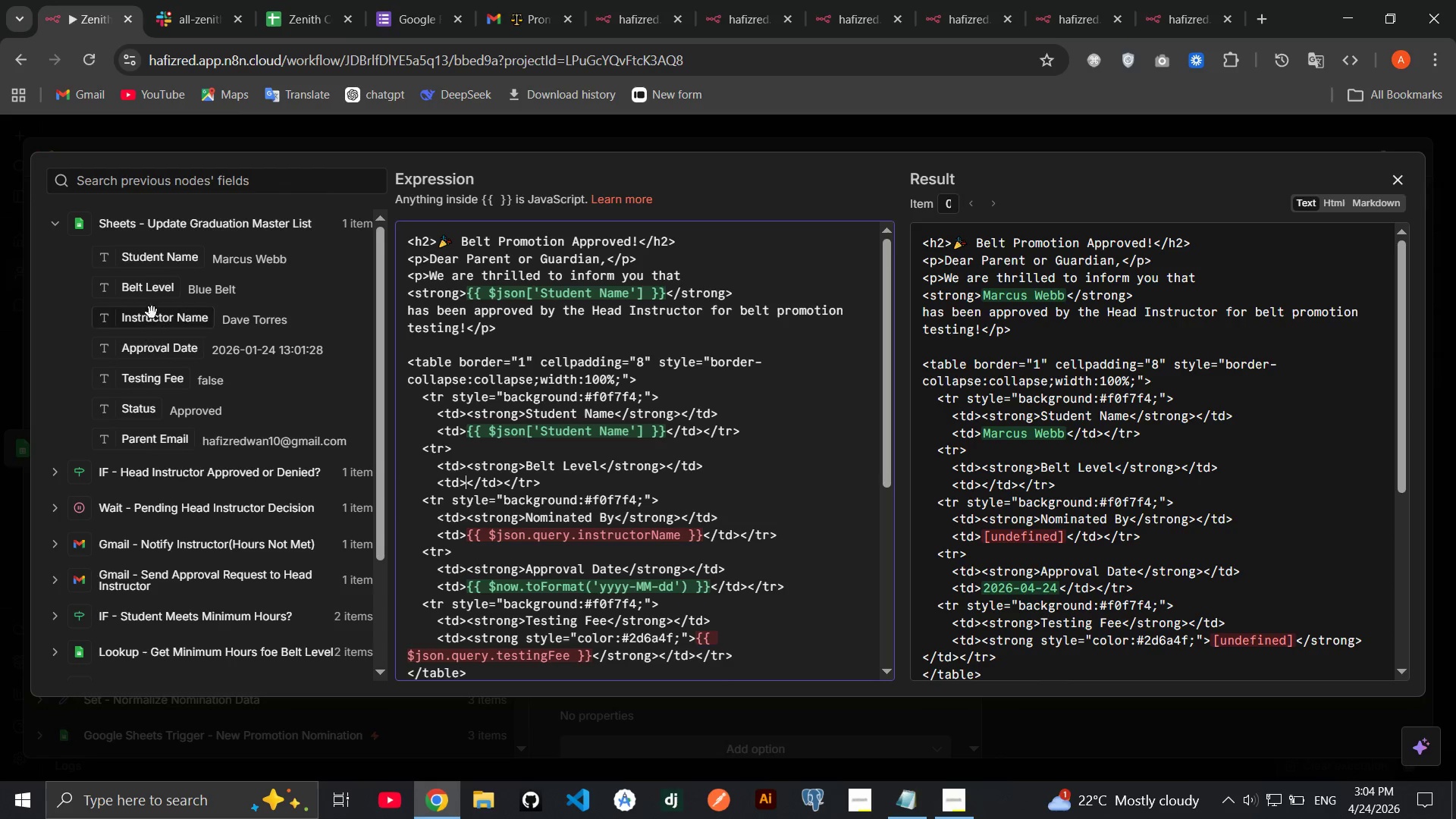 
left_click_drag(start_coordinate=[152, 291], to_coordinate=[469, 486])
 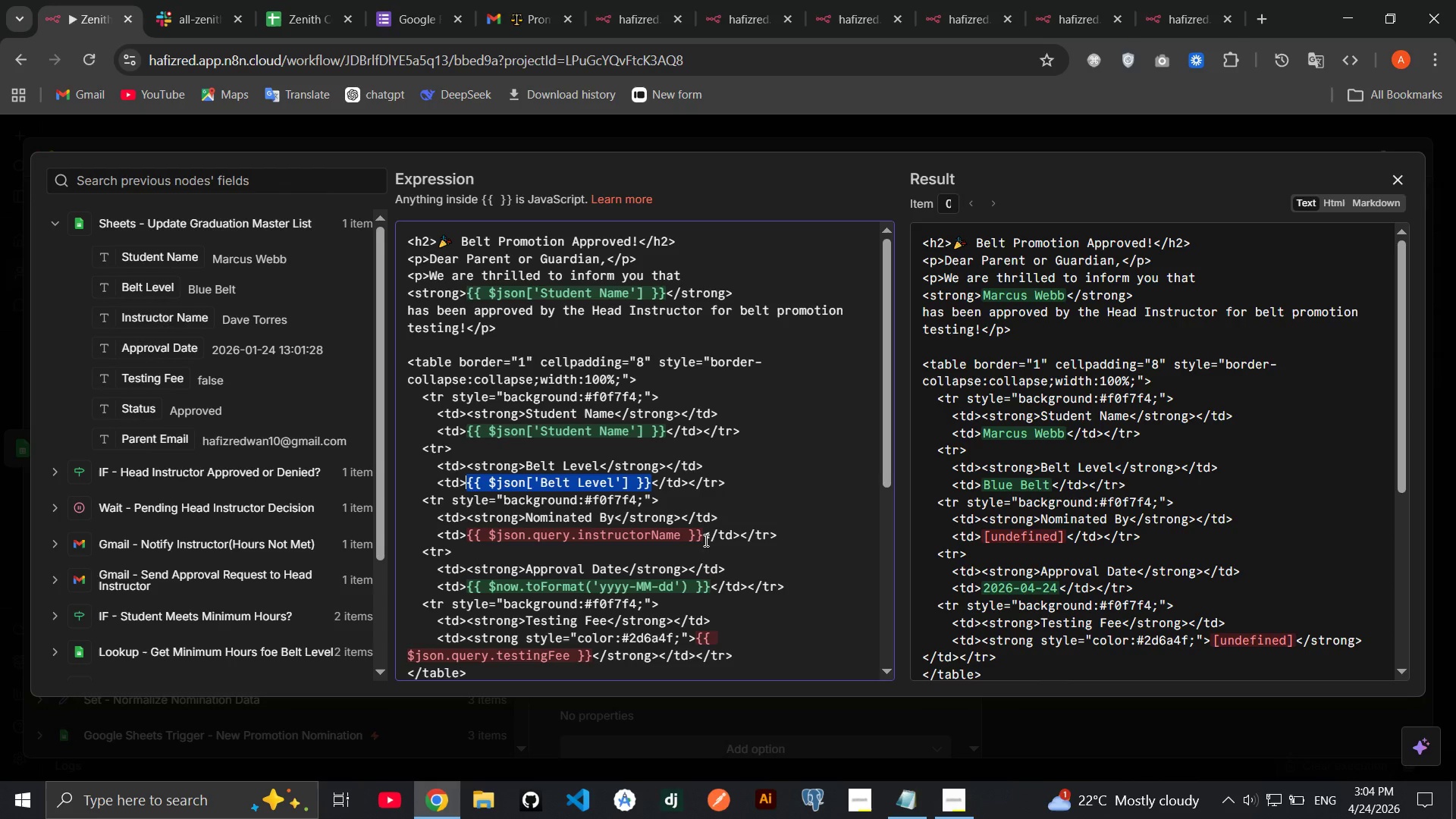 
left_click_drag(start_coordinate=[704, 540], to_coordinate=[466, 533])
 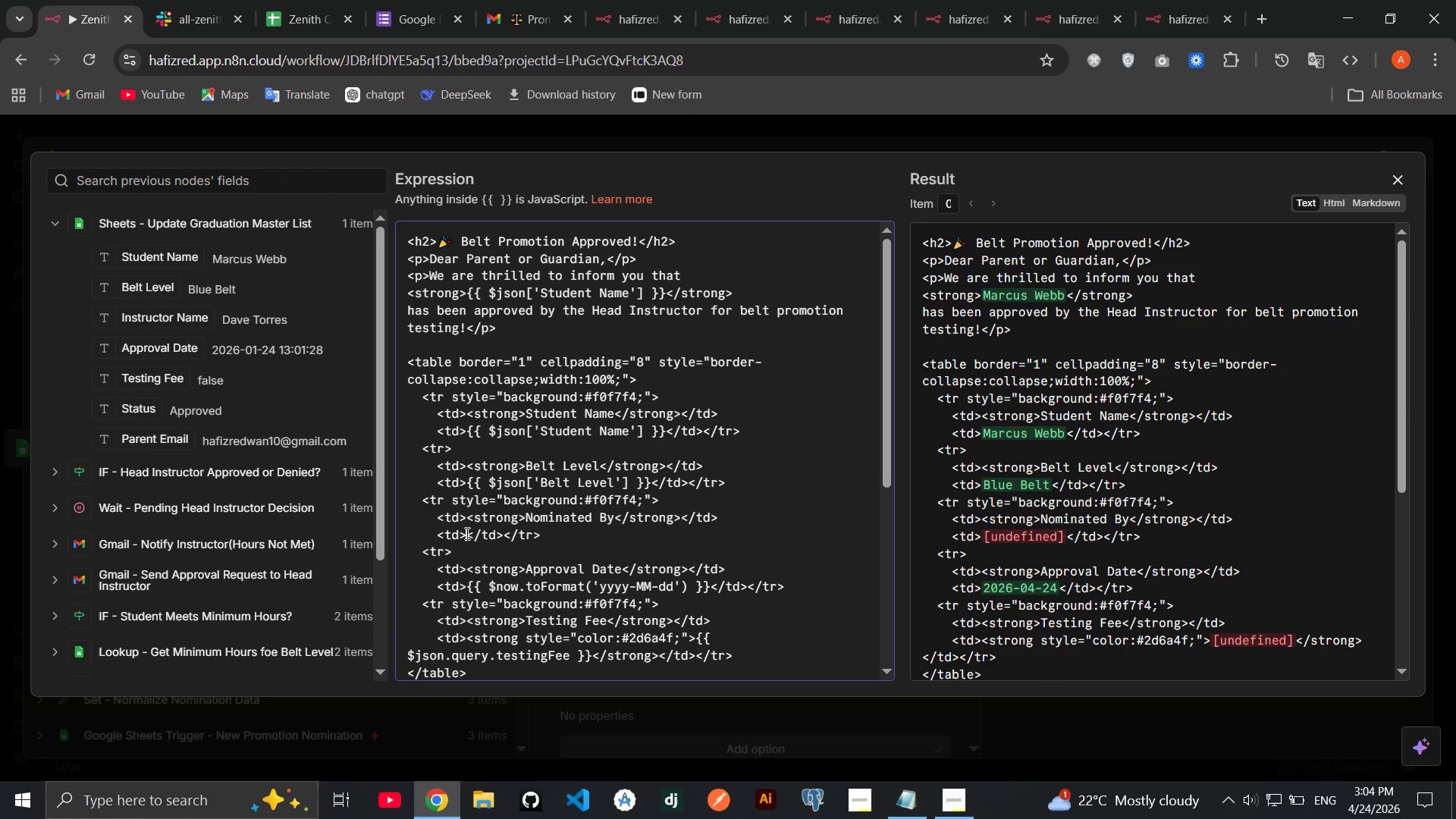 
key(Backspace)
 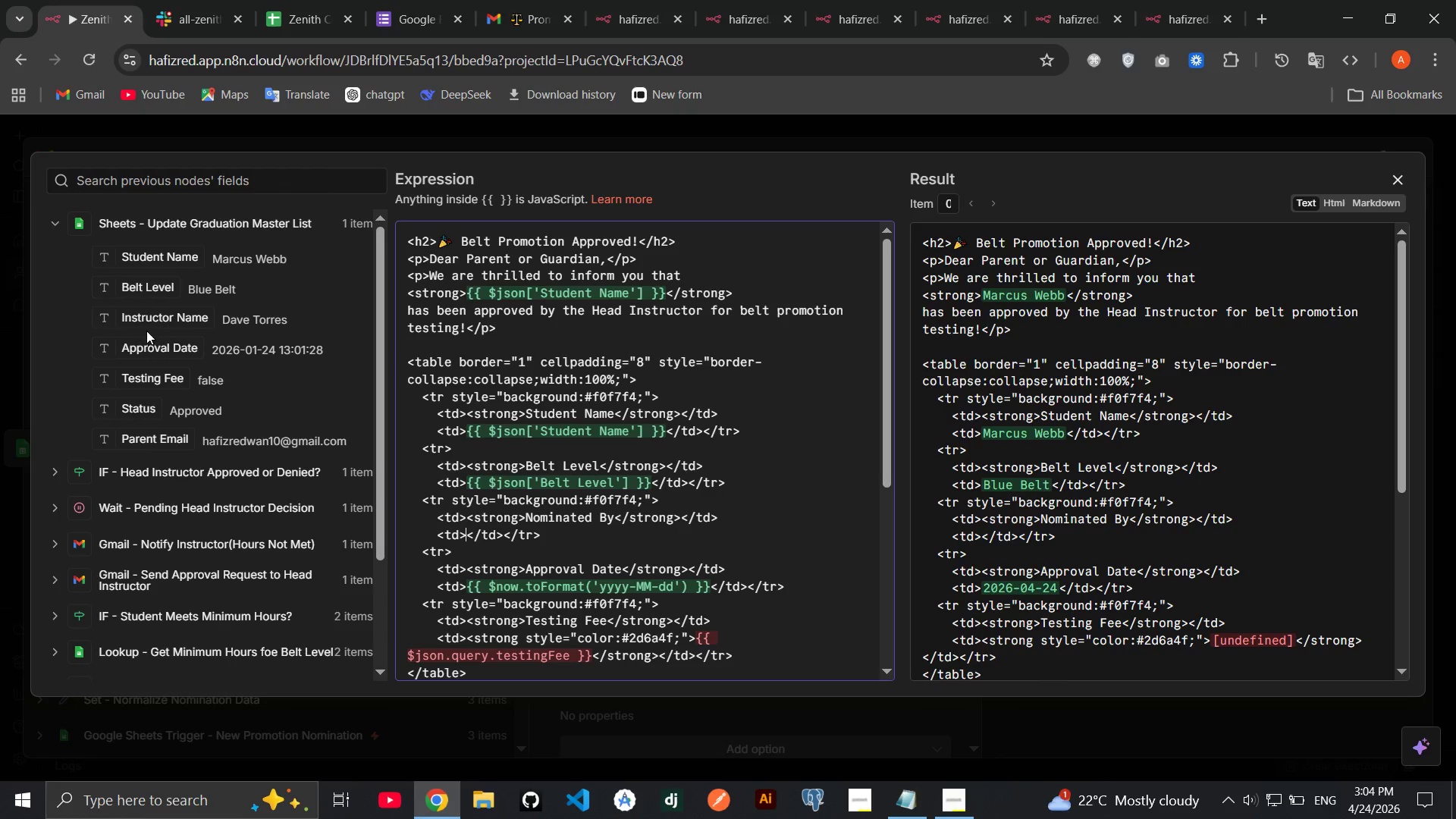 
left_click_drag(start_coordinate=[146, 321], to_coordinate=[468, 538])
 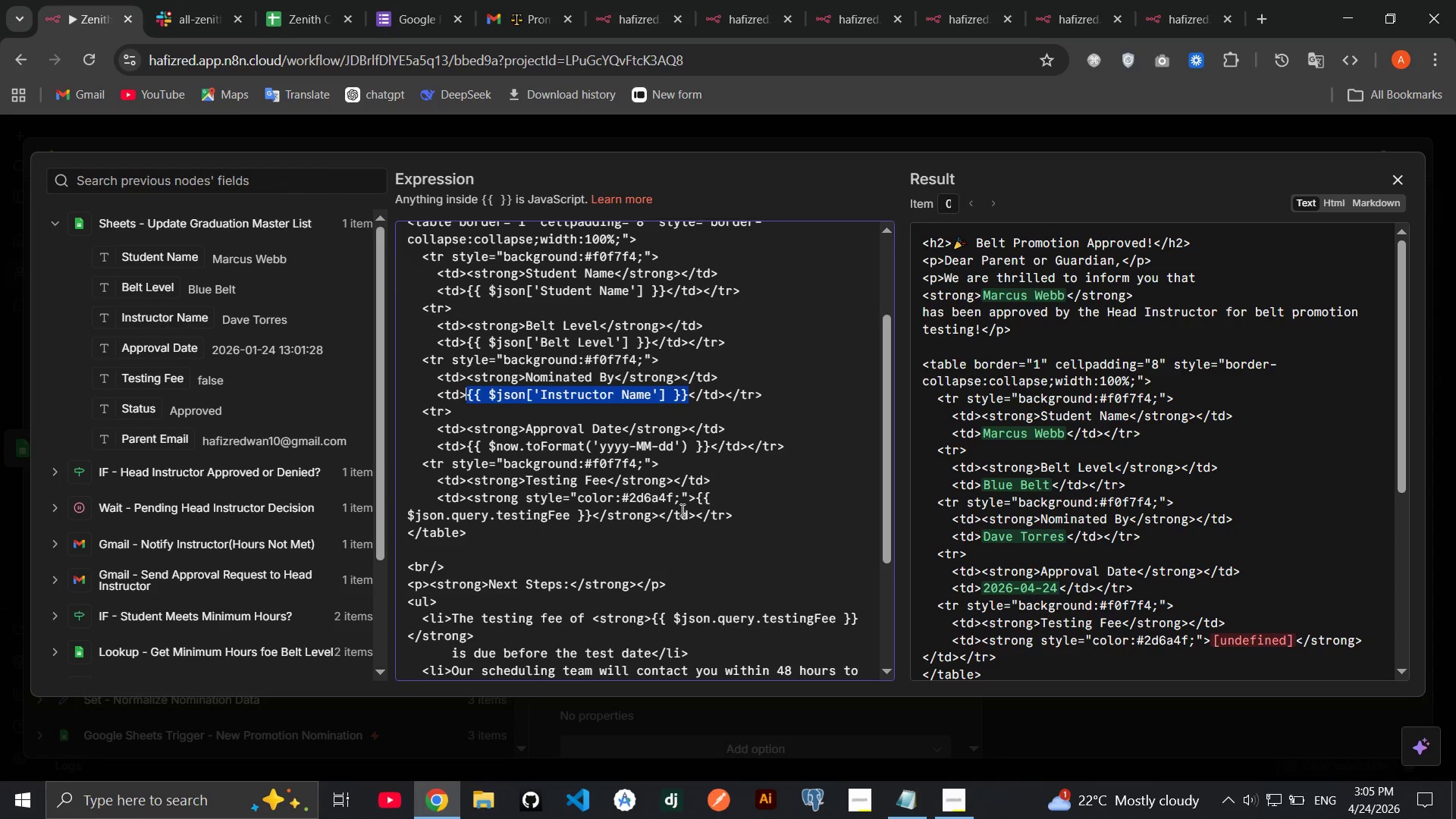 
wait(5.2)
 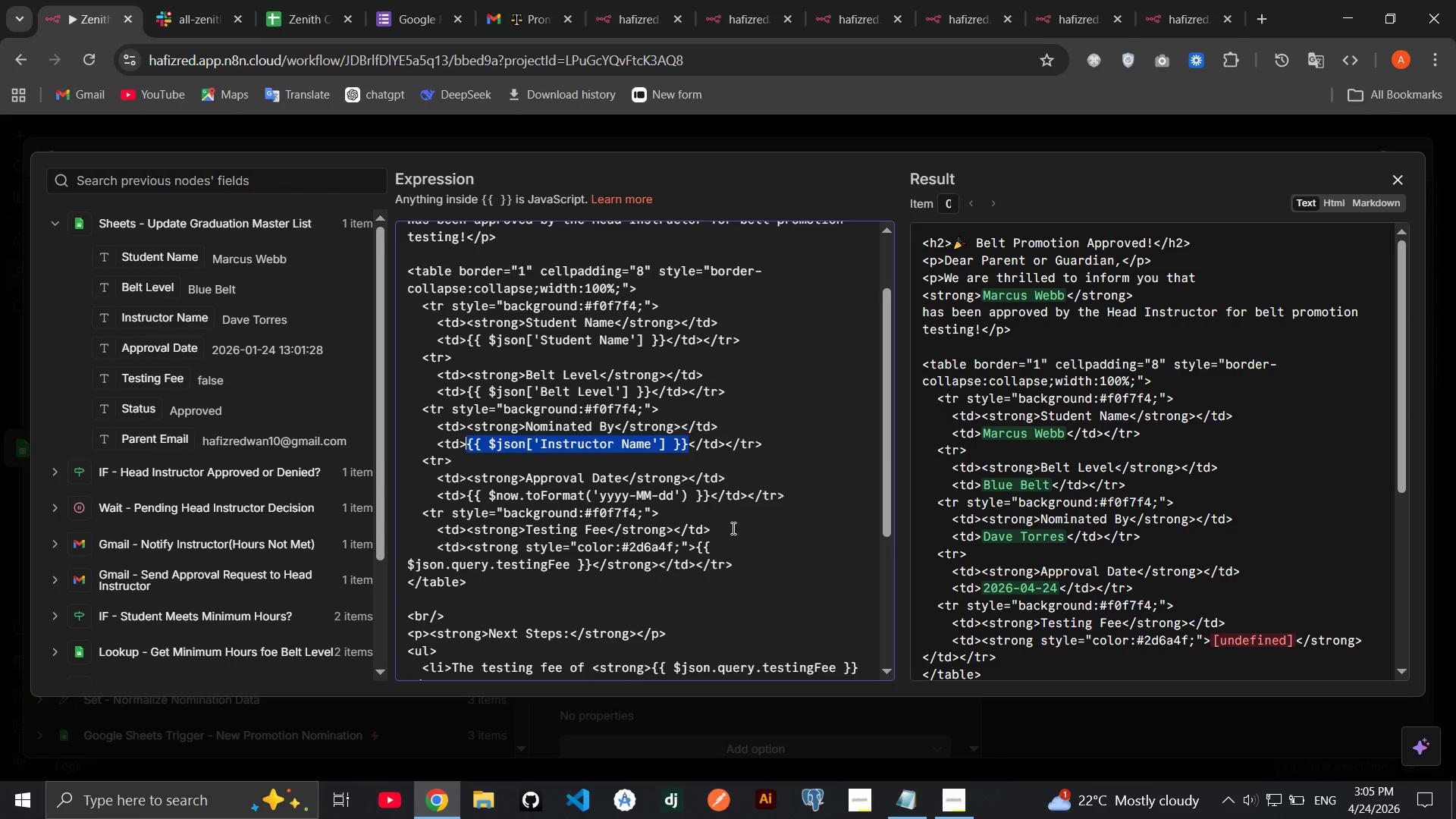 
left_click_drag(start_coordinate=[594, 513], to_coordinate=[699, 494])
 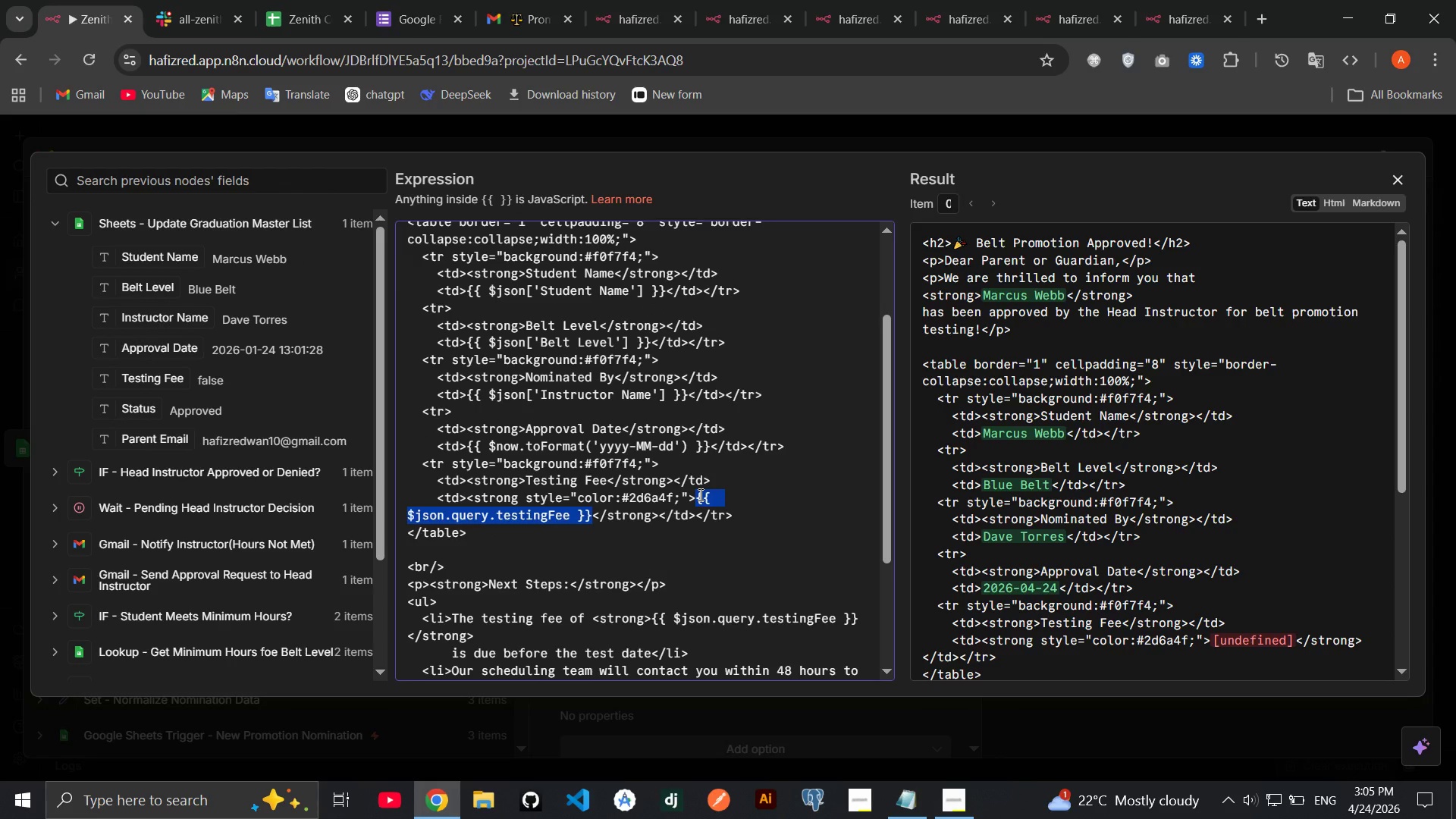 
key(Backspace)
 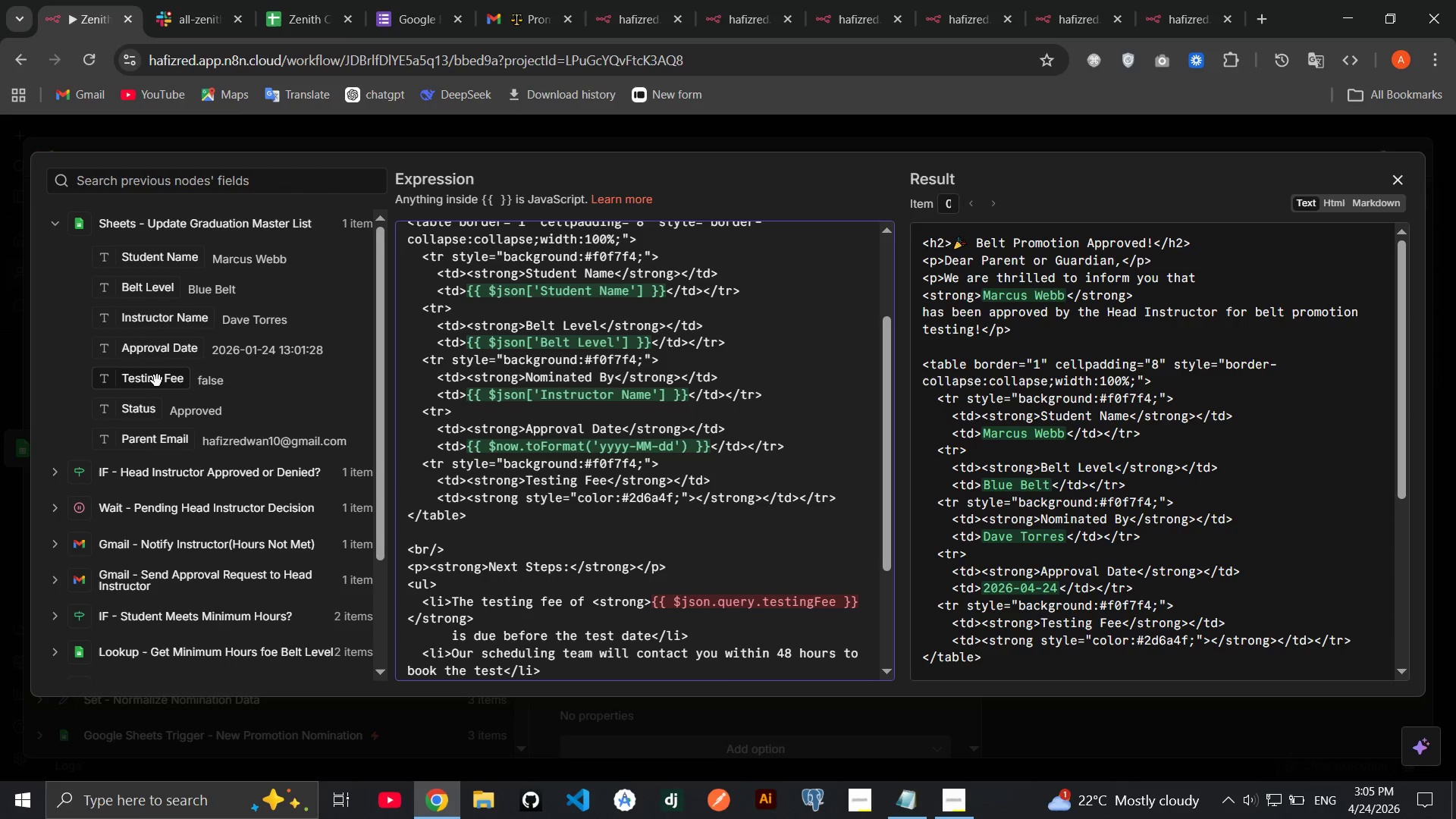 
left_click_drag(start_coordinate=[154, 378], to_coordinate=[697, 504])
 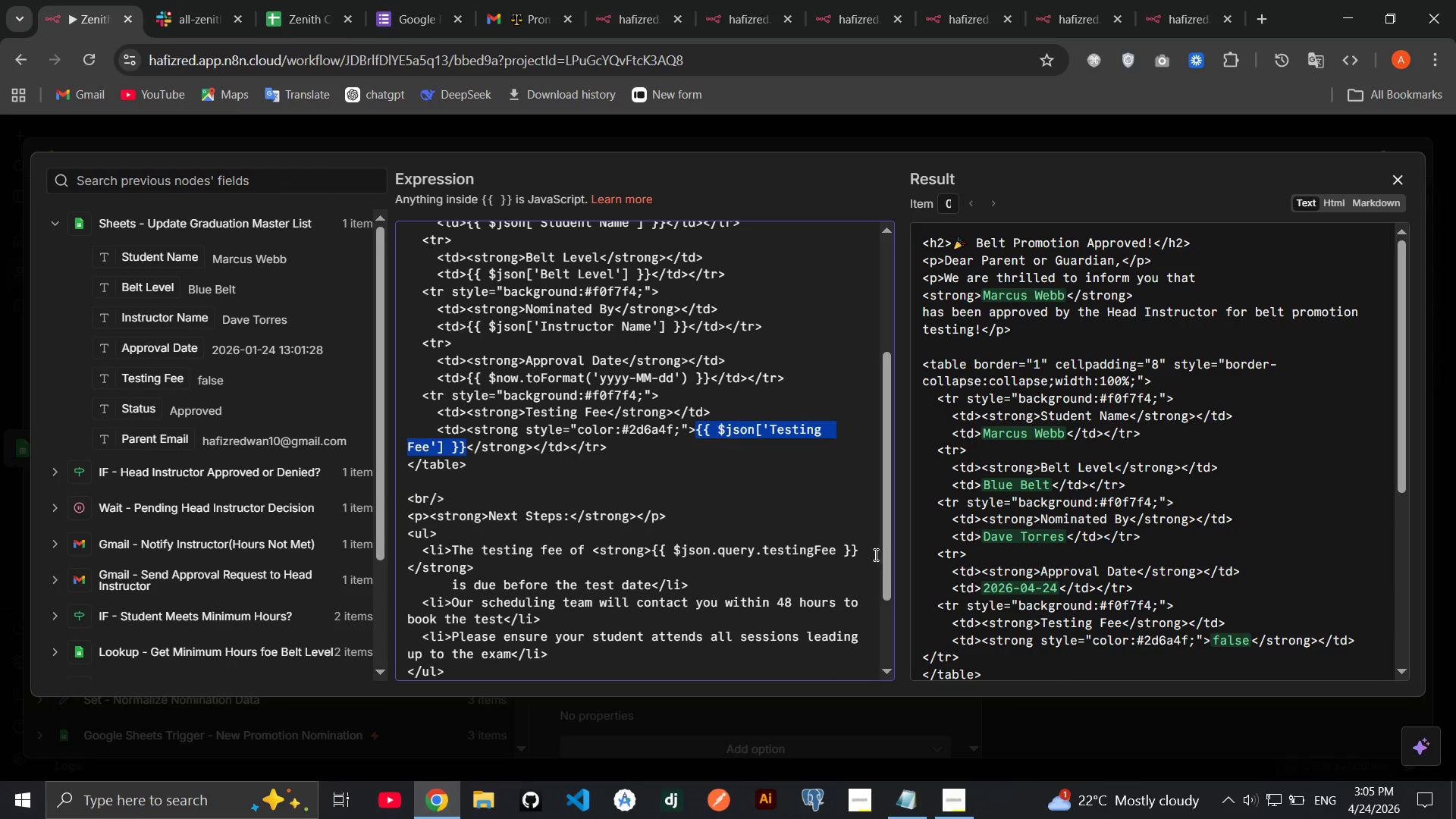 
left_click_drag(start_coordinate=[864, 549], to_coordinate=[654, 544])
 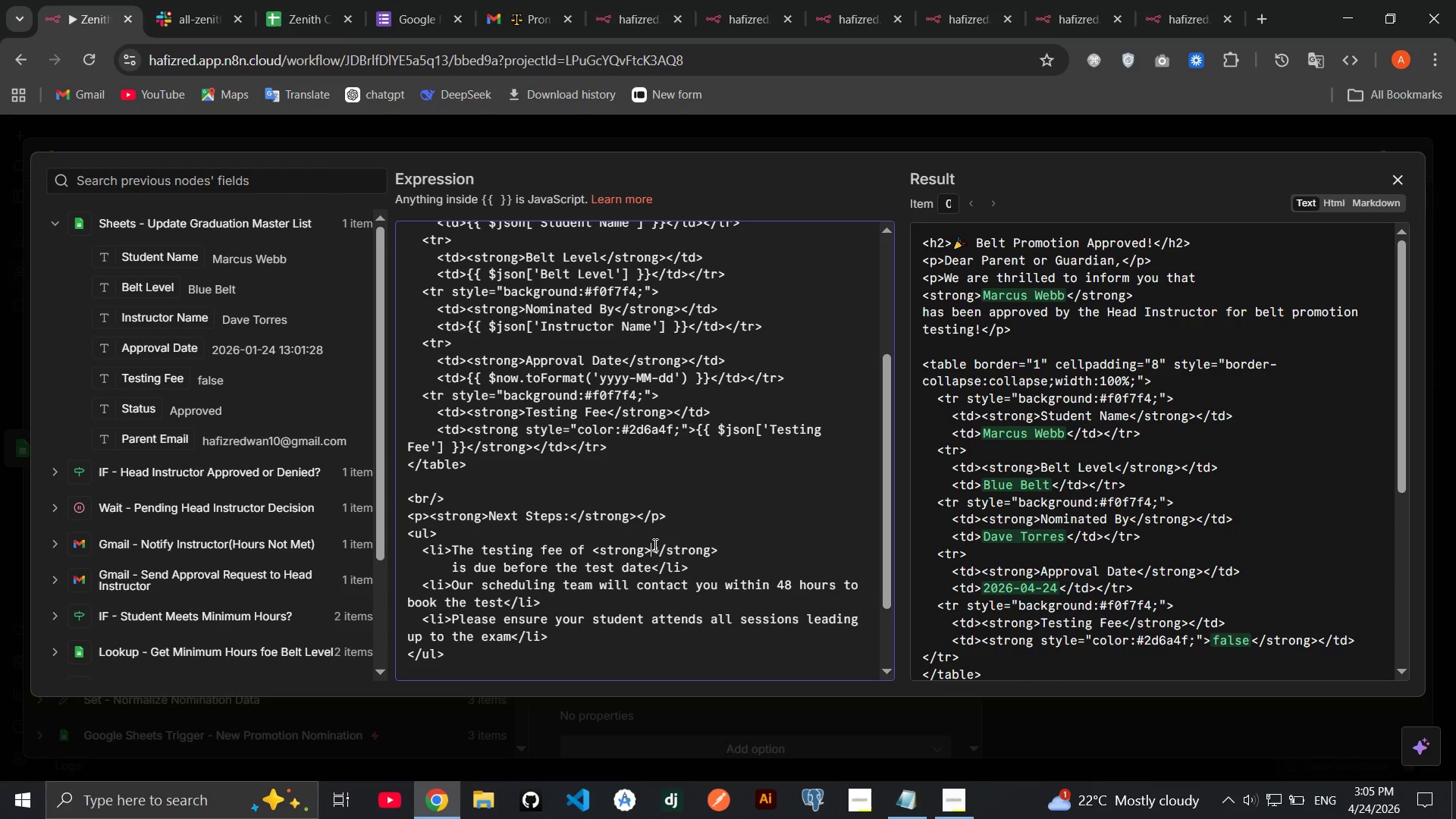 
key(Backspace)
 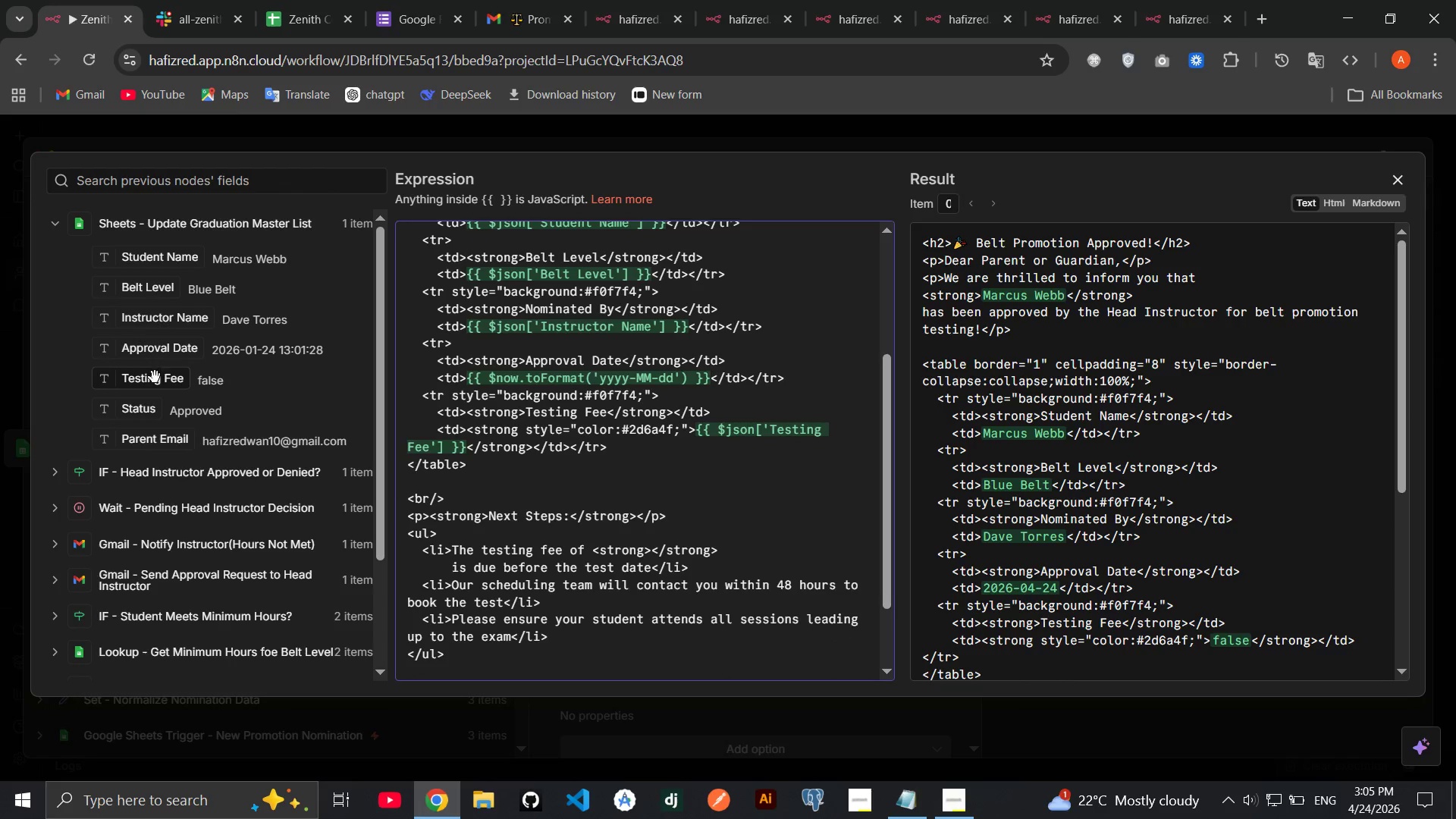 
left_click_drag(start_coordinate=[153, 379], to_coordinate=[649, 552])
 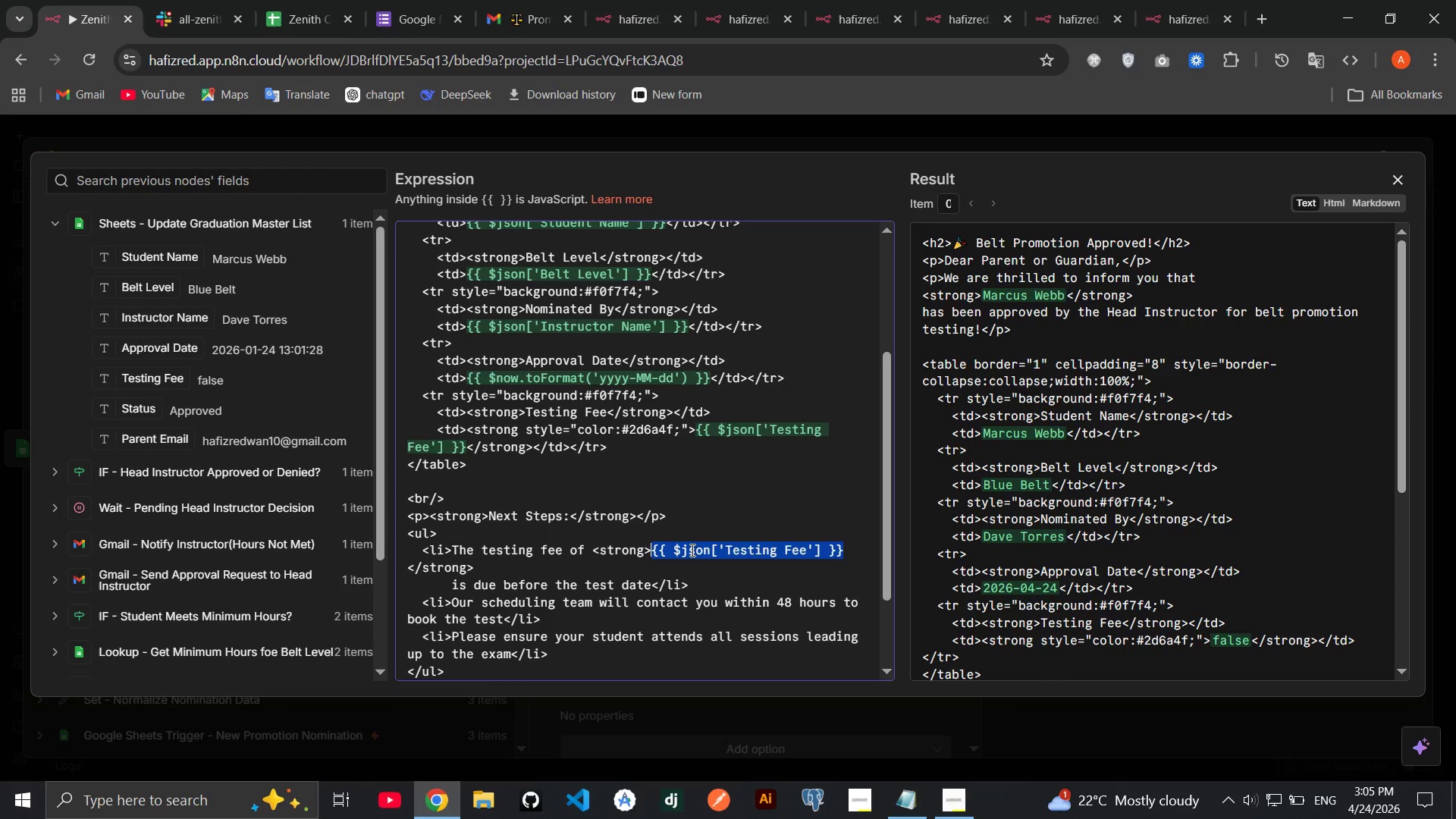 
left_click([691, 550])
 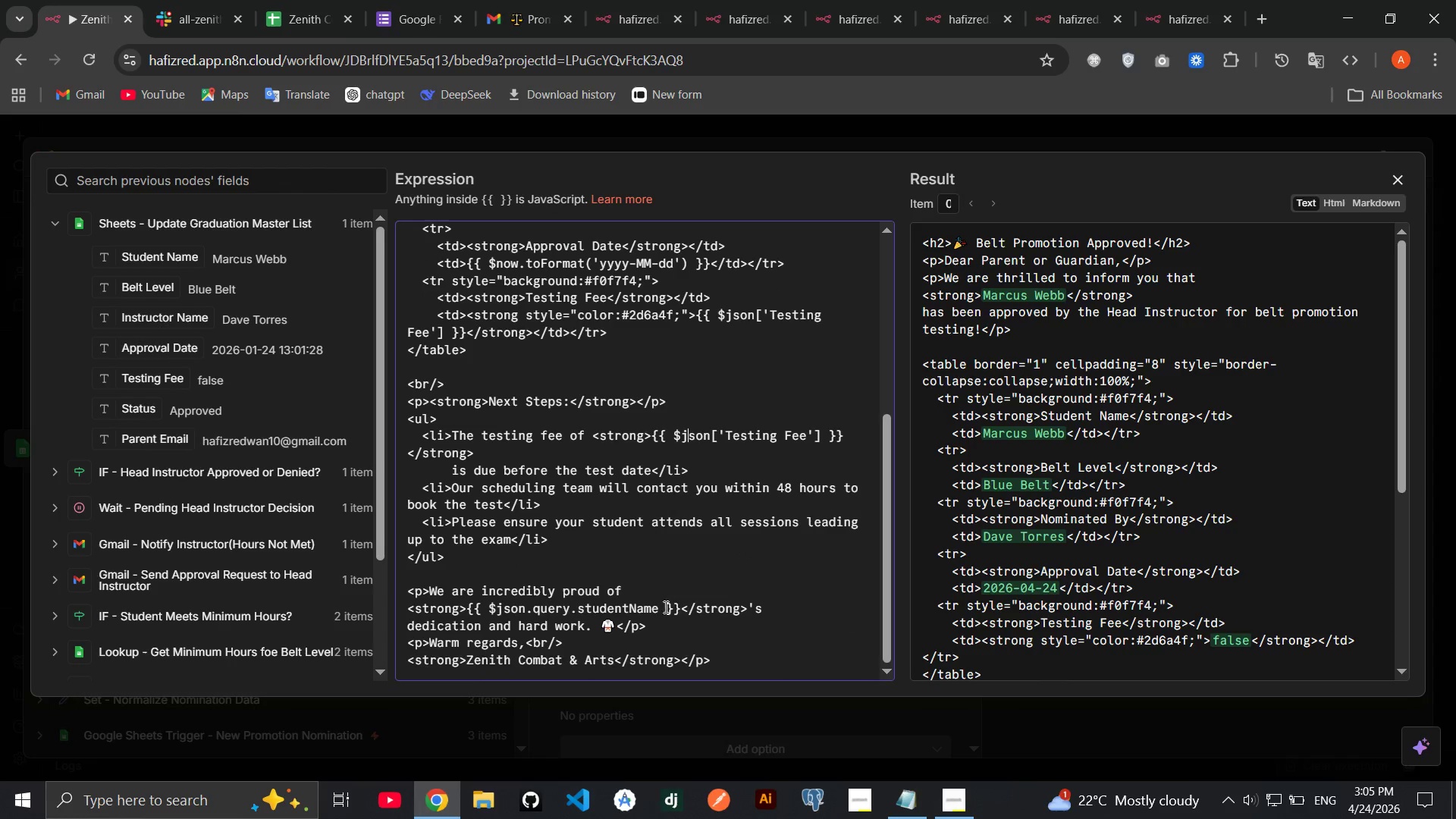 
left_click_drag(start_coordinate=[682, 610], to_coordinate=[466, 610])
 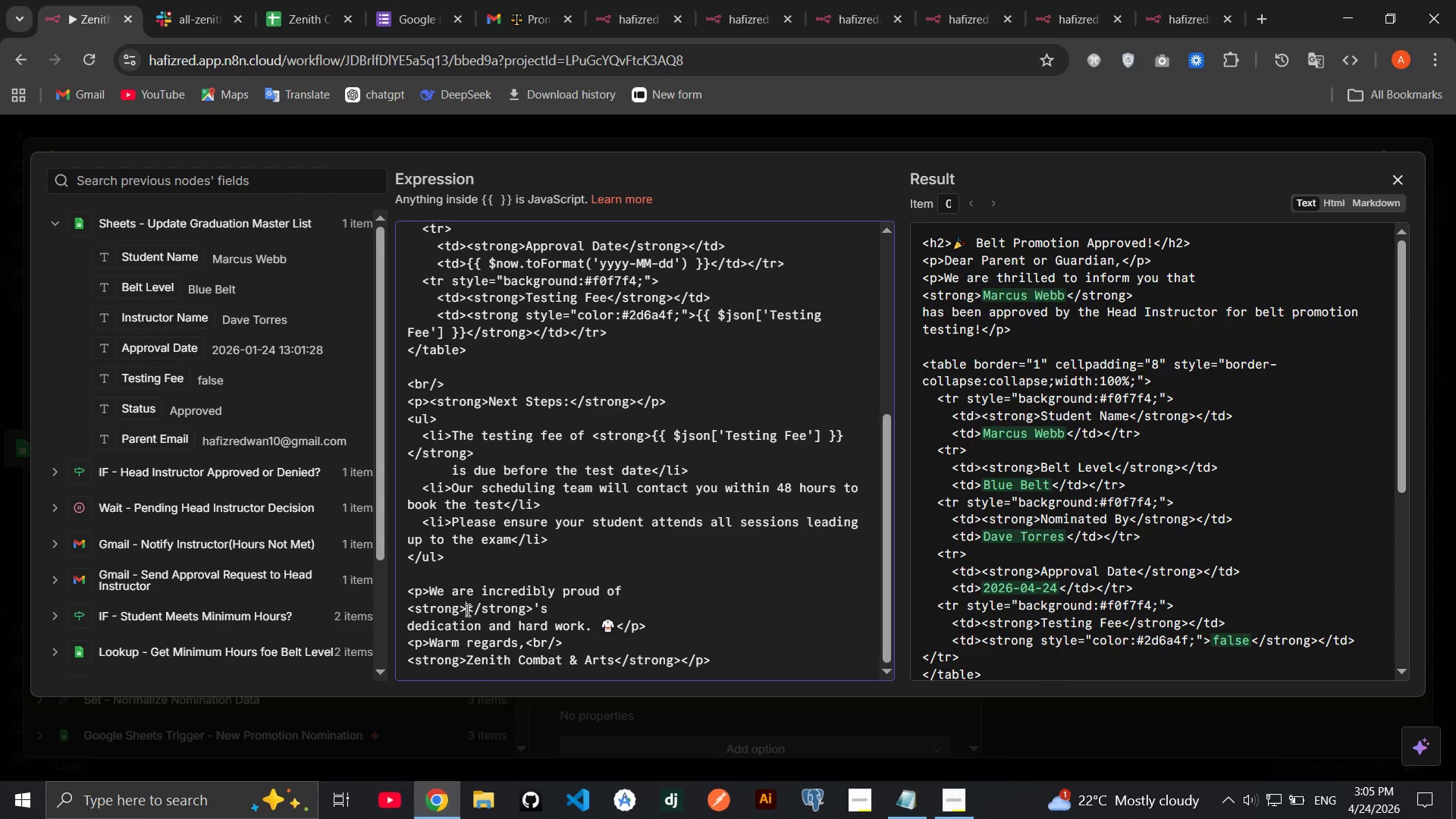 
key(Backspace)
 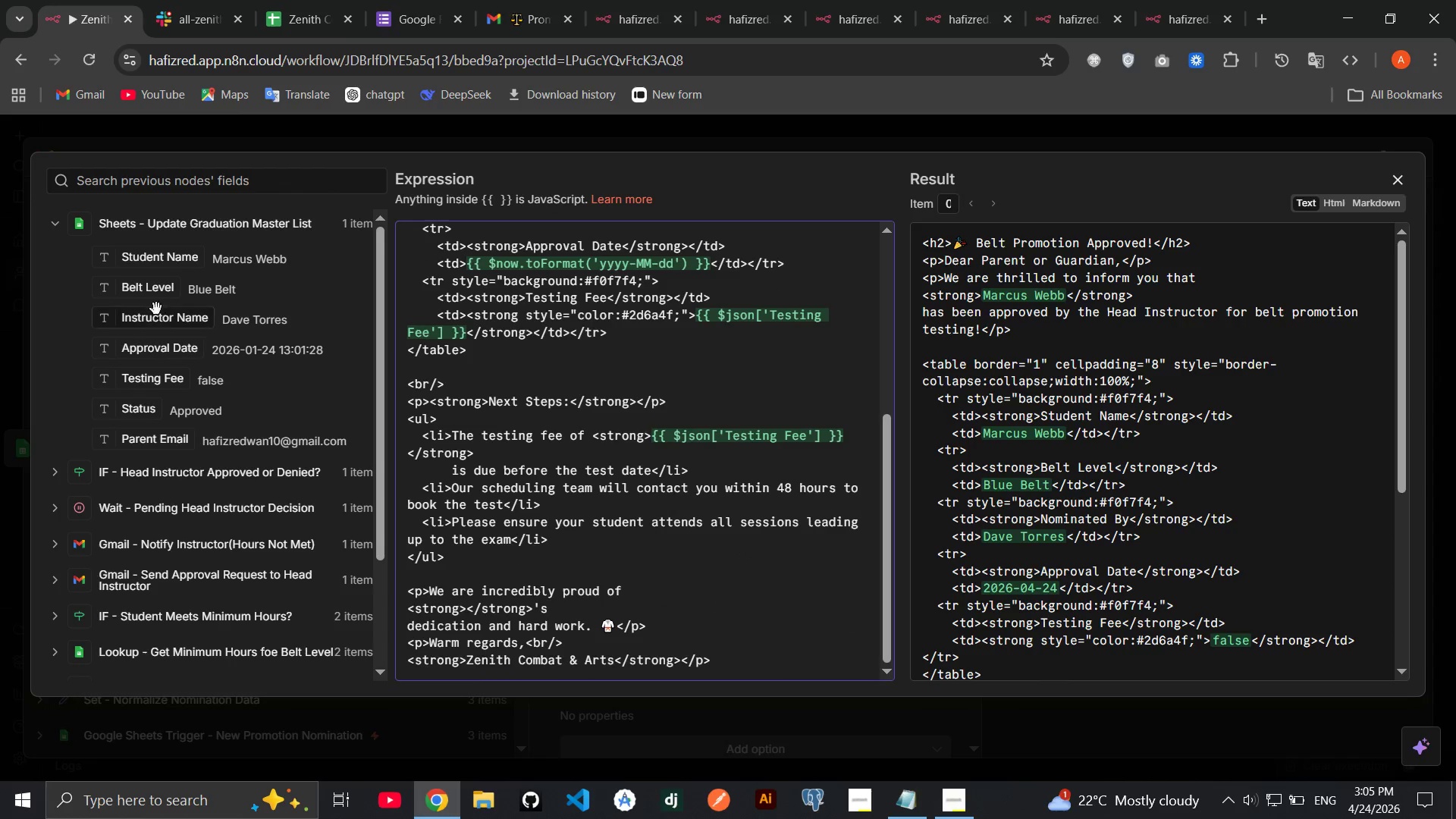 
left_click_drag(start_coordinate=[149, 258], to_coordinate=[468, 613])
 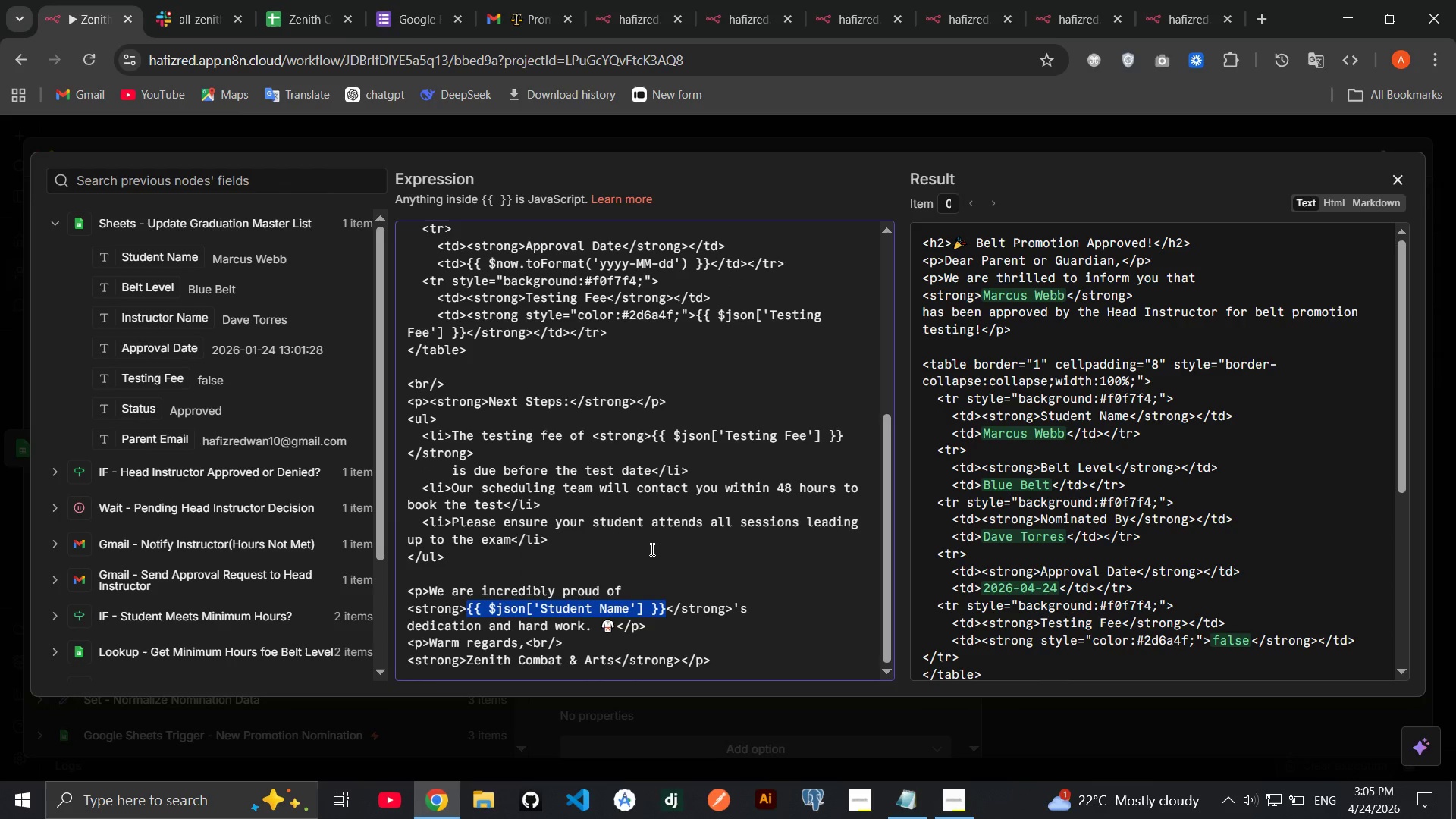 
left_click([651, 549])
 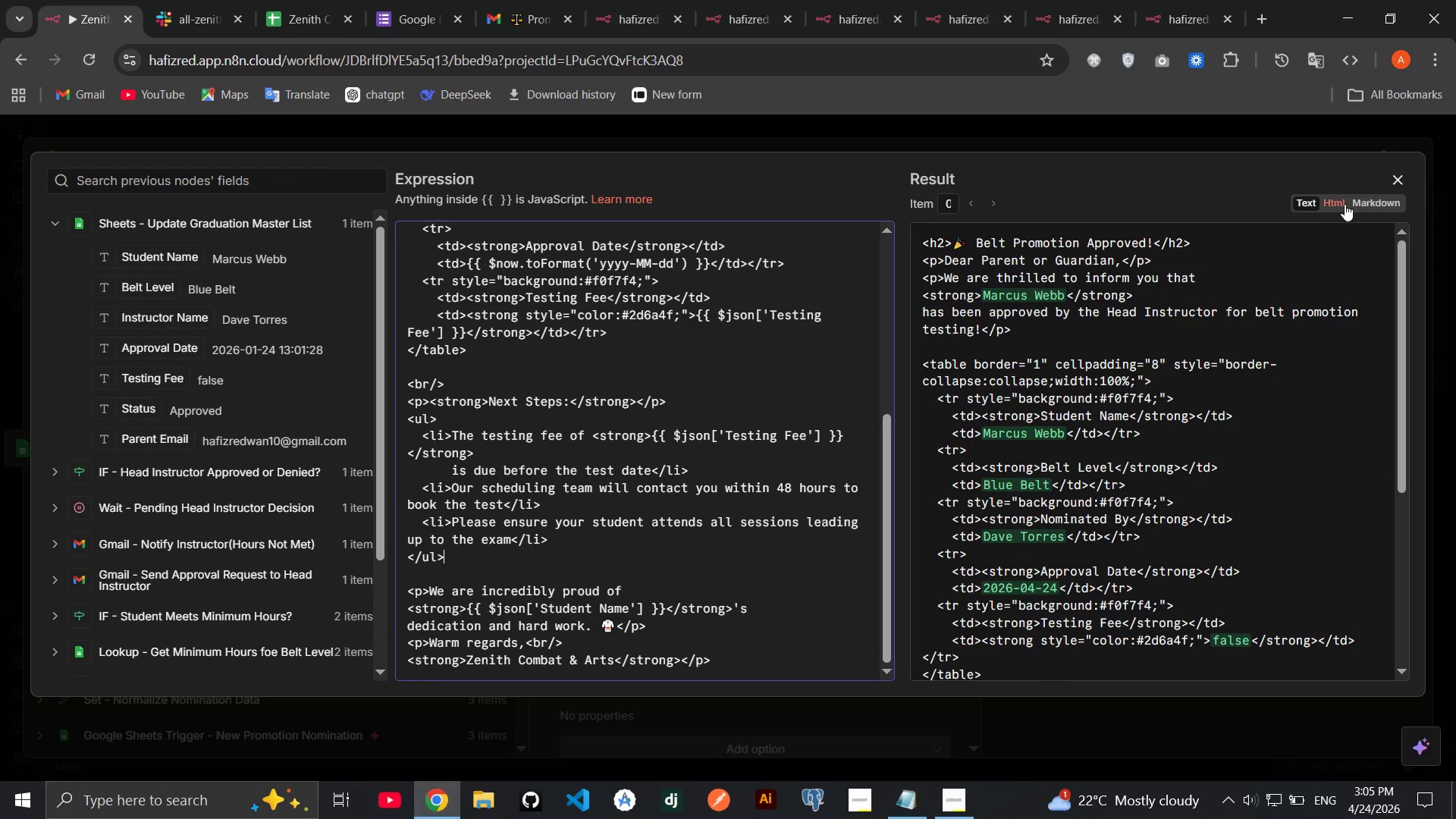 
left_click([1344, 203])
 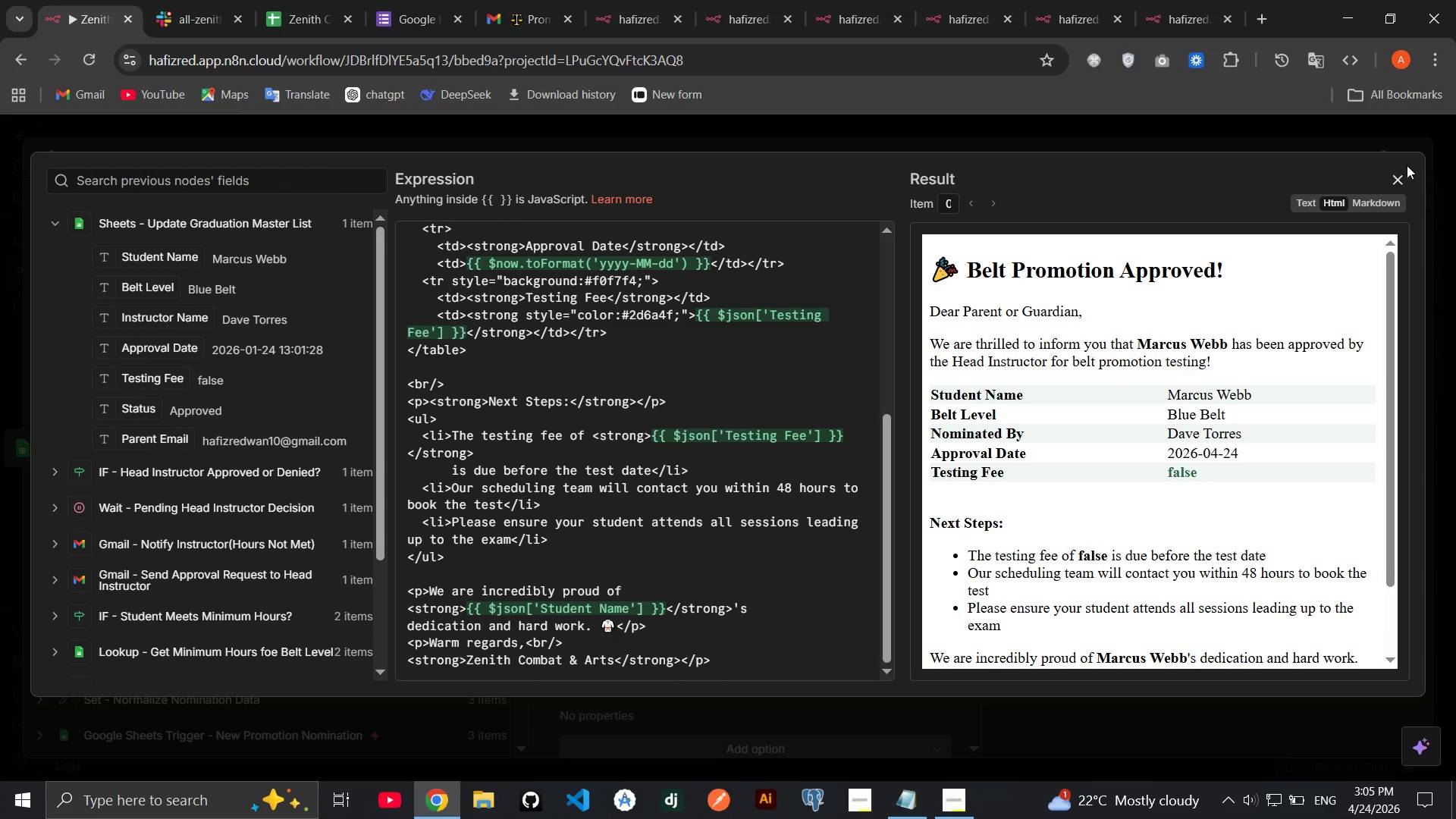 
wait(5.5)
 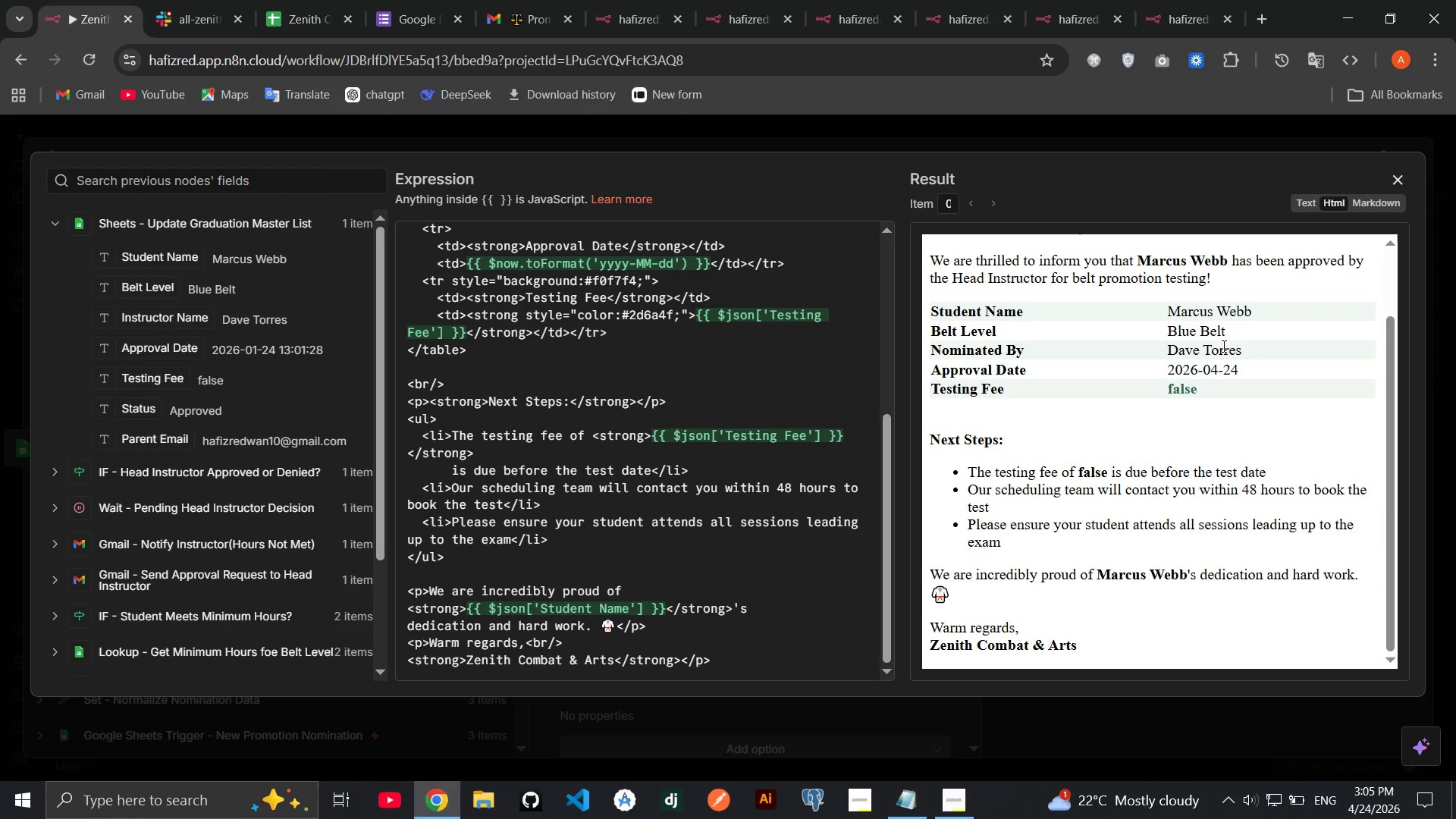 
left_click([1400, 177])
 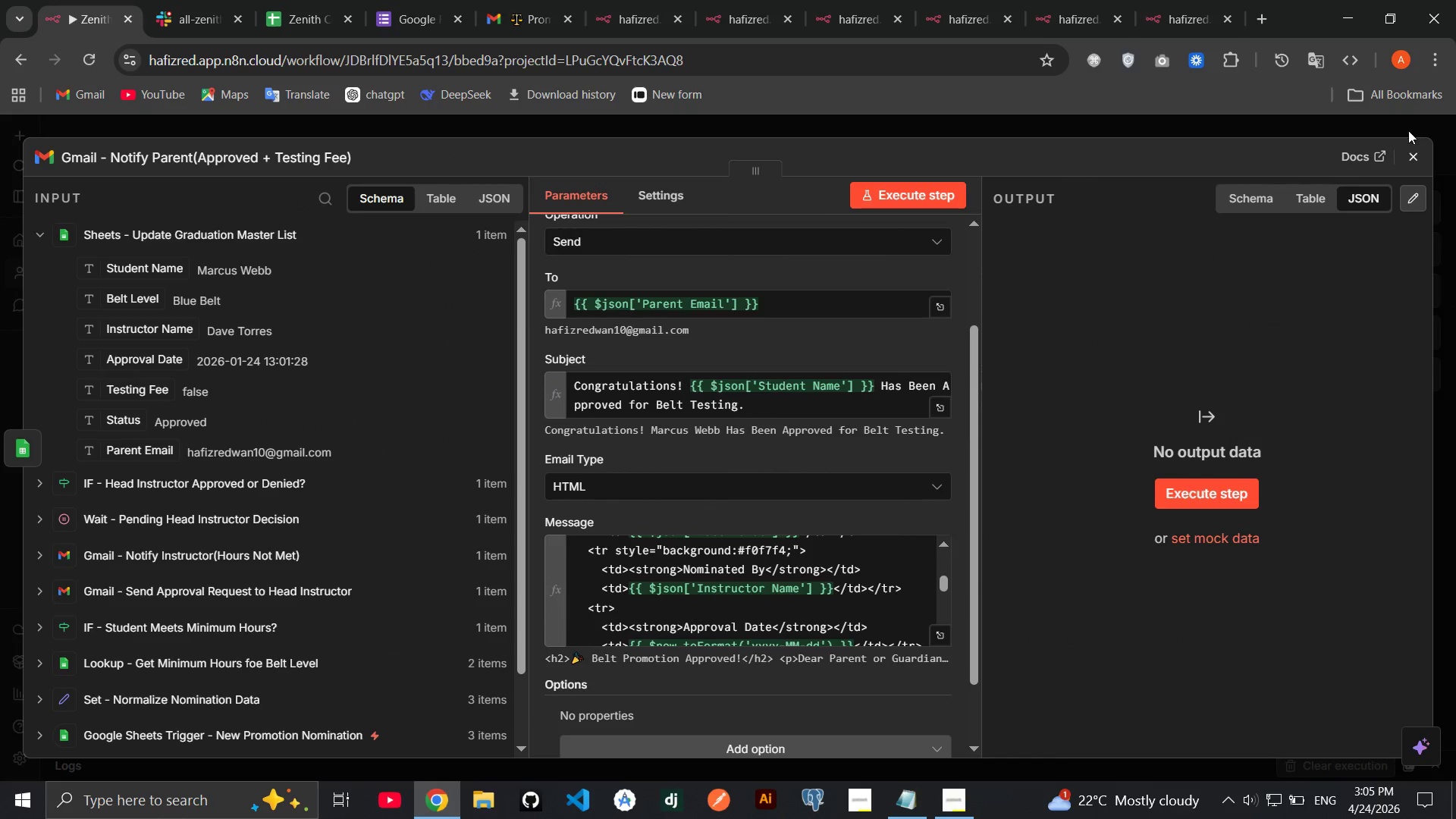 
mouse_move([940, 815])
 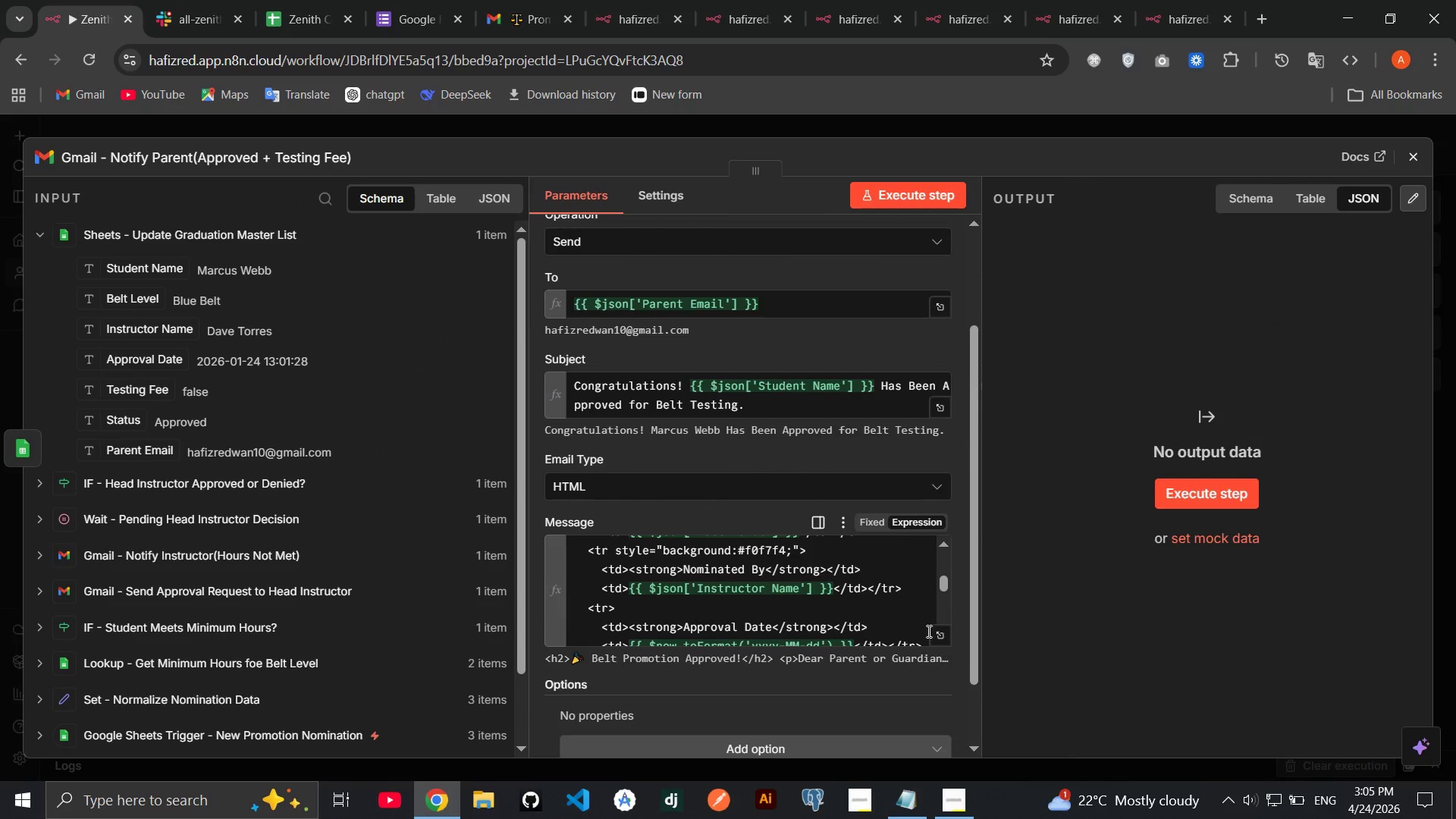 
left_click([936, 632])
 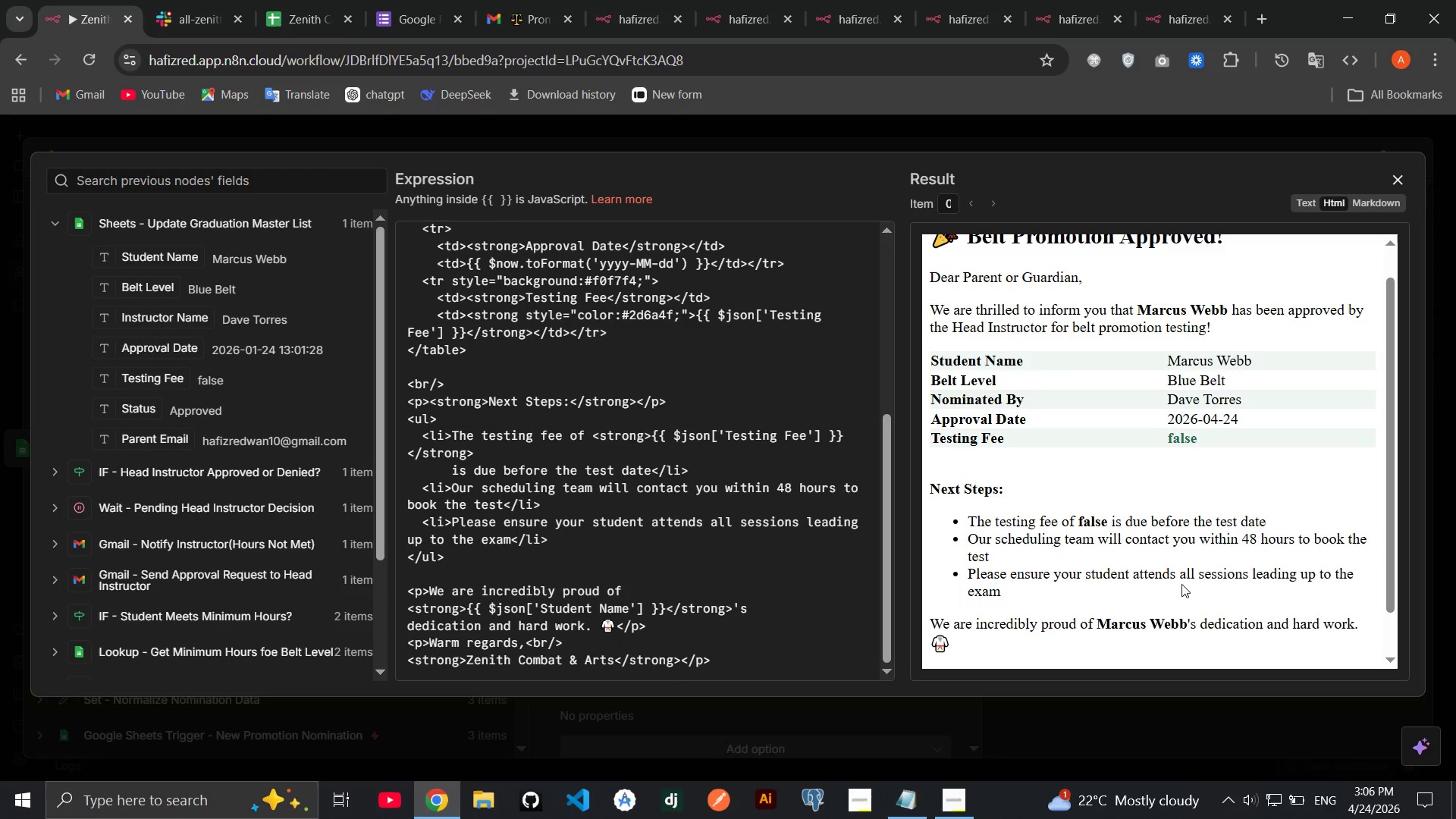 
wait(14.69)
 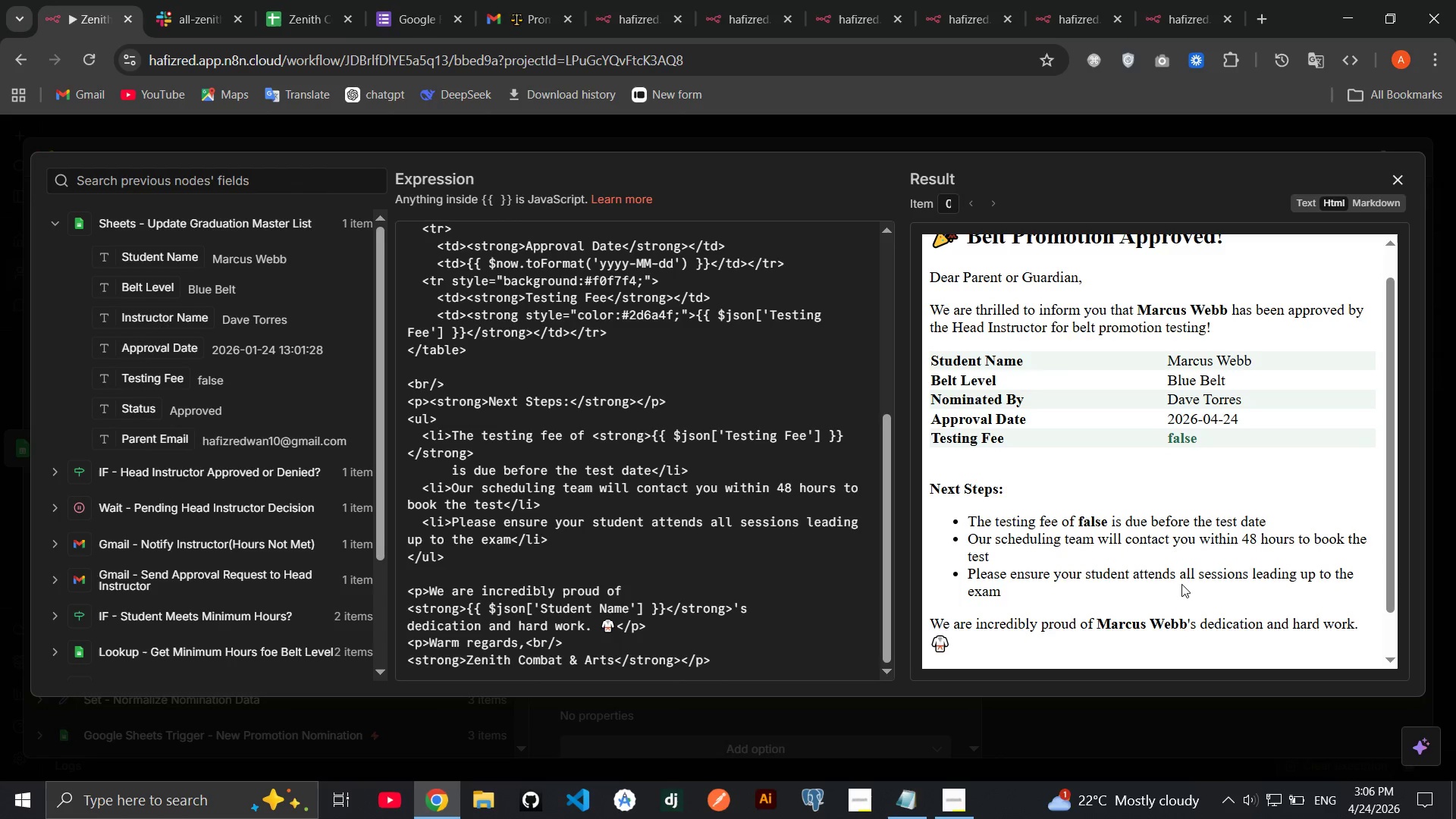 
left_click([1383, 177])
 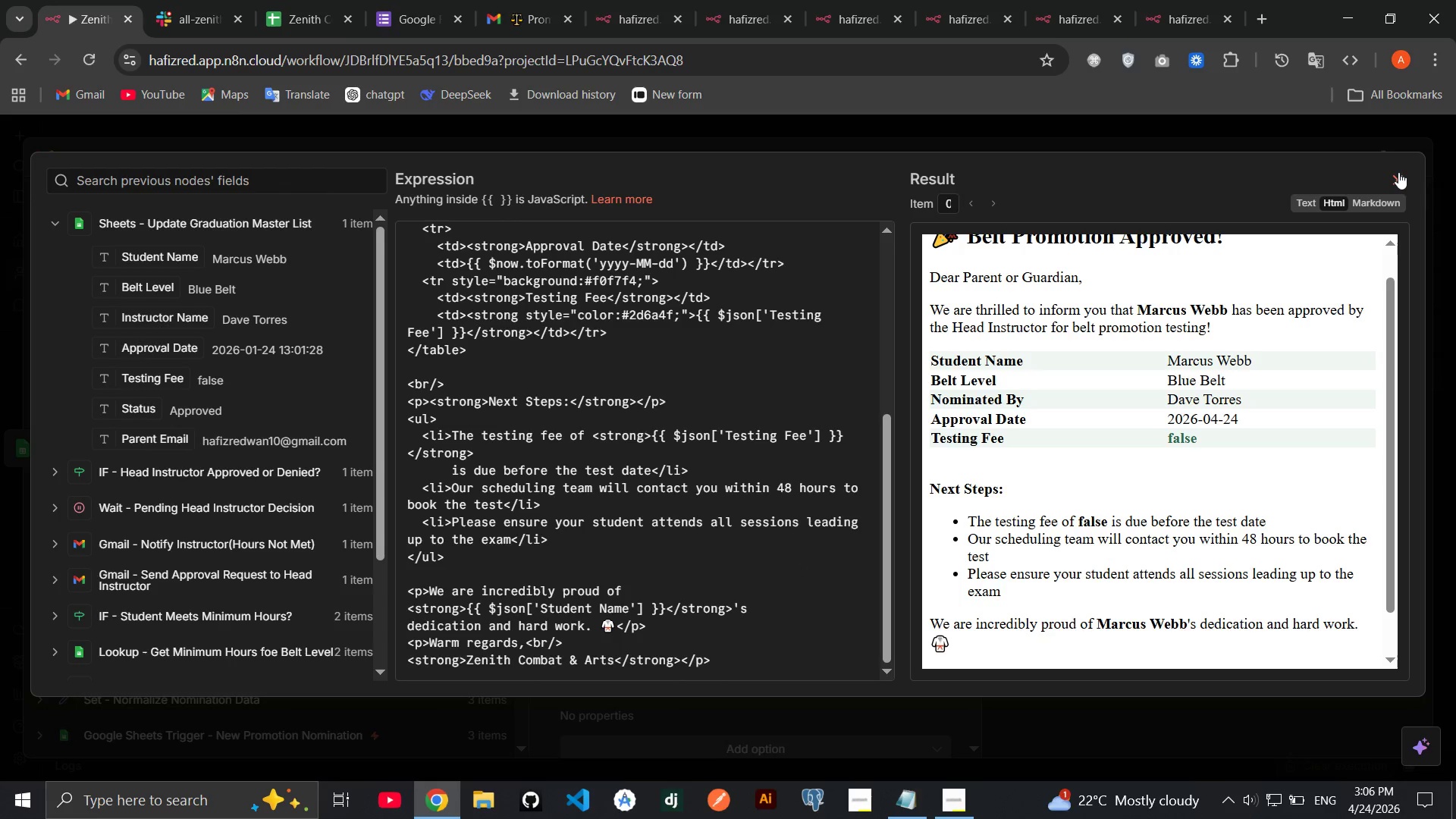 
left_click([1398, 172])
 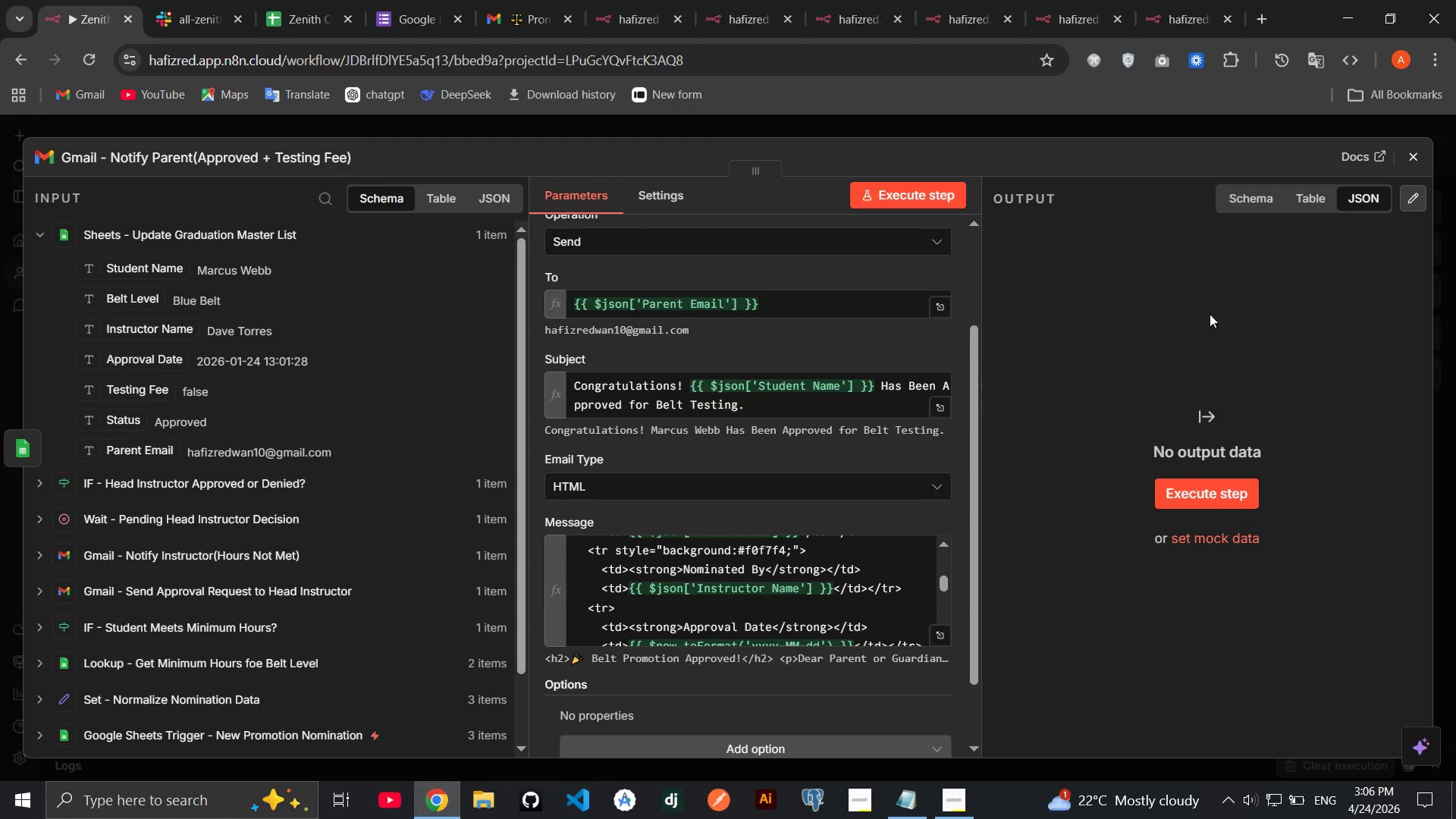 
left_click([1416, 165])
 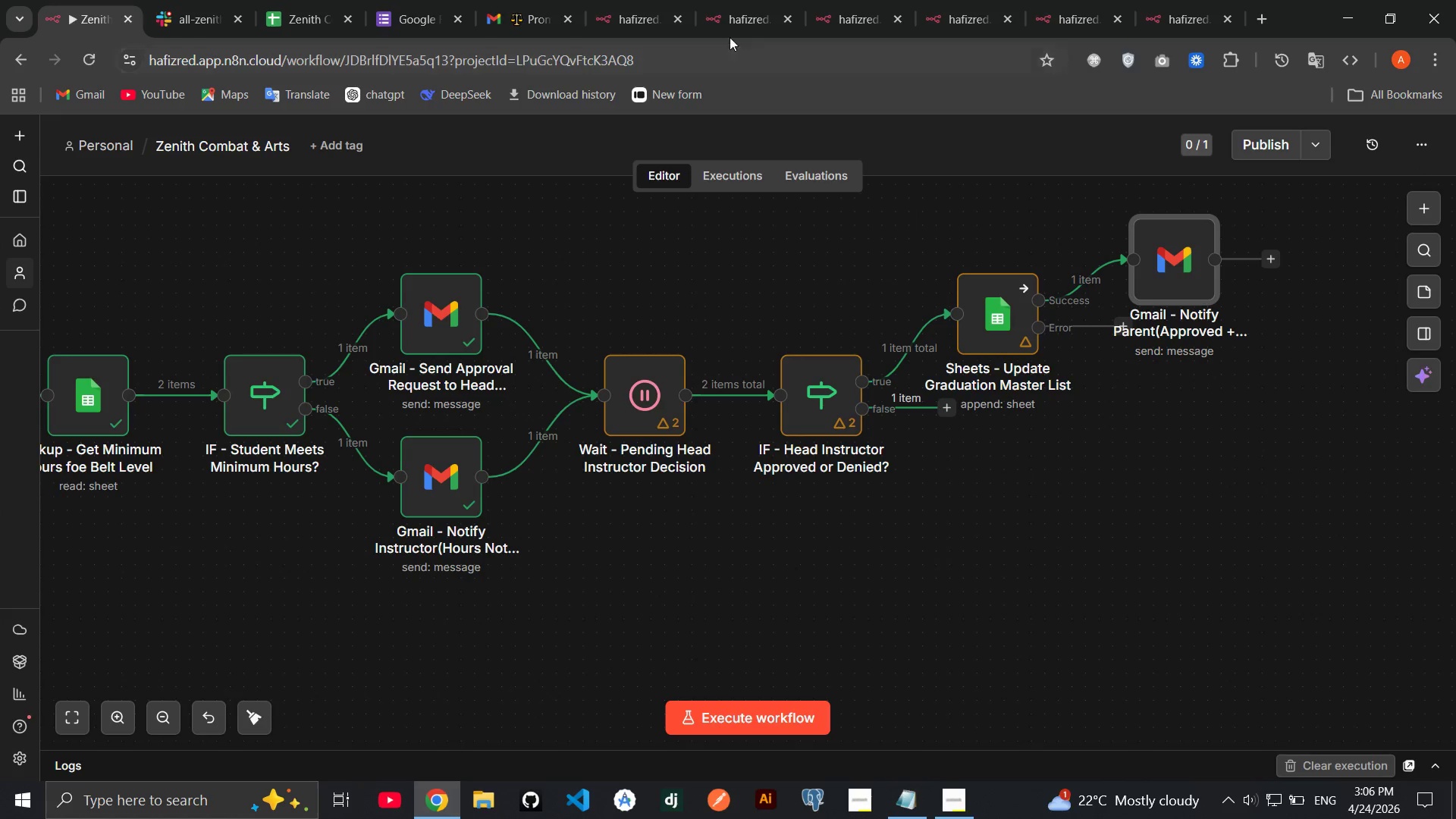 
left_click([680, 17])
 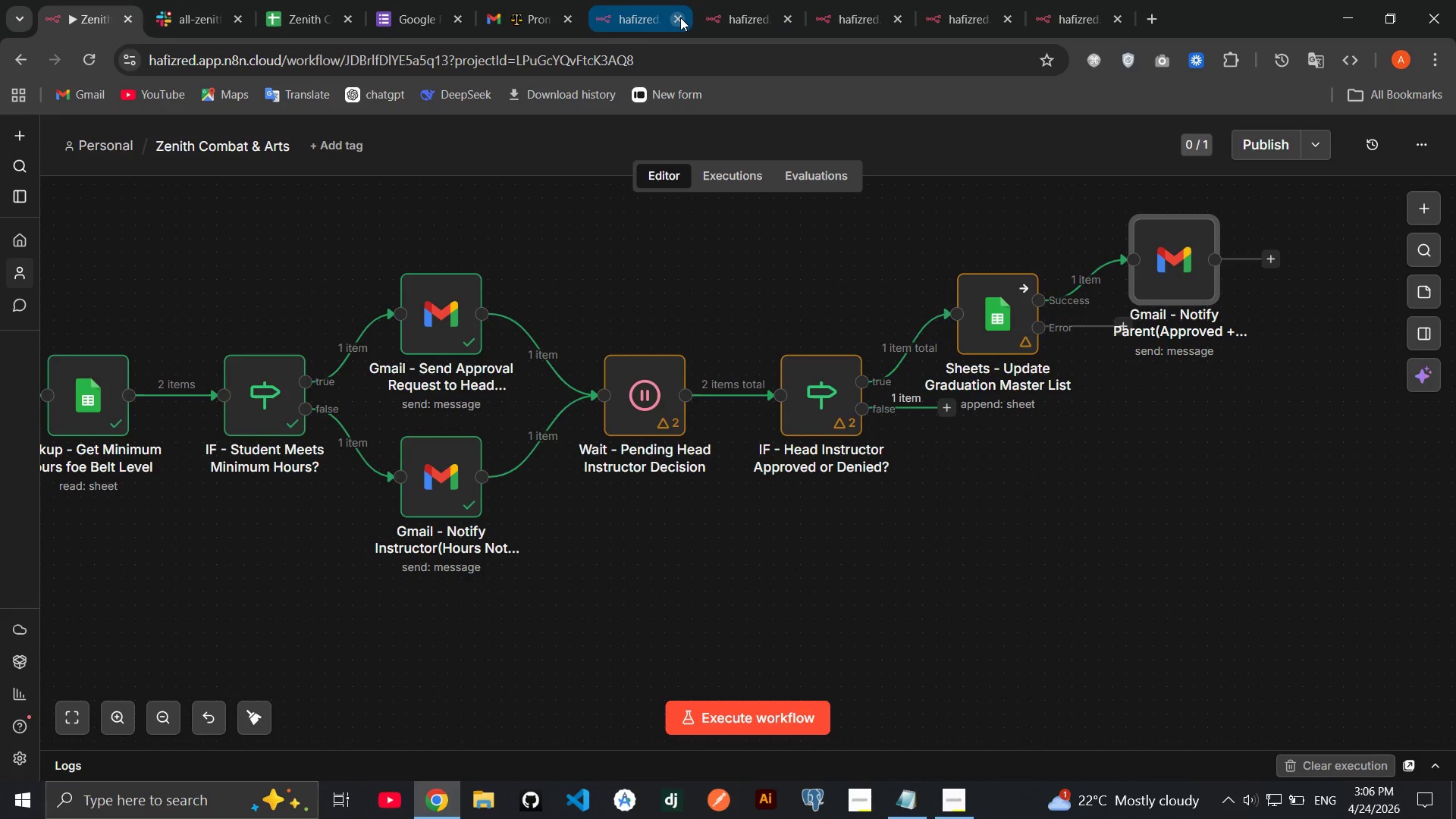 
left_click([680, 17])
 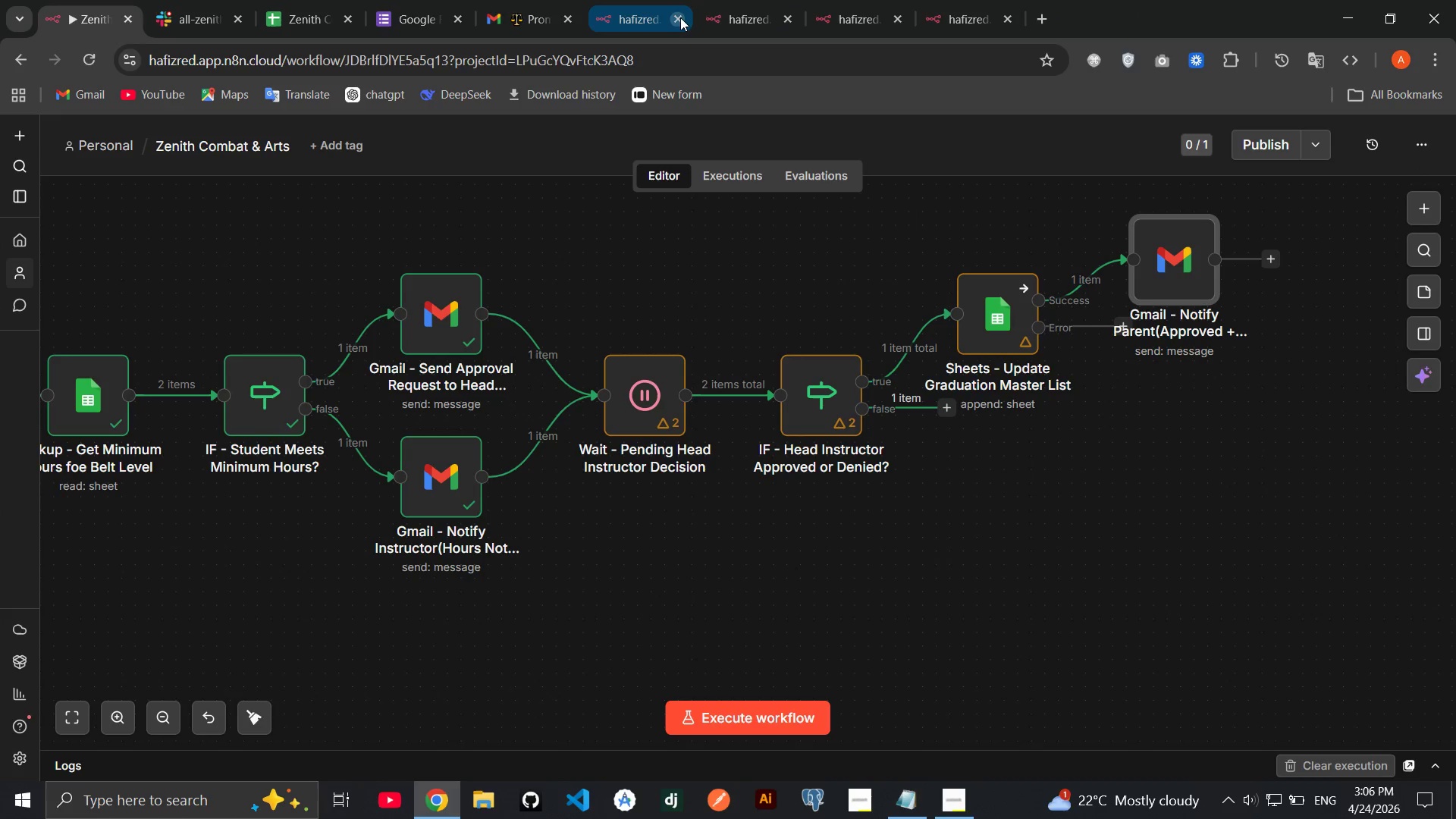 
left_click([680, 17])
 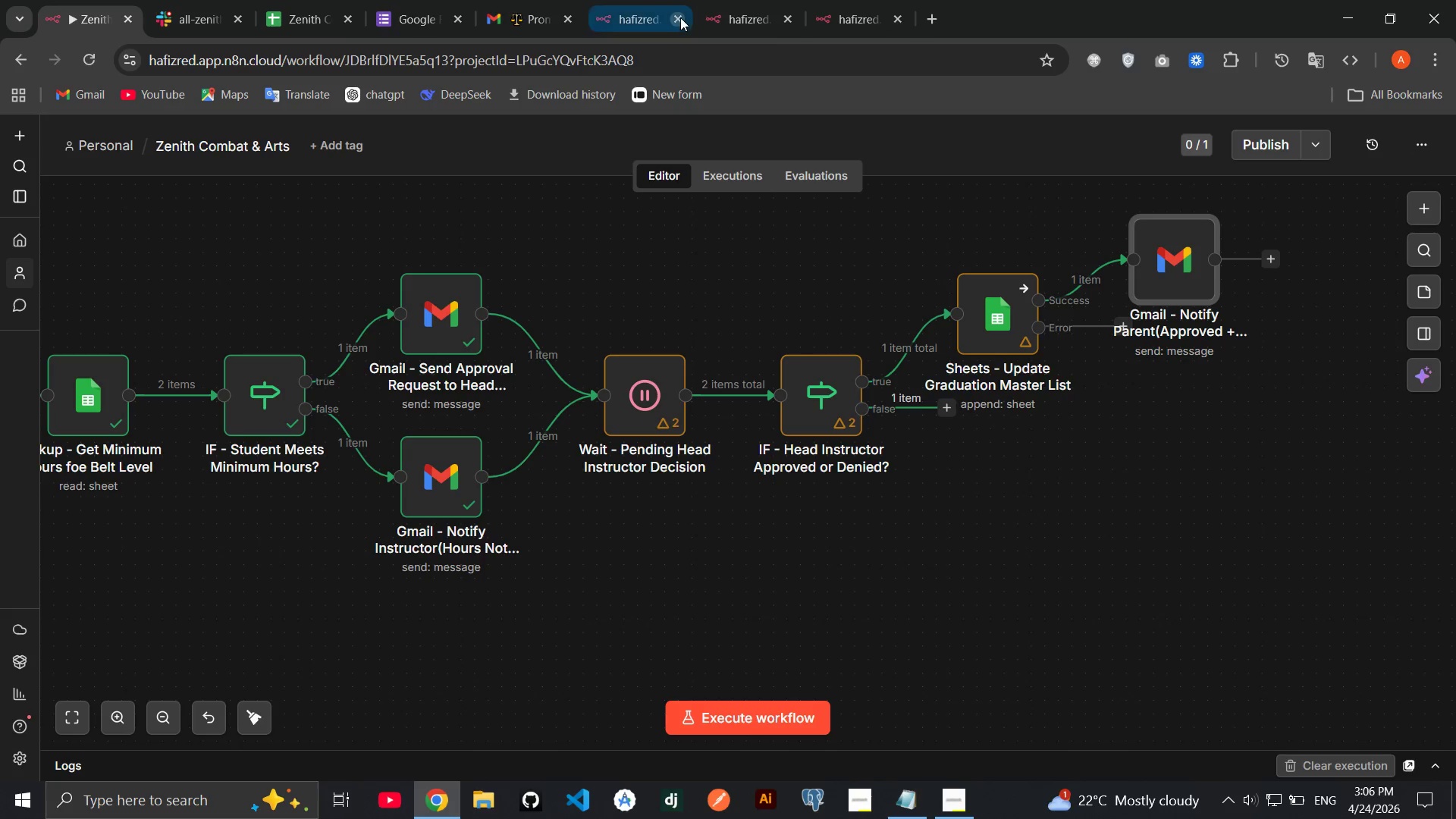 
left_click([680, 17])
 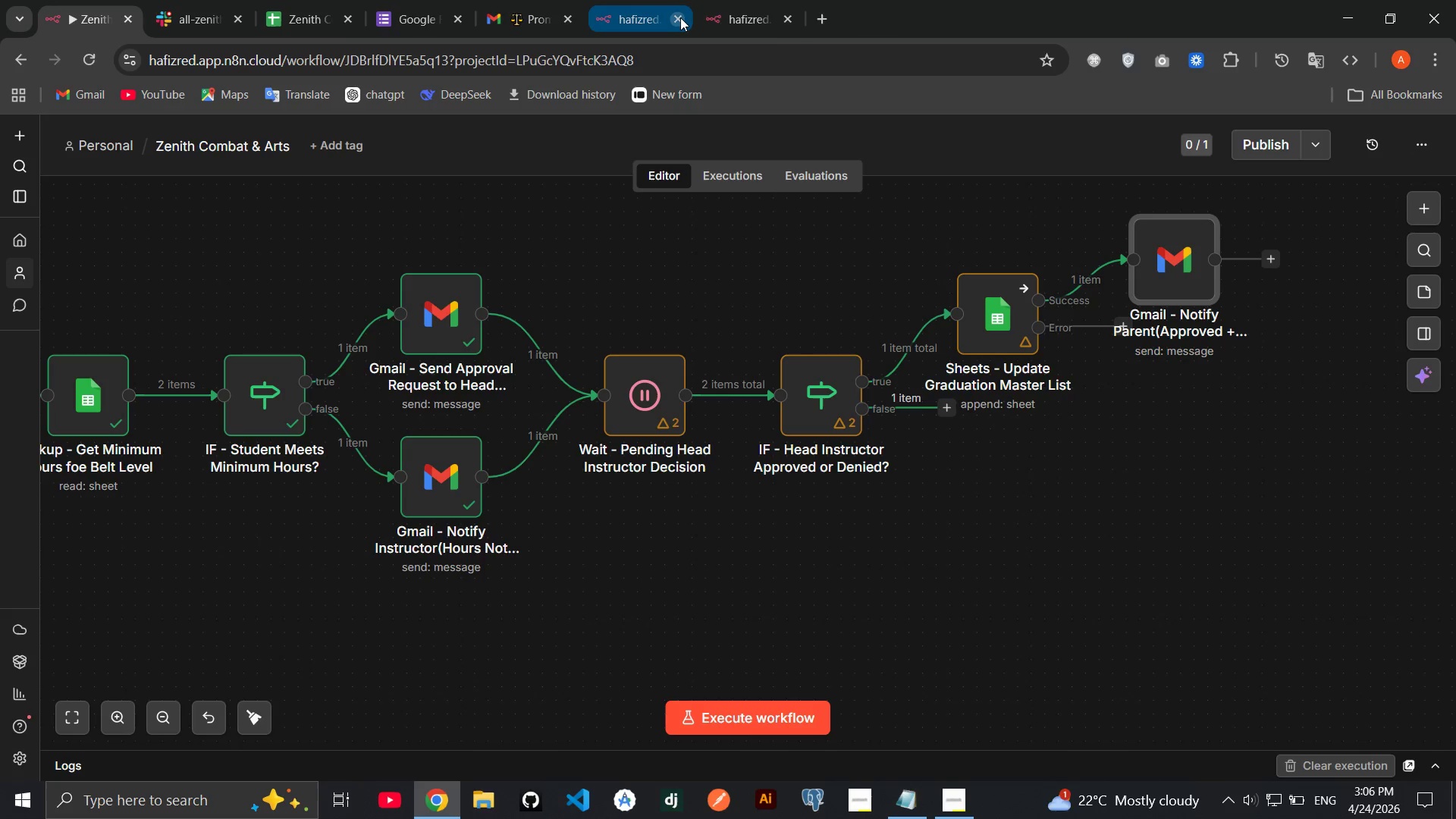 
left_click([680, 17])
 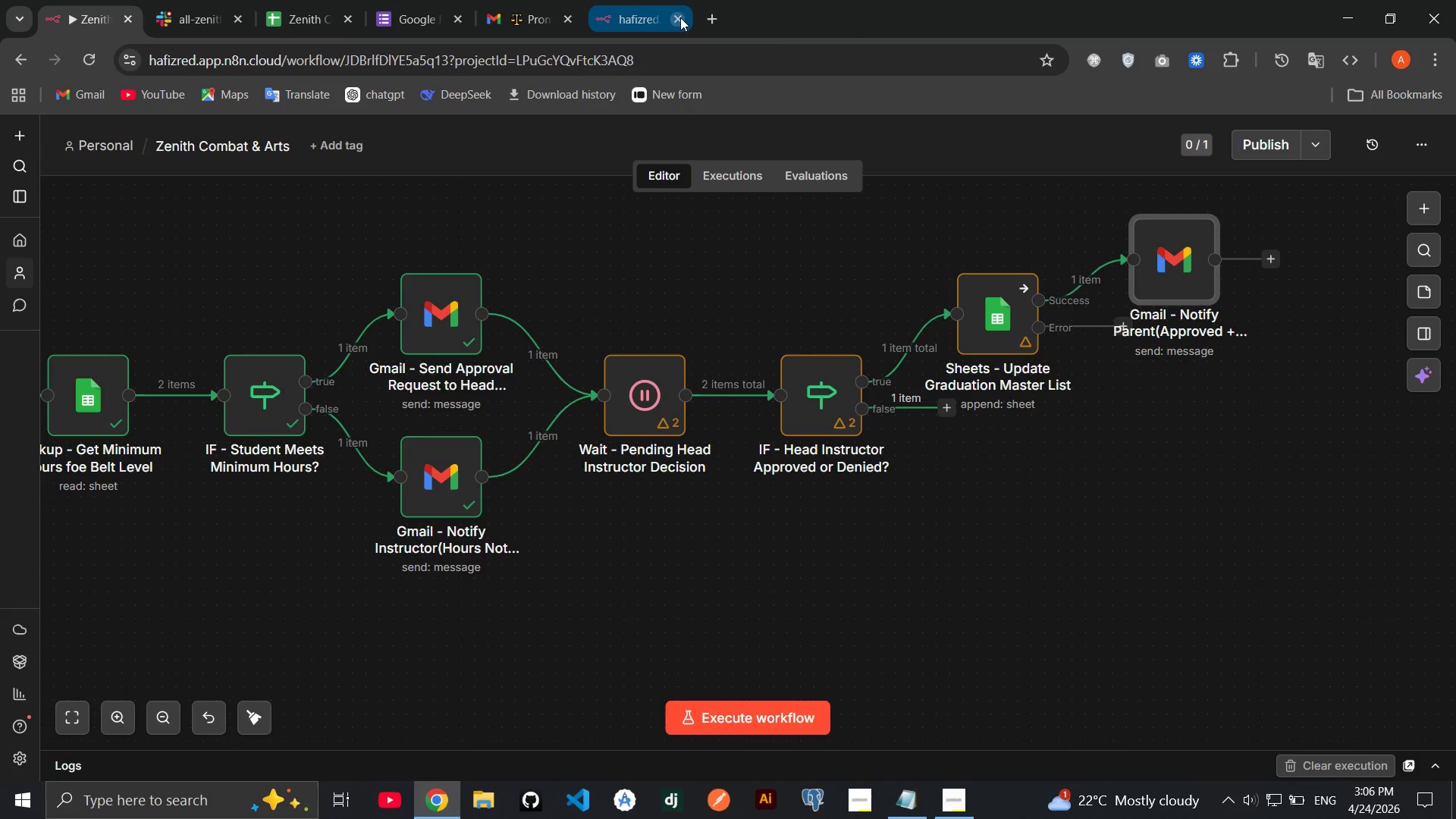 
left_click([680, 17])
 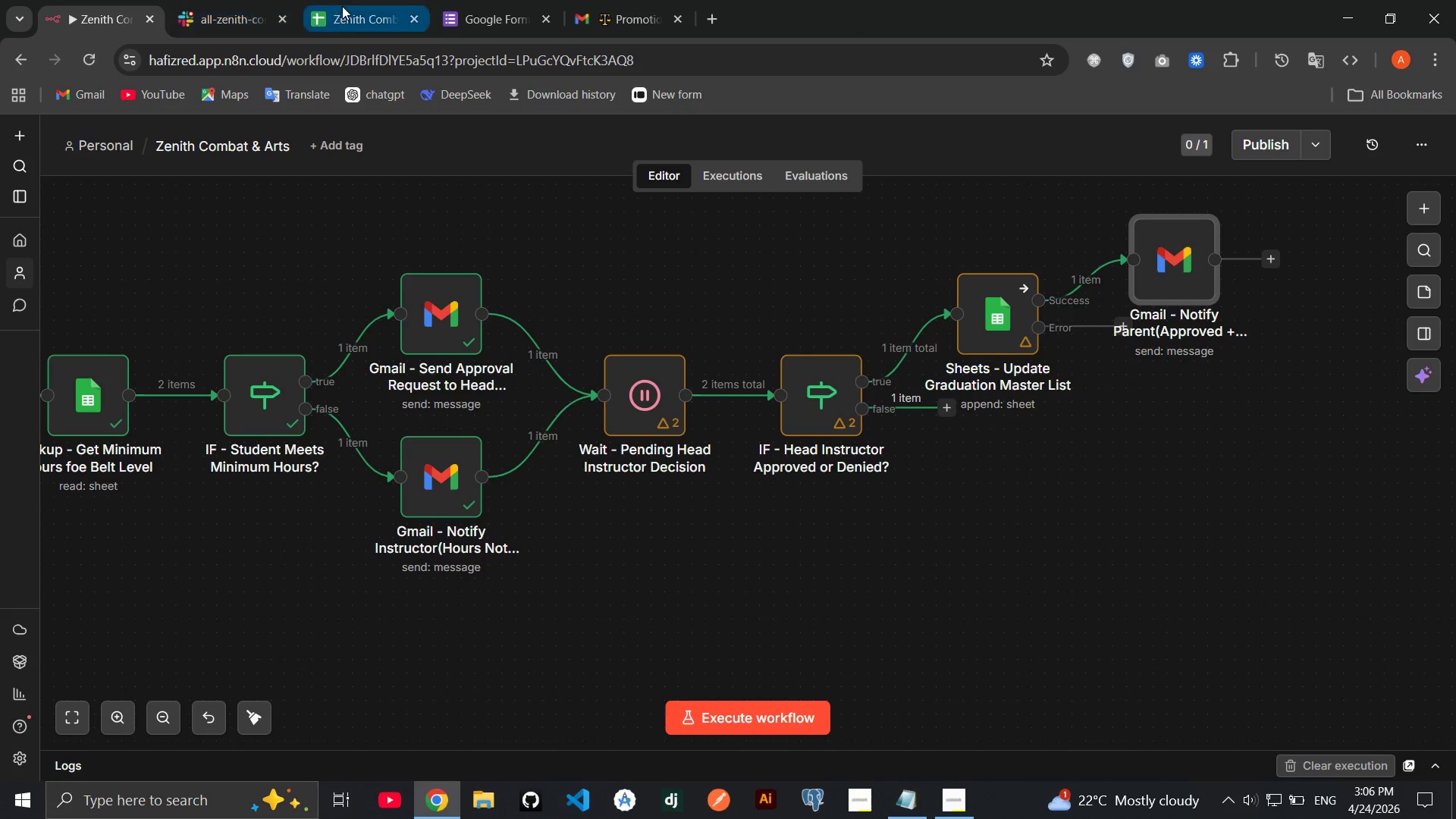 
left_click([344, 6])
 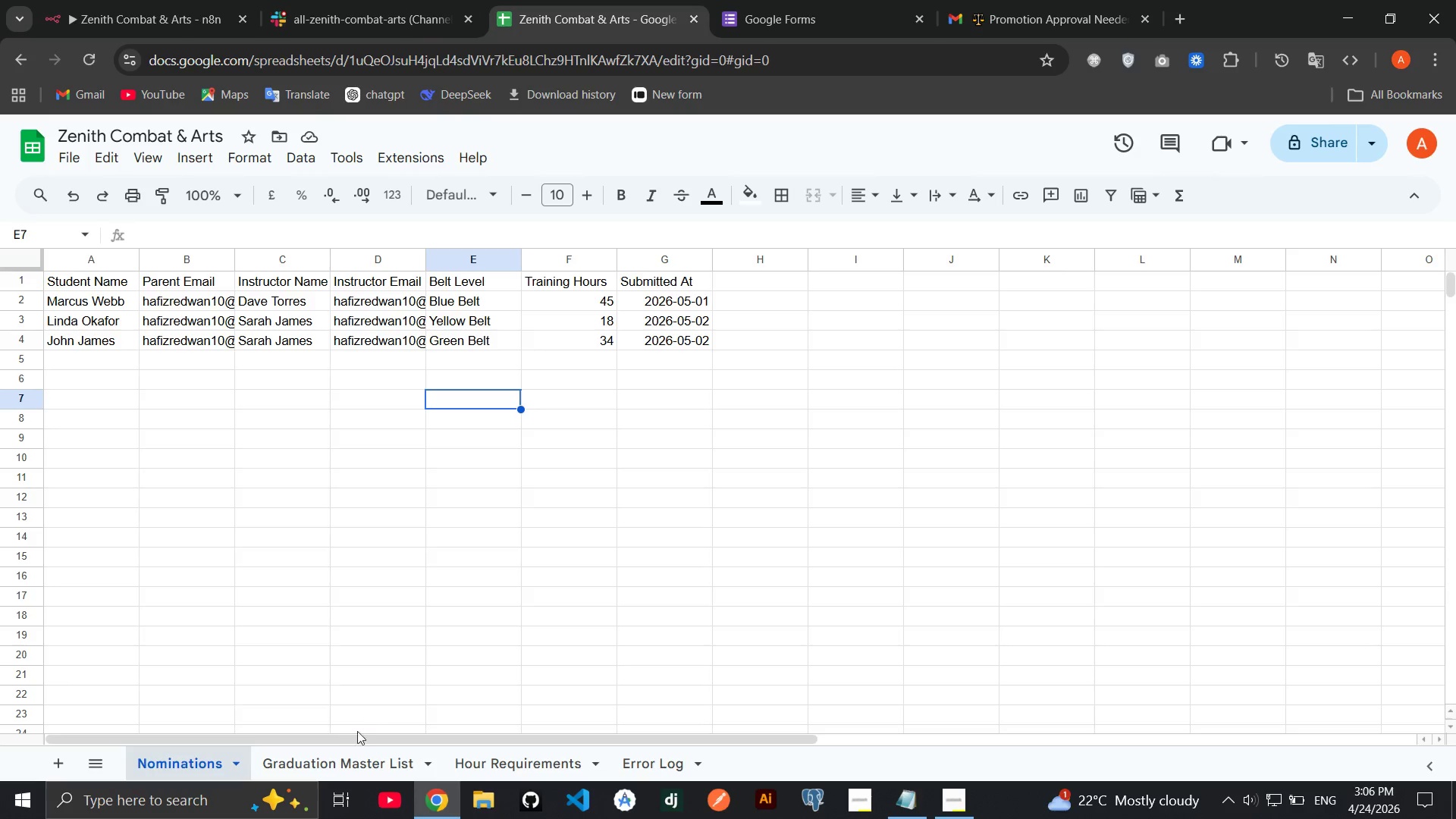 
left_click([336, 756])
 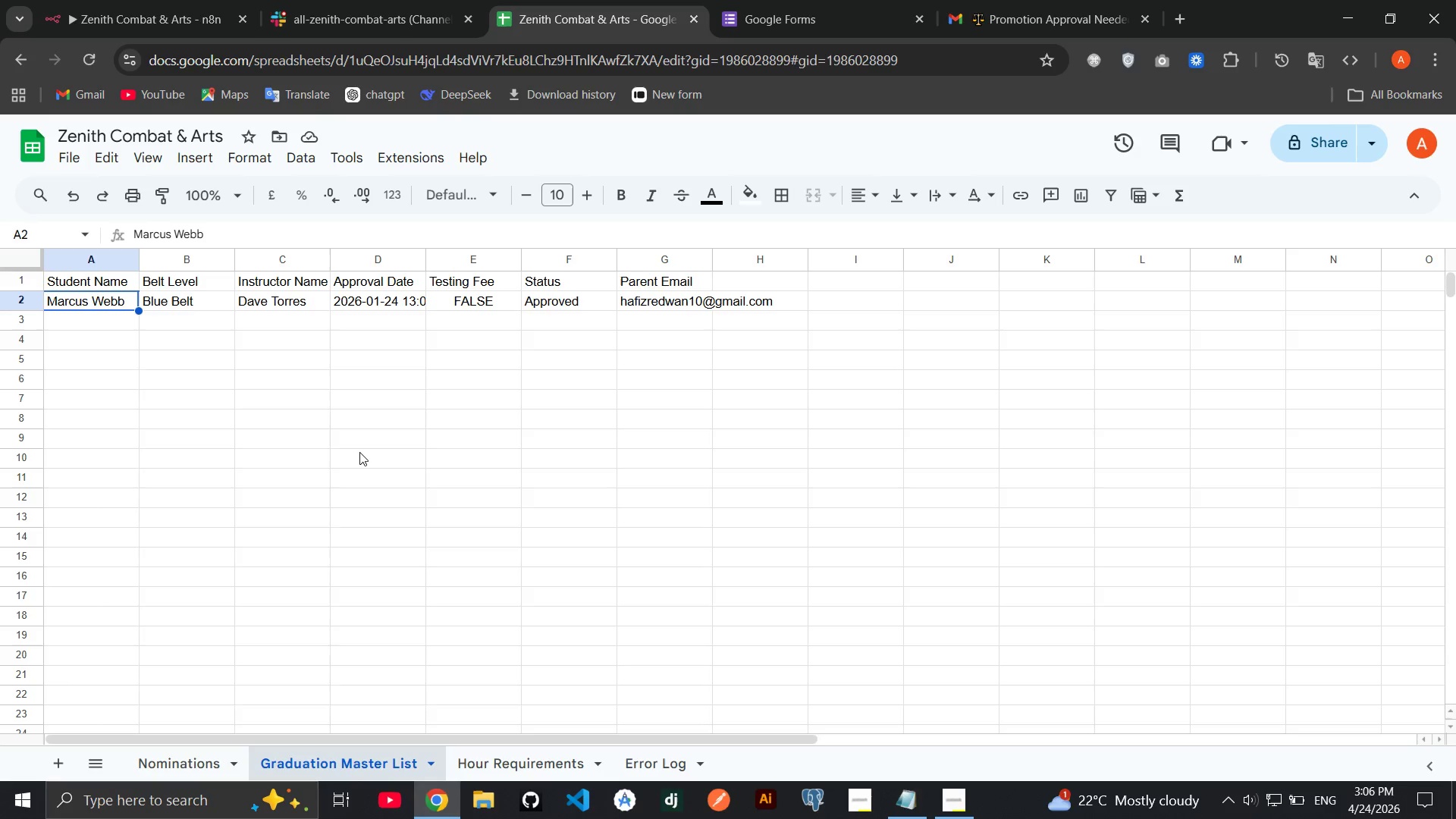 
left_click([161, 3])
 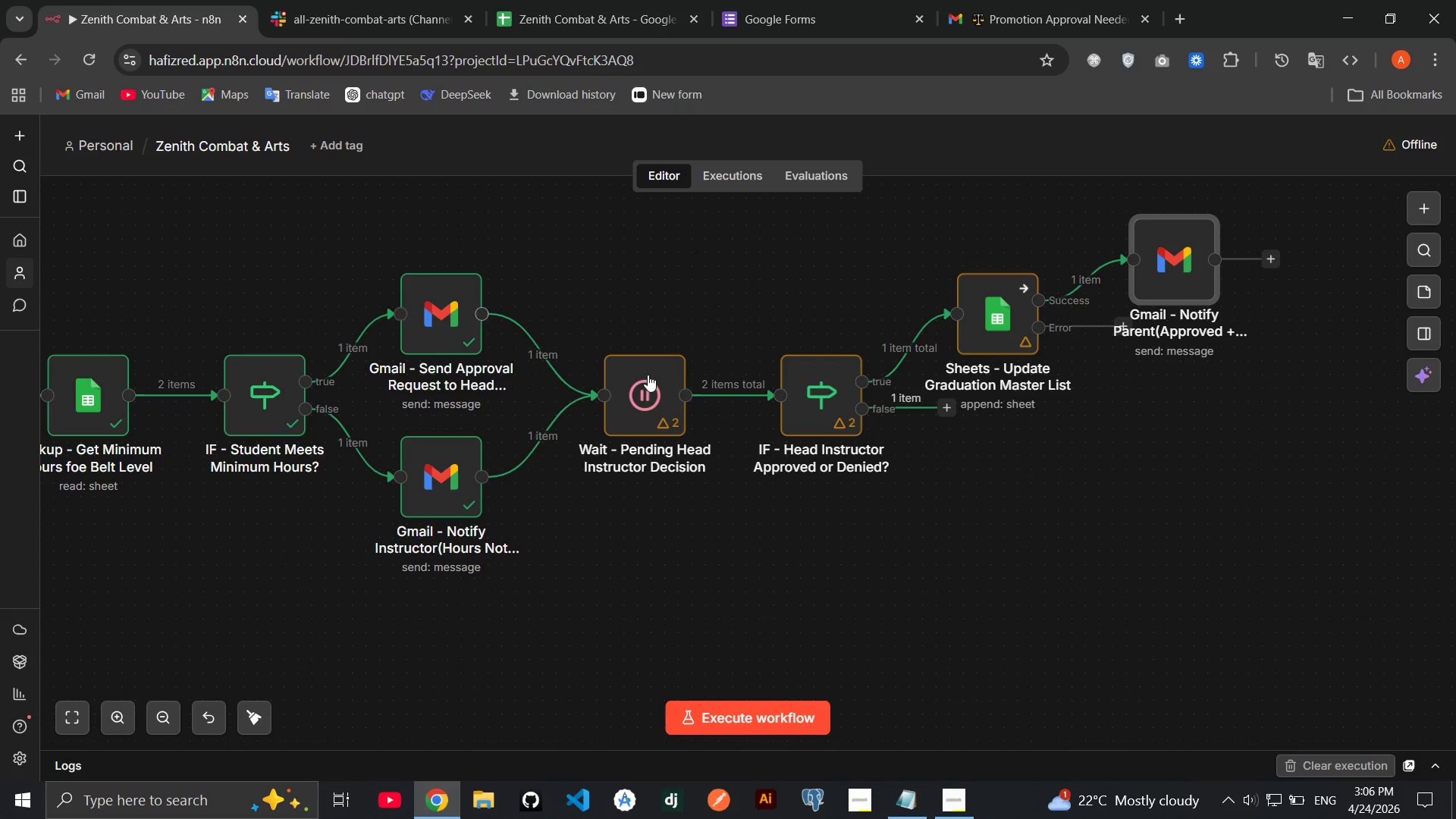 
mouse_move([686, 391])
 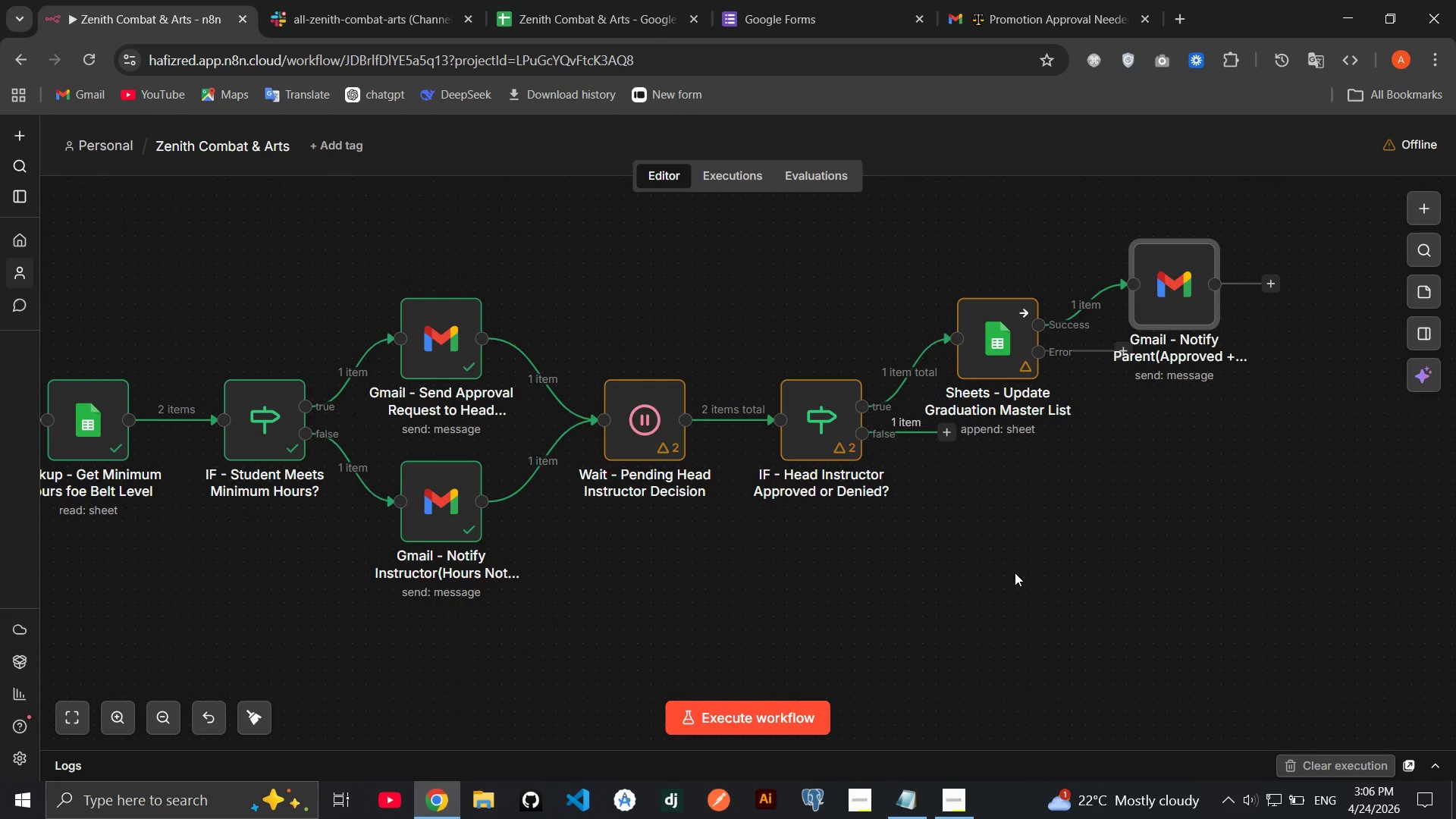 
wait(11.91)
 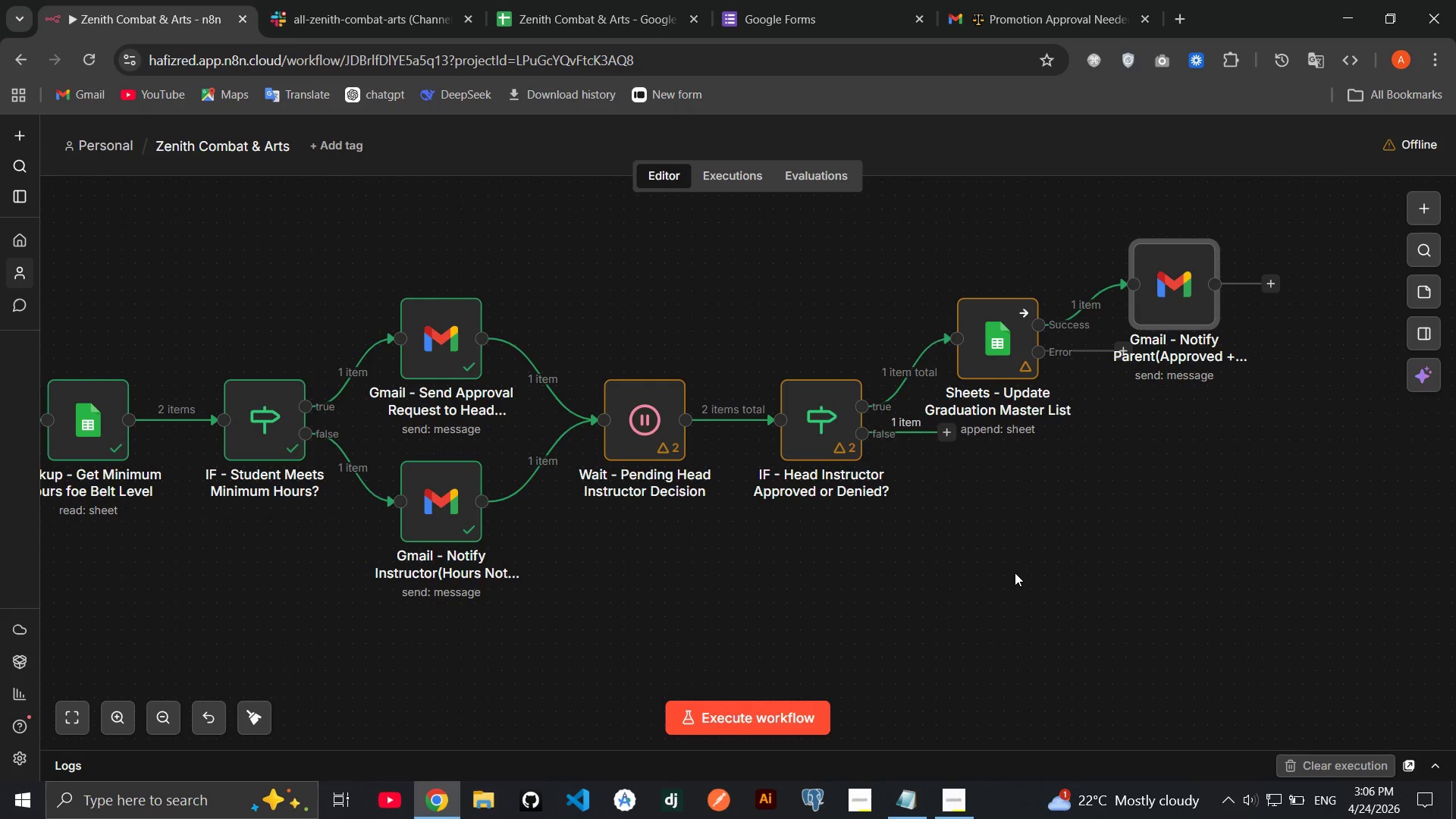 
left_click([950, 438])
 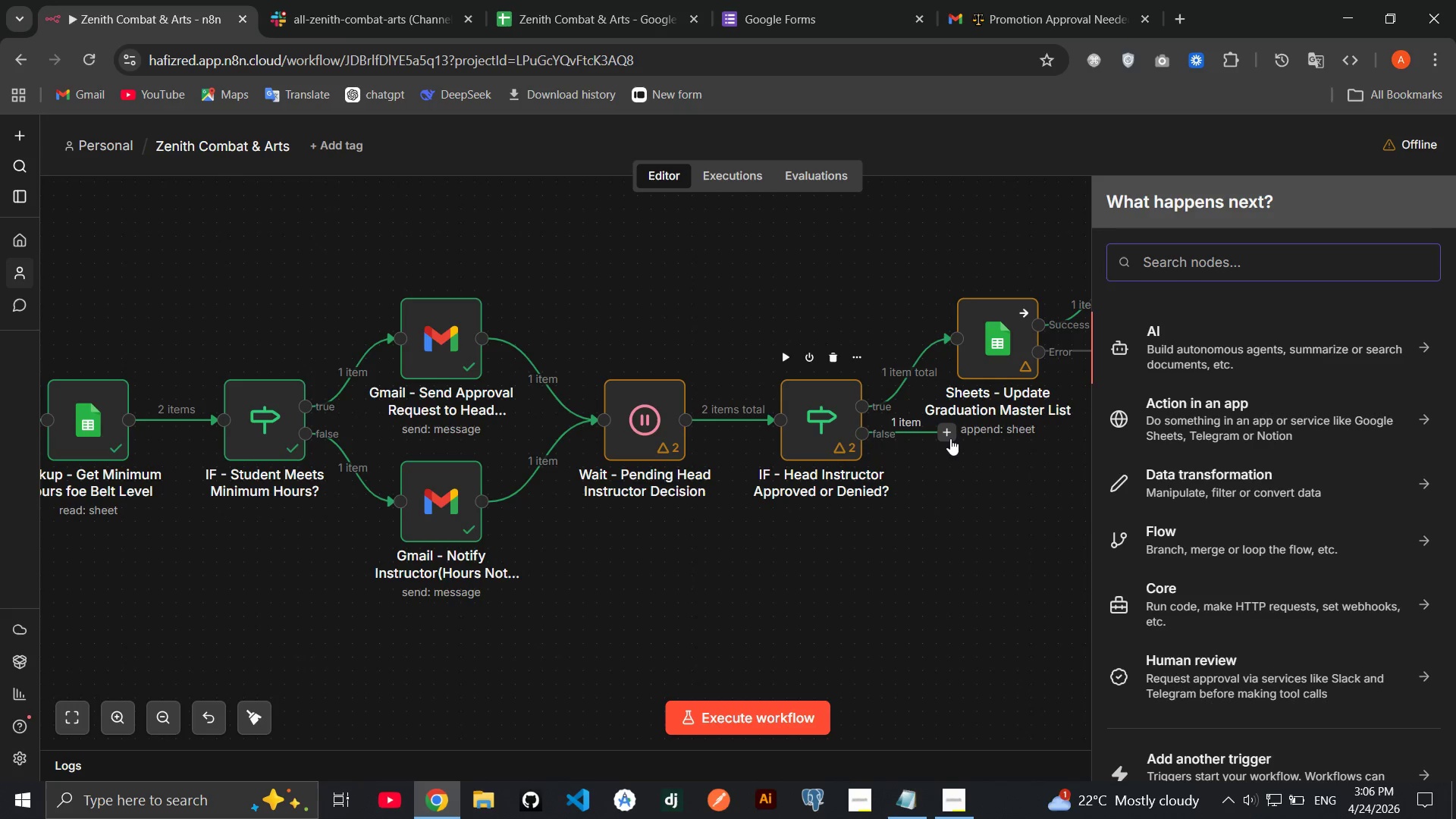 
wait(11.18)
 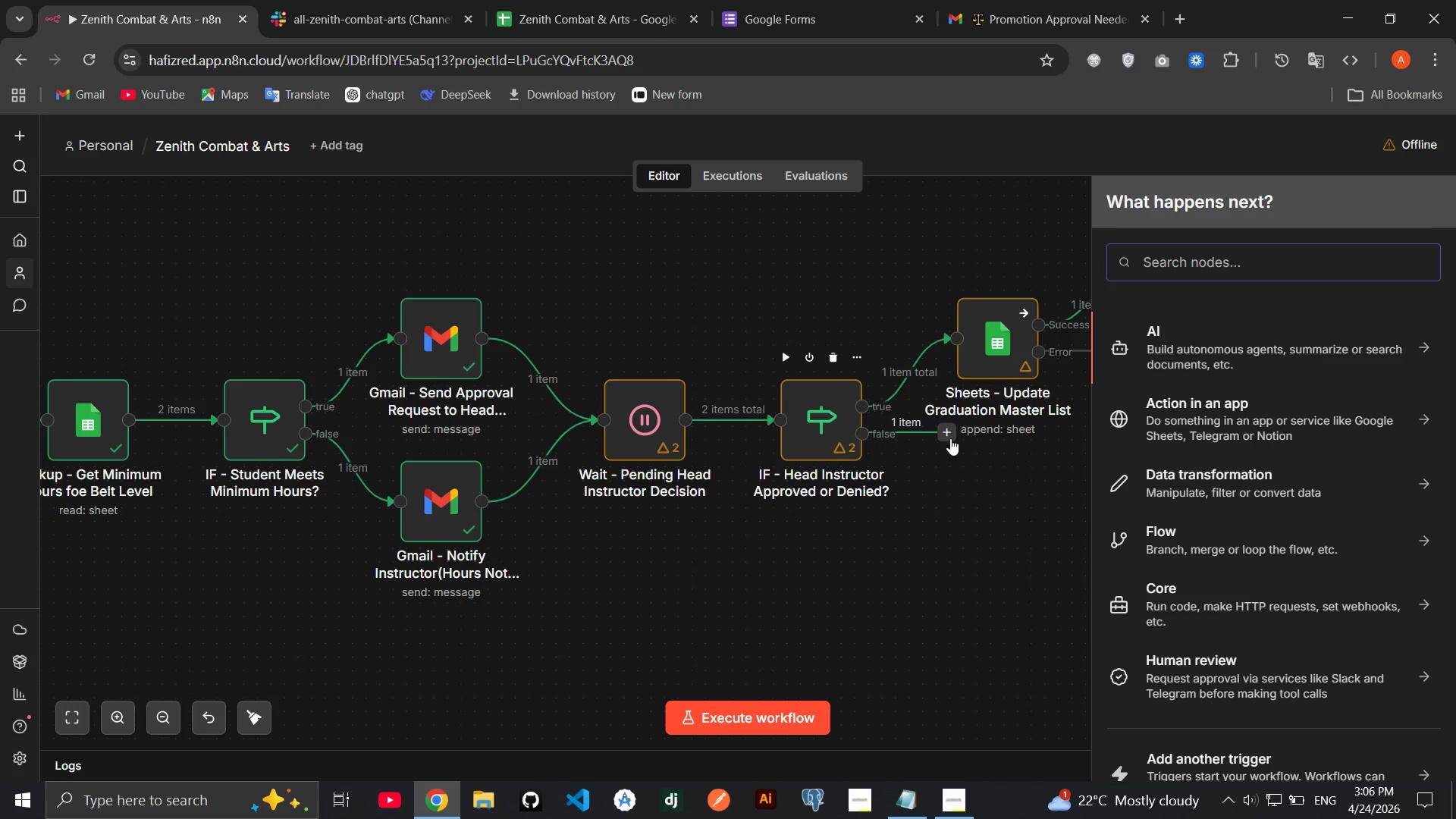 
mouse_move([936, 752])
 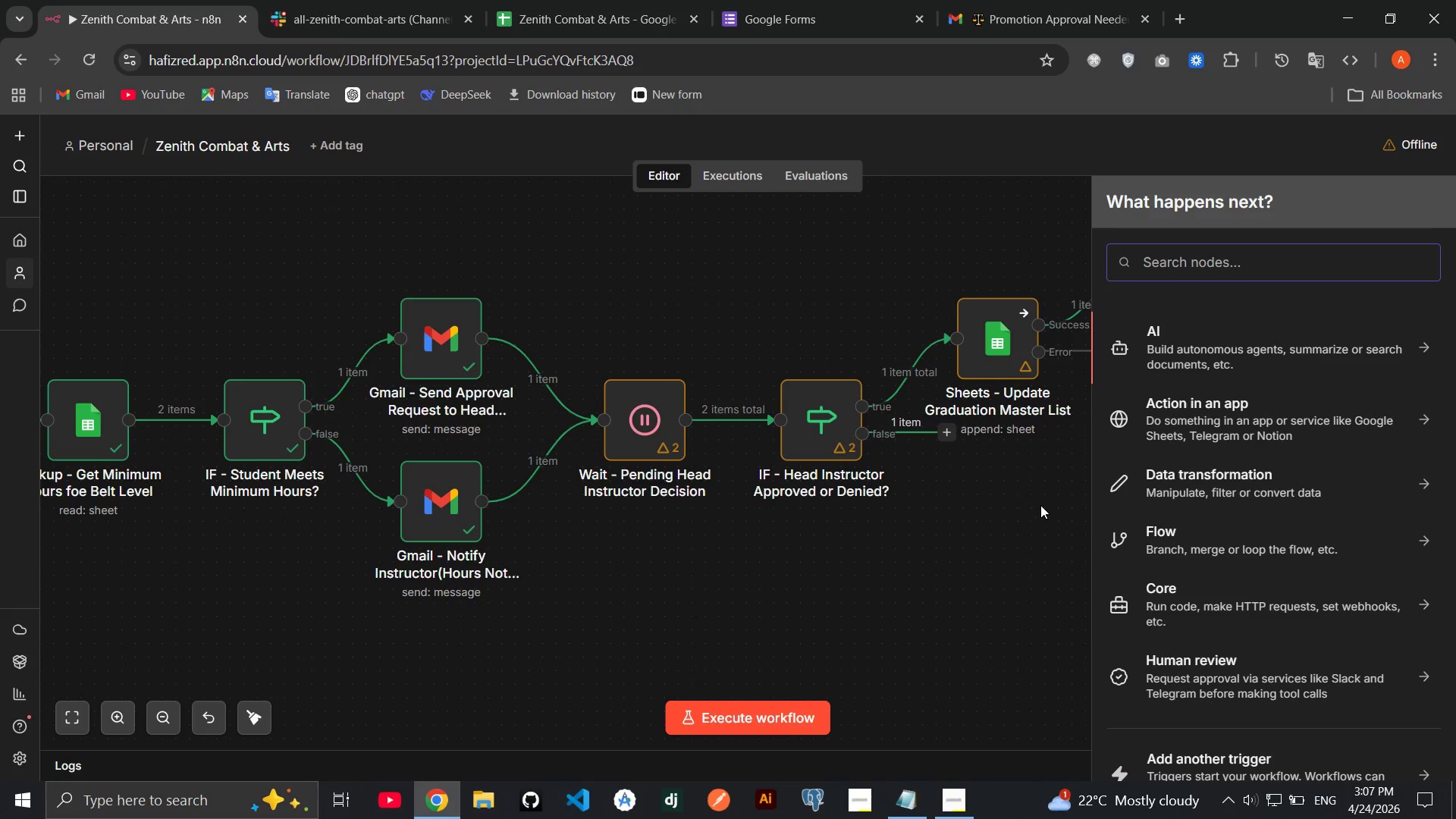 
wait(6.15)
 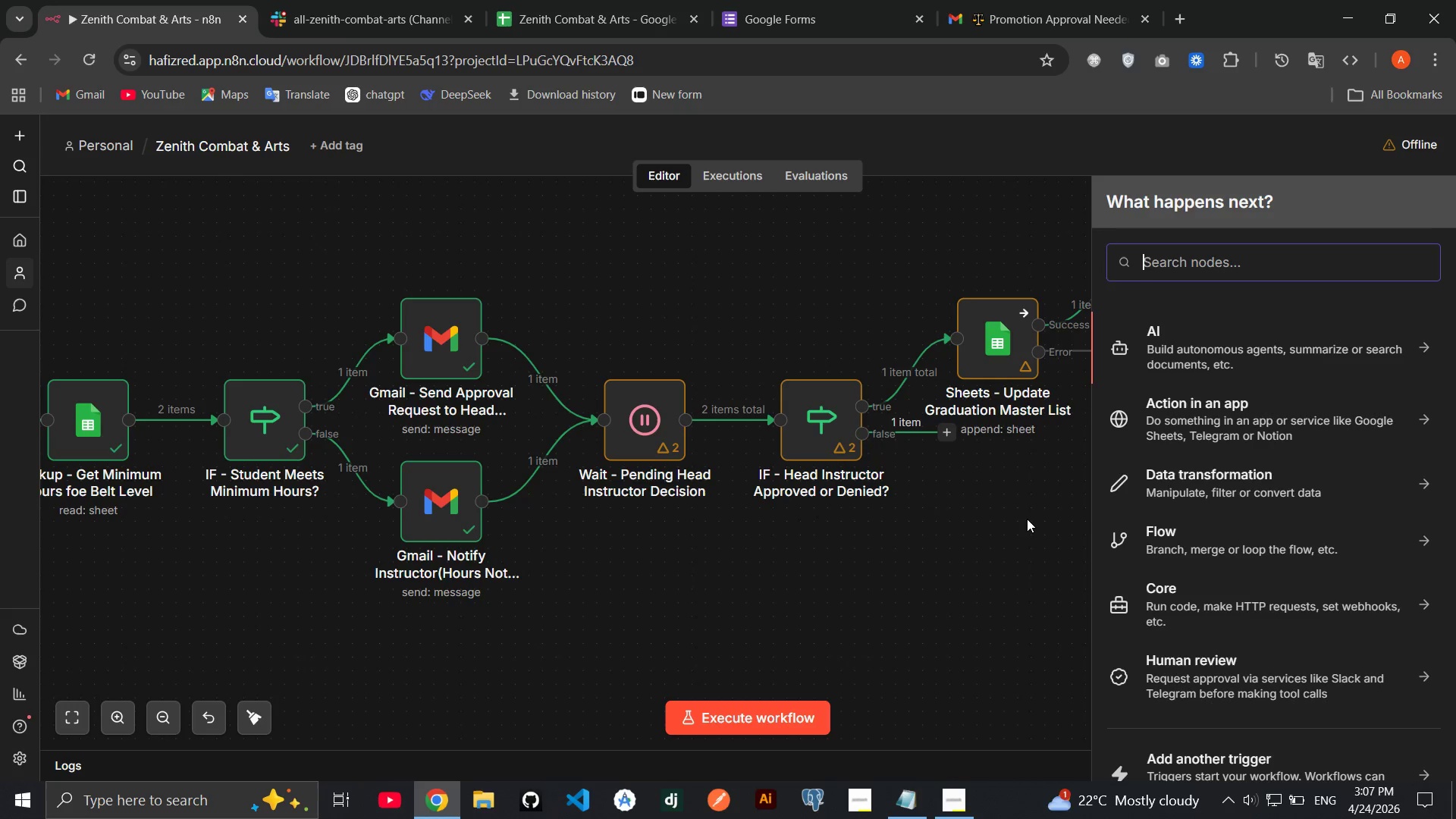 
type(sheet)
 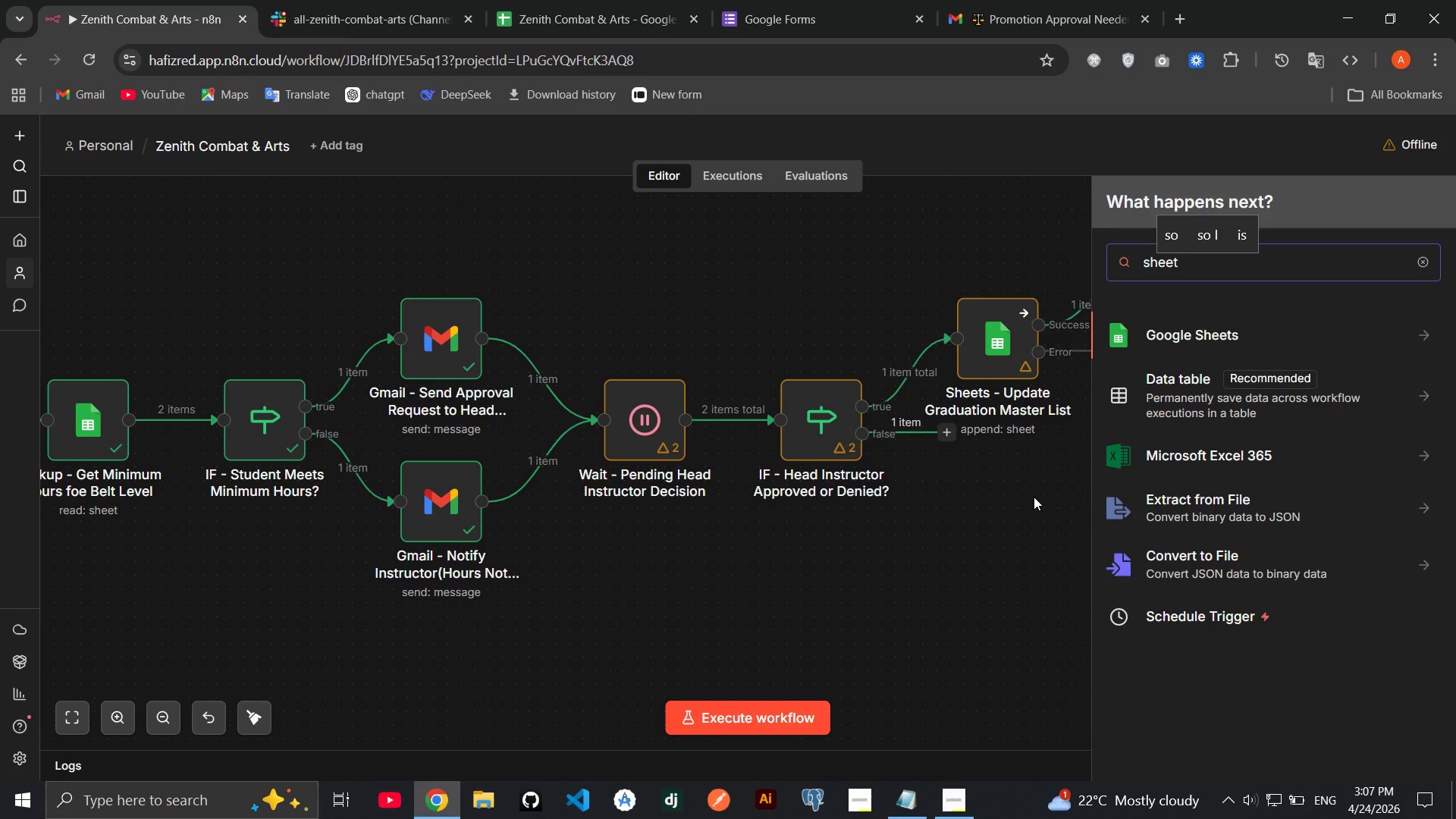 
key(Enter)
 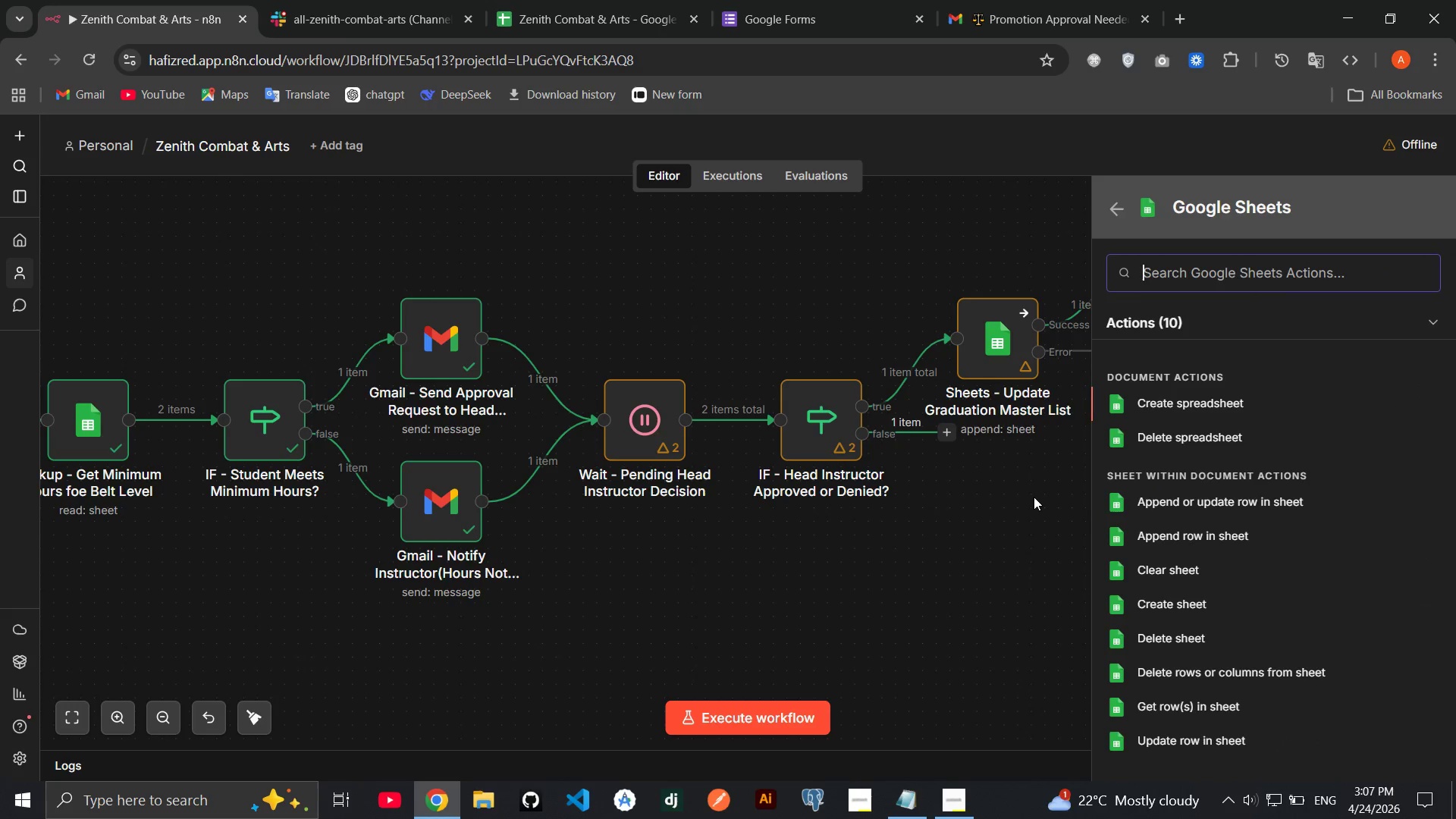 
wait(6.92)
 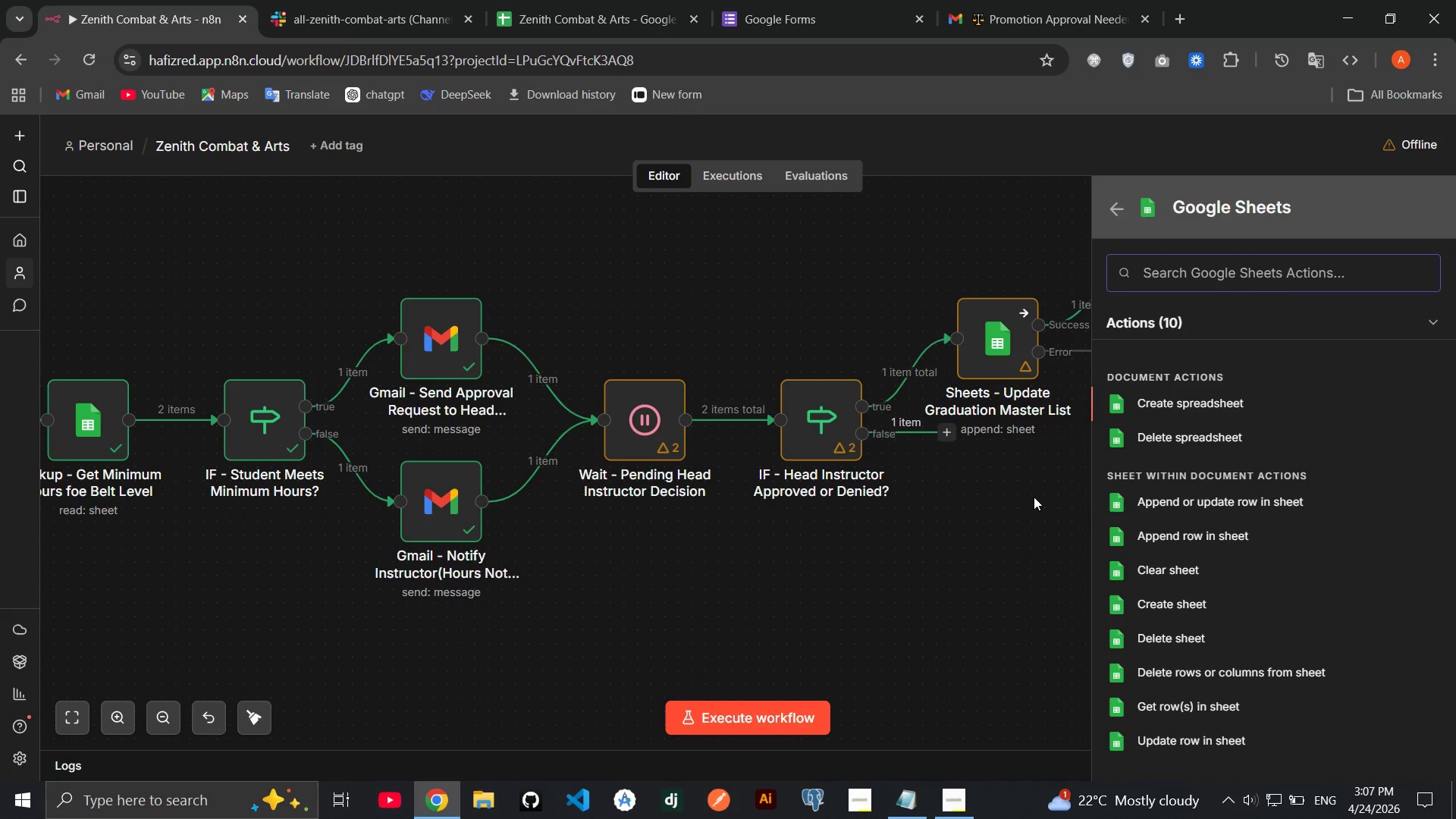 
key(Backspace)
 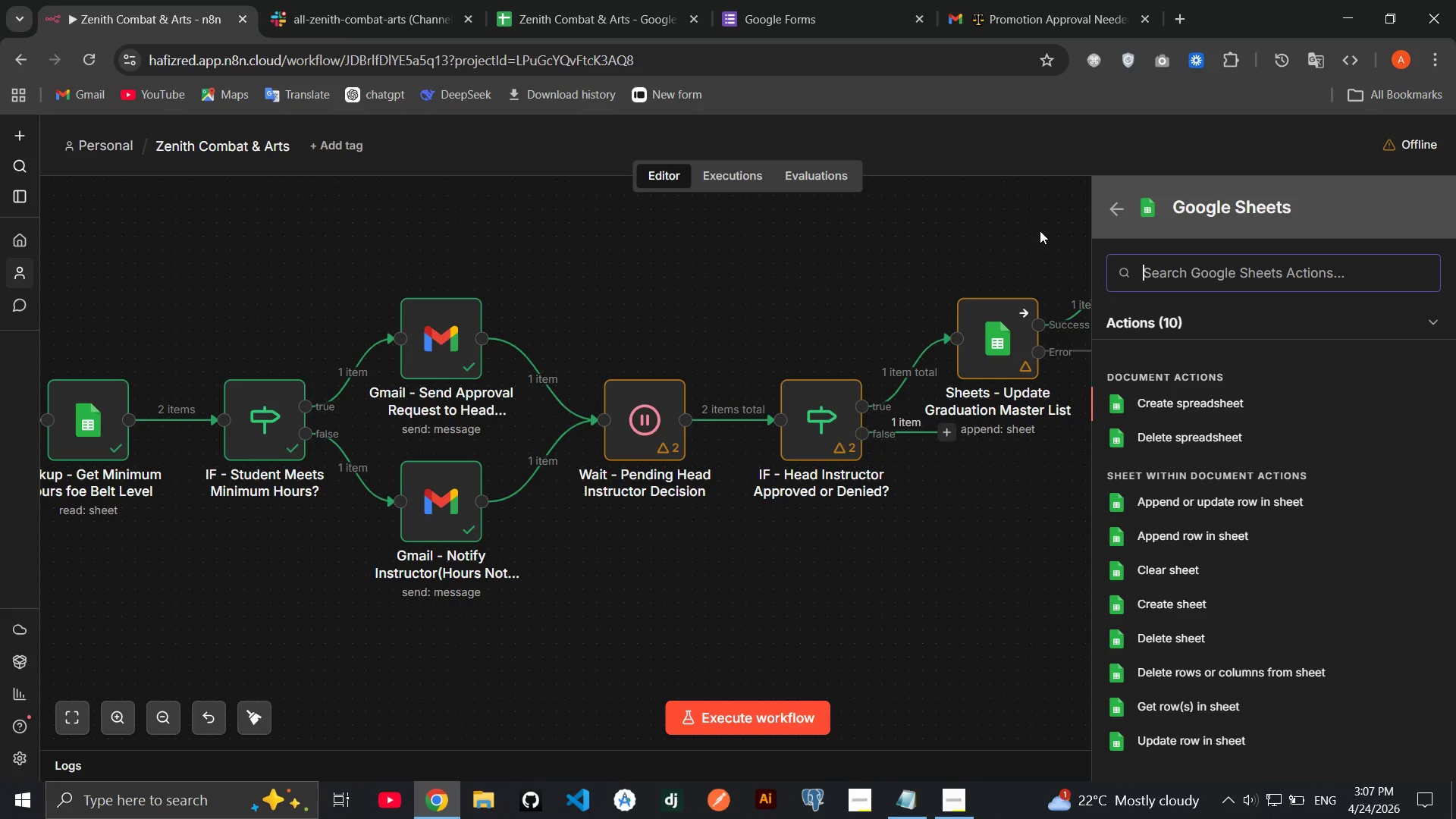 
wait(6.12)
 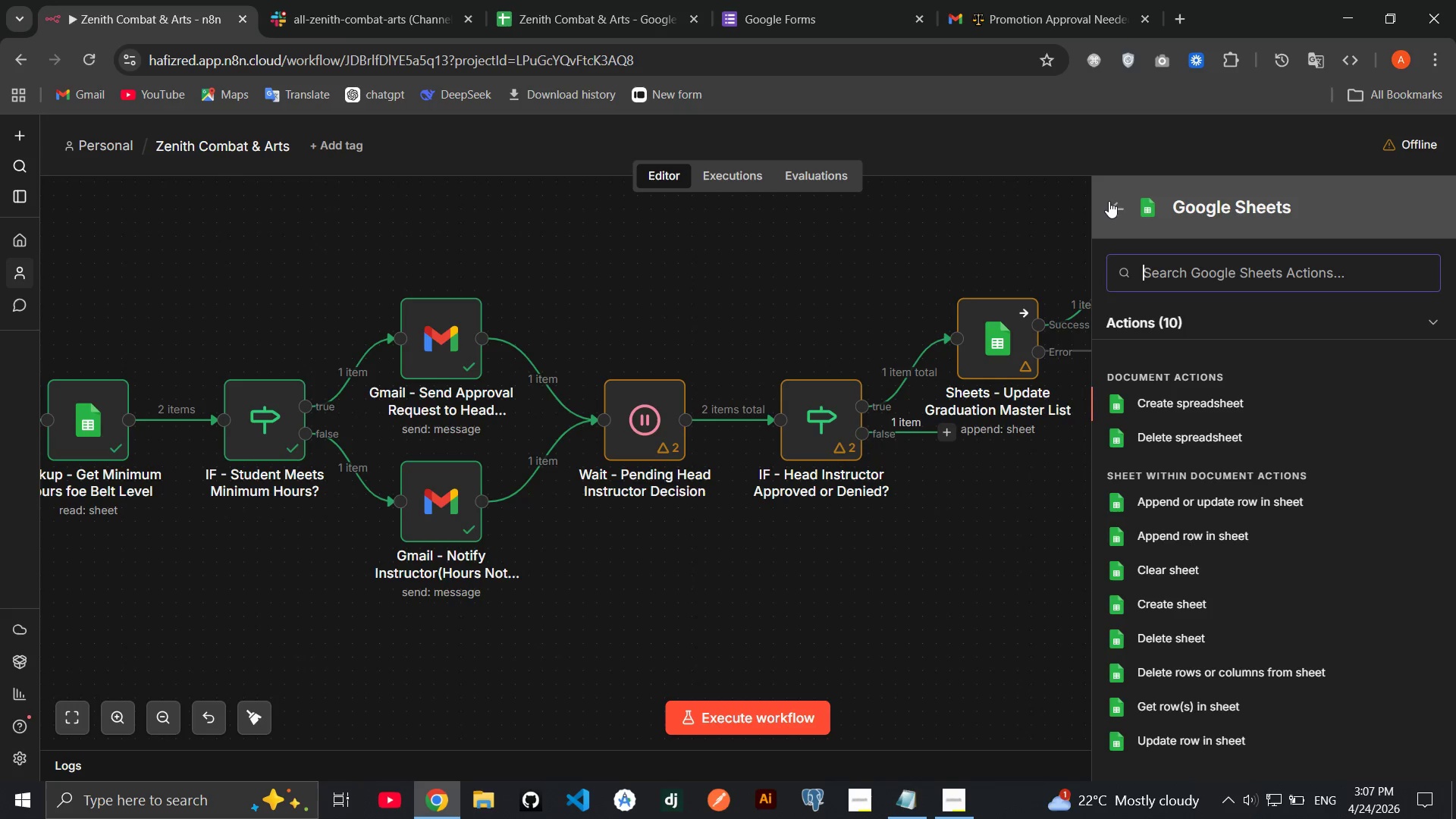 
left_click([1116, 206])
 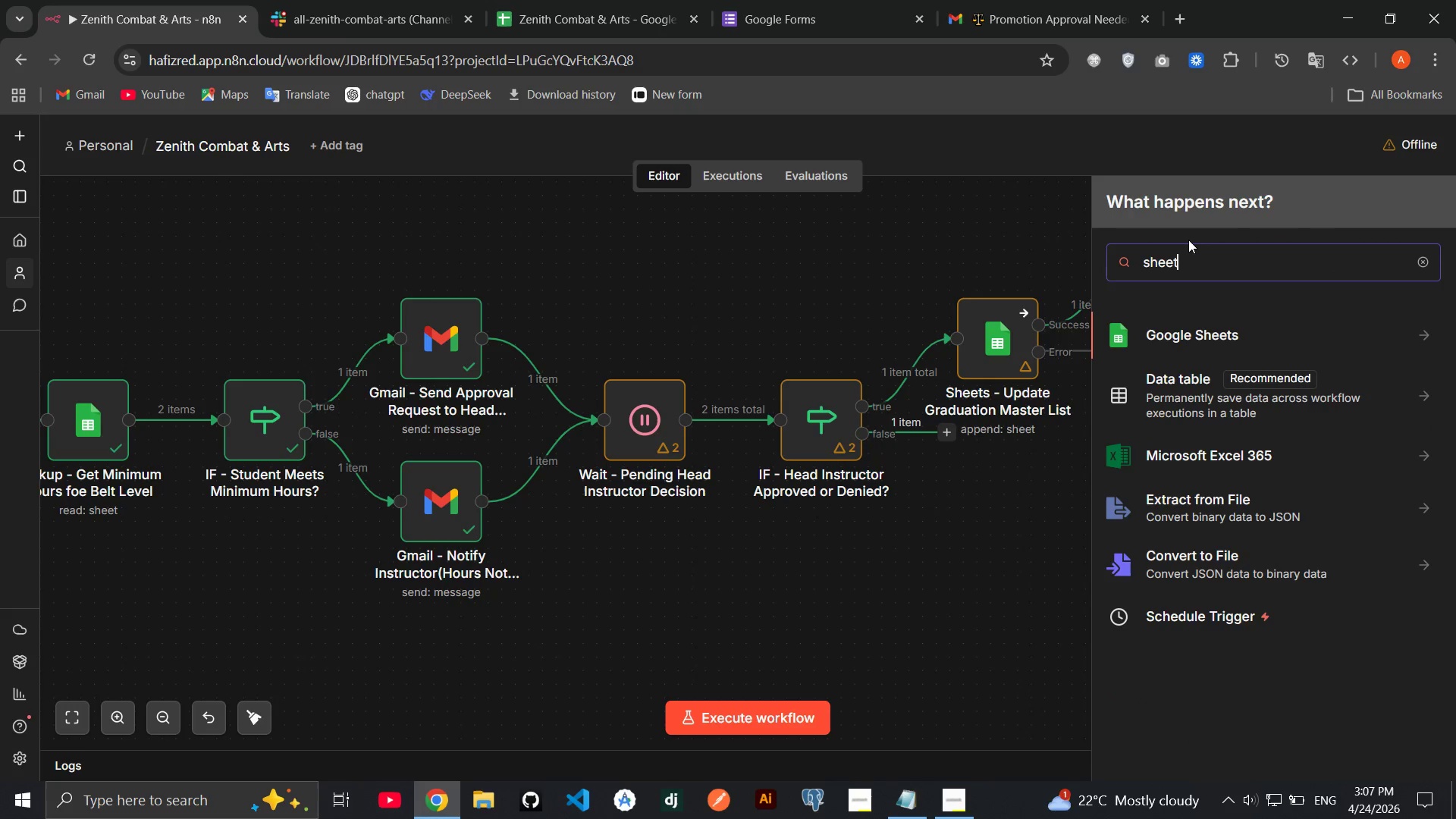 
key(Backspace)
key(Backspace)
key(Backspace)
key(Backspace)
key(Backspace)
key(Backspace)
type(gmail)
 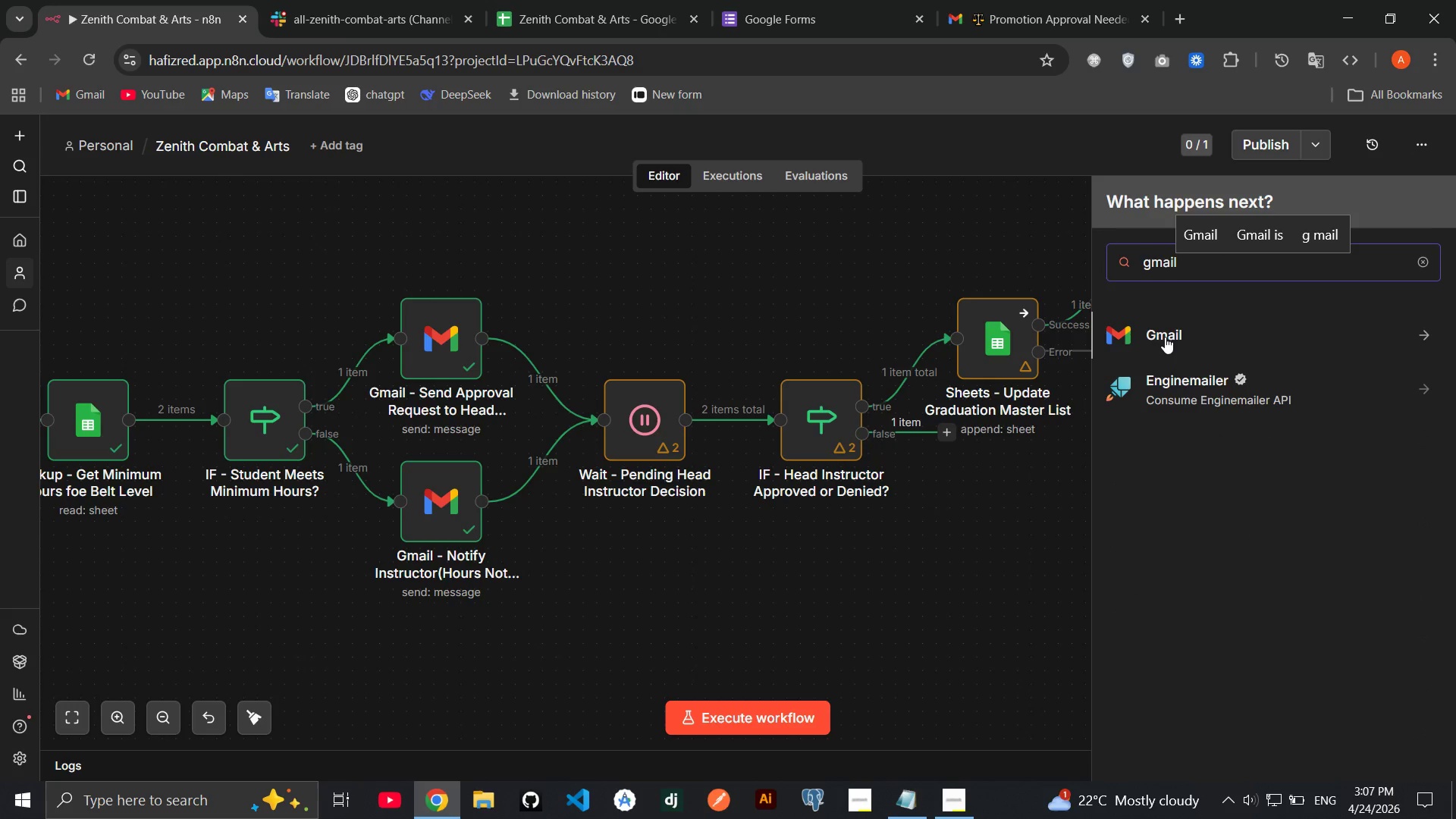 
key(Enter)
 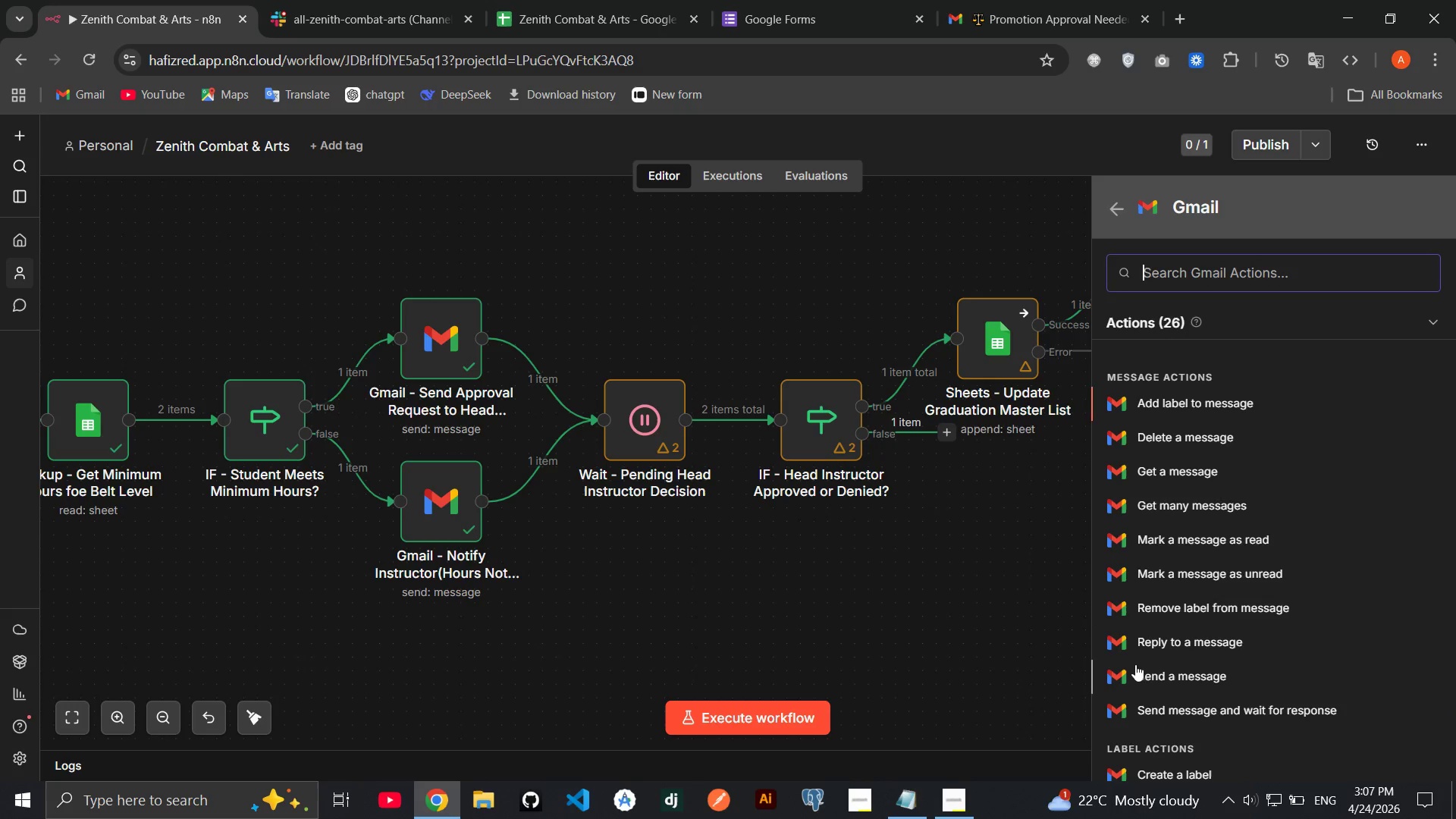 
left_click([1135, 673])
 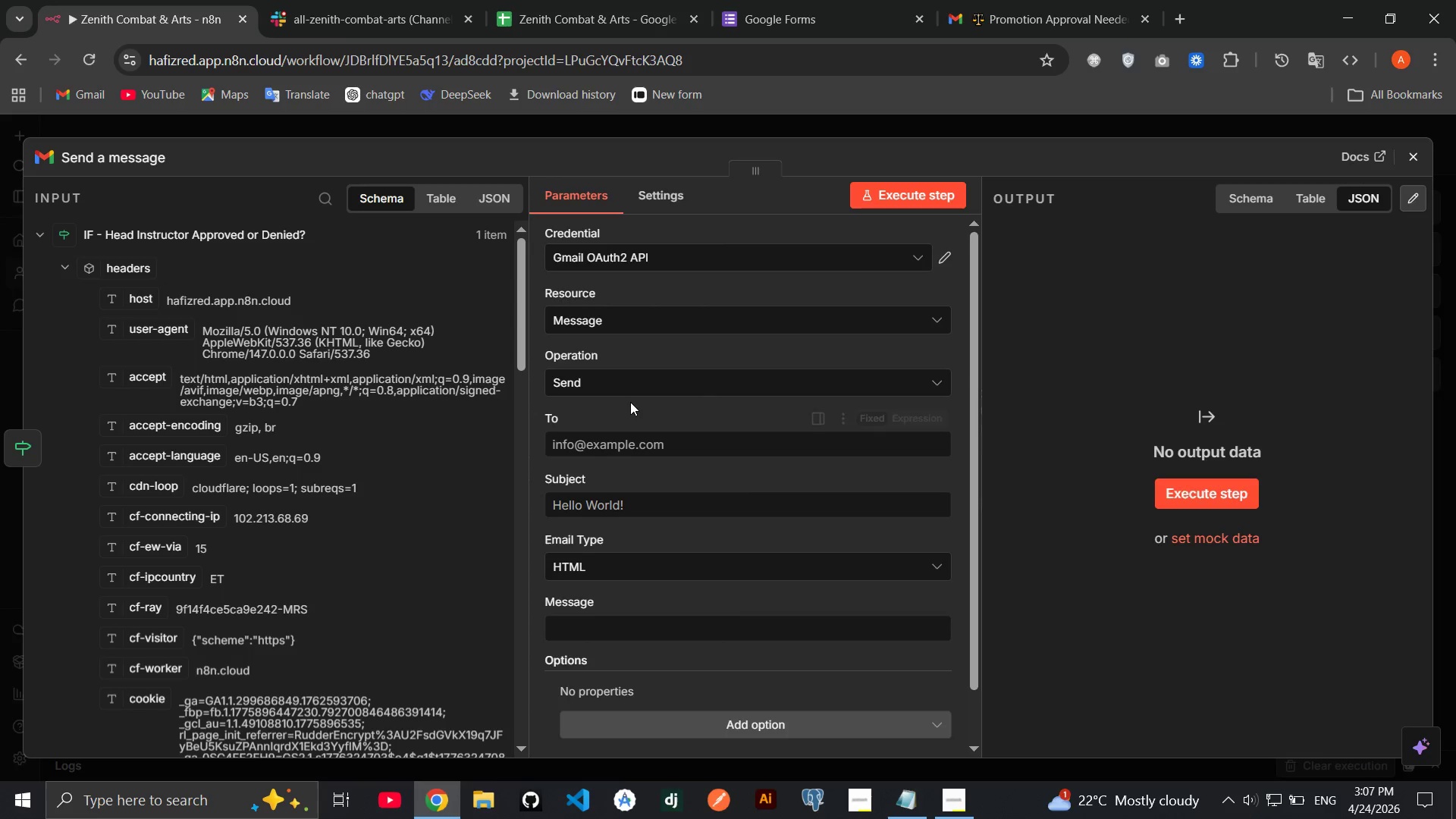 
wait(5.81)
 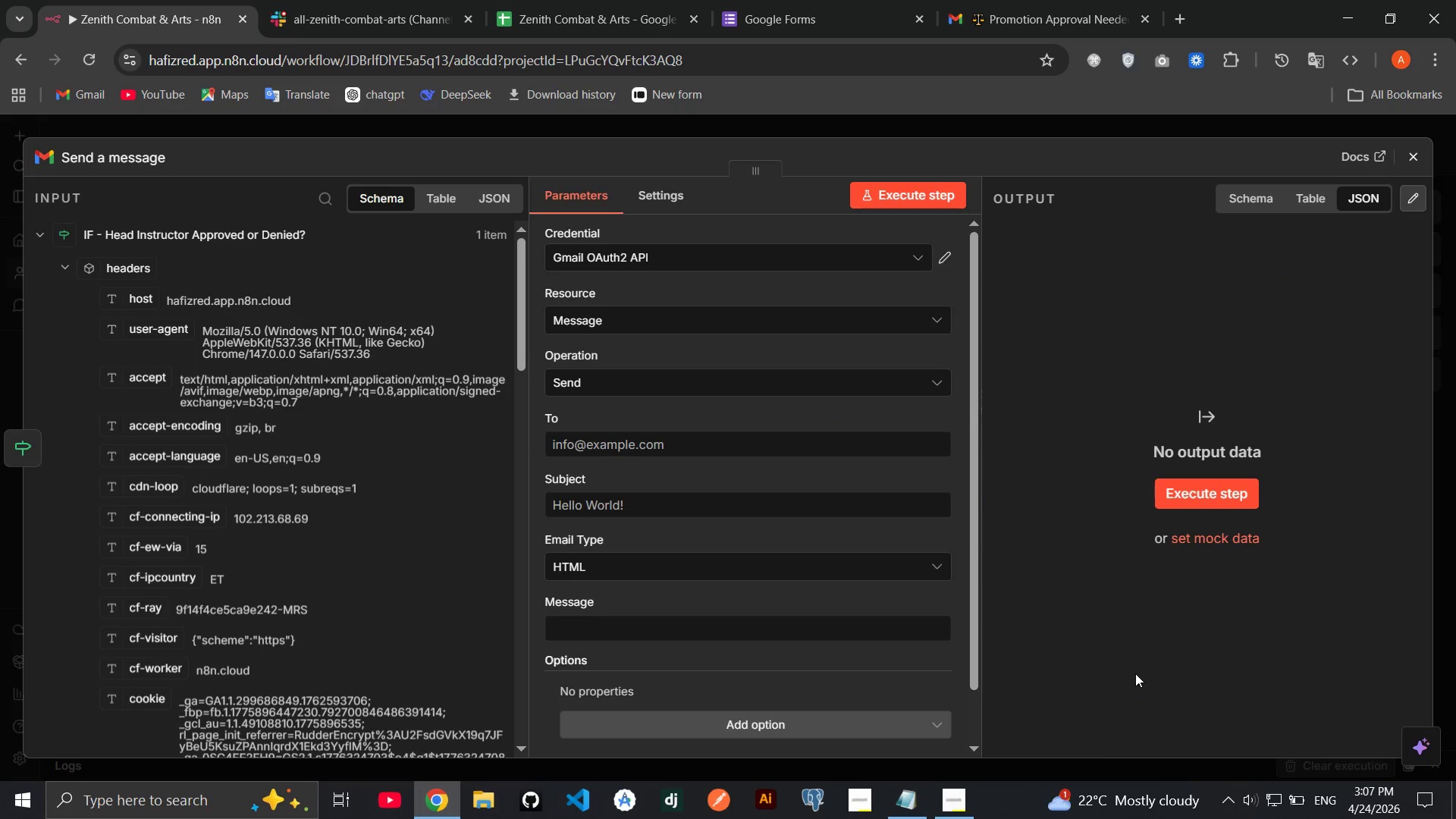 
left_click([149, 155])
 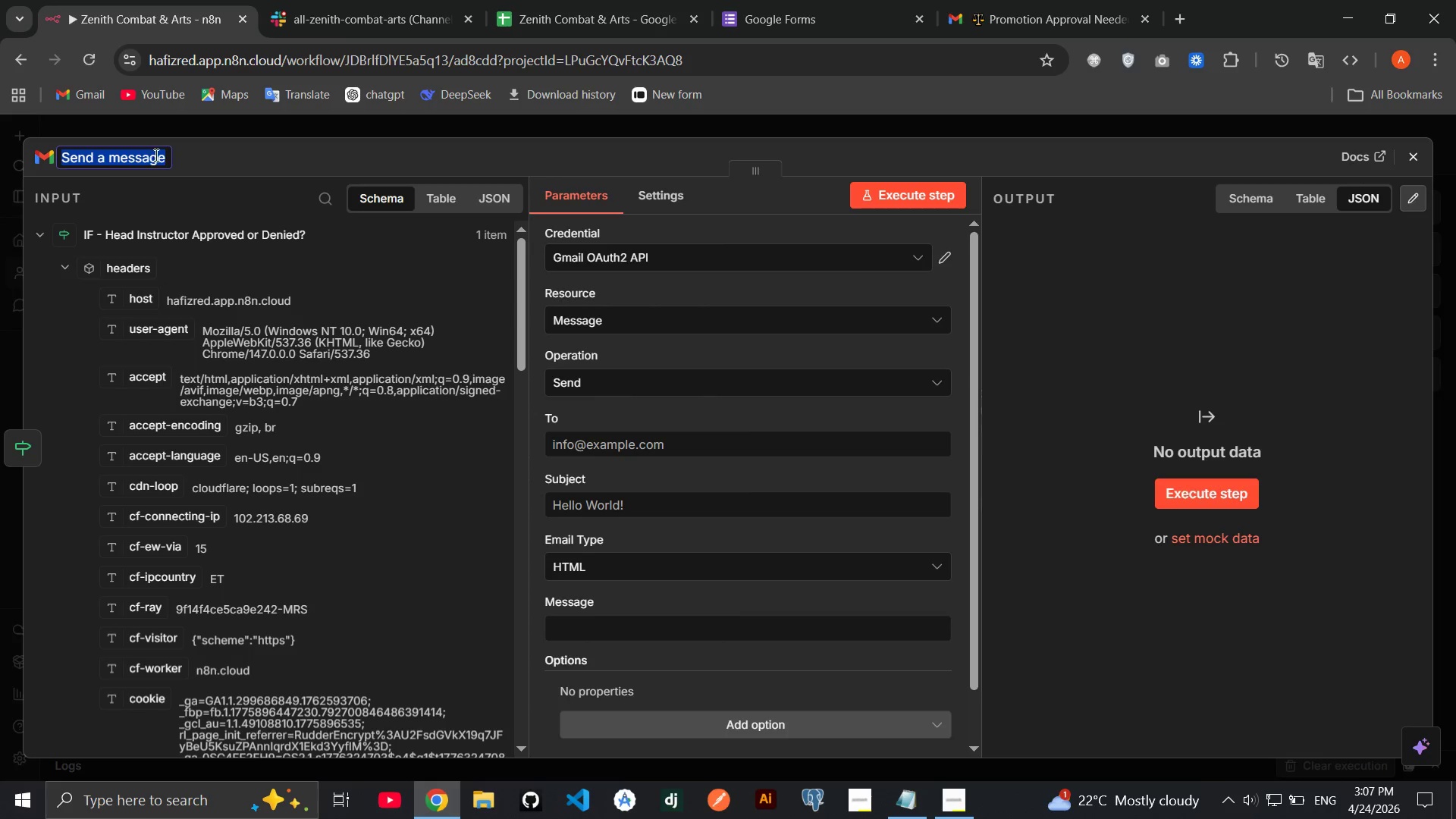 
wait(5.39)
 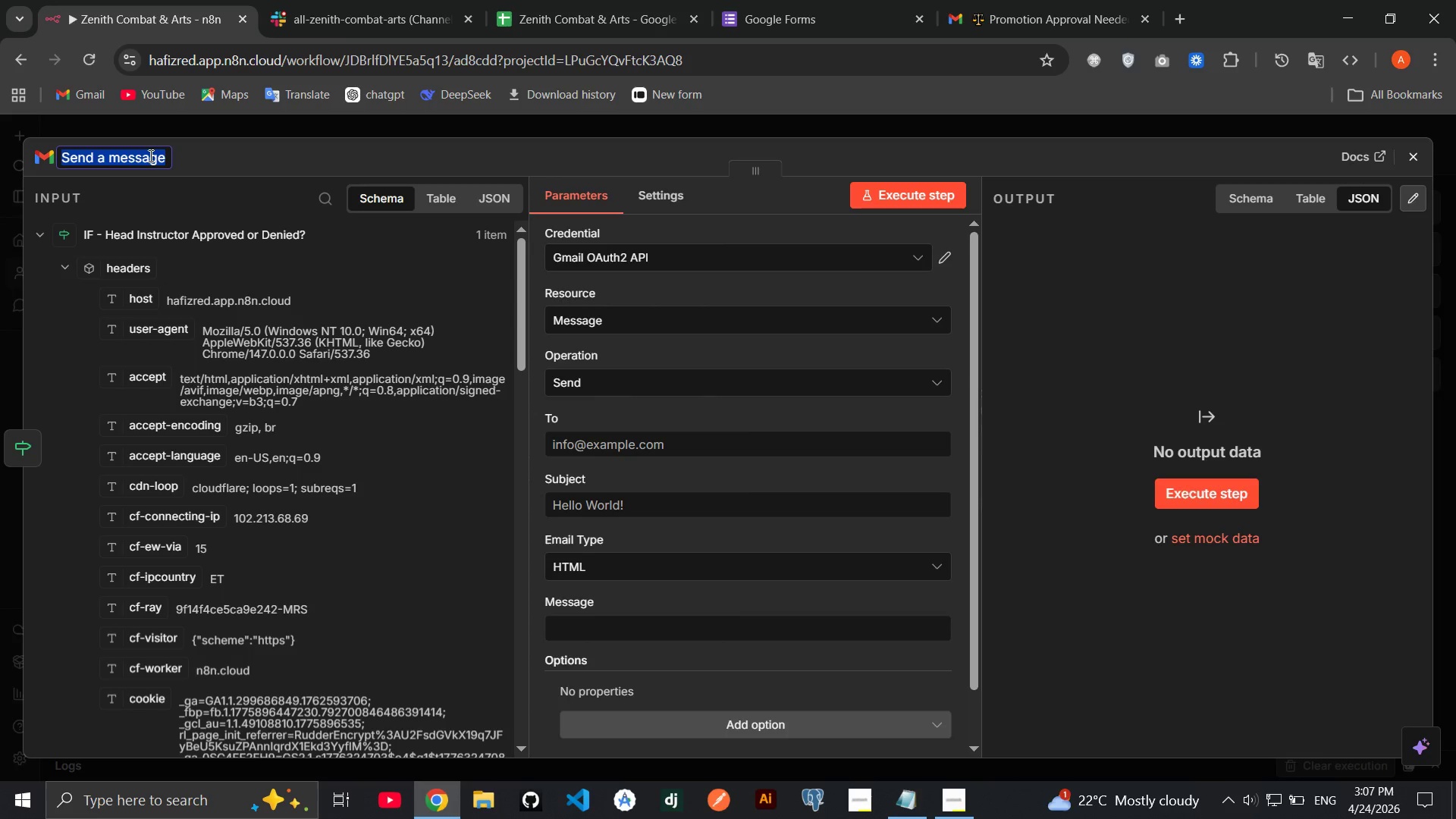 
left_click([1401, 154])
 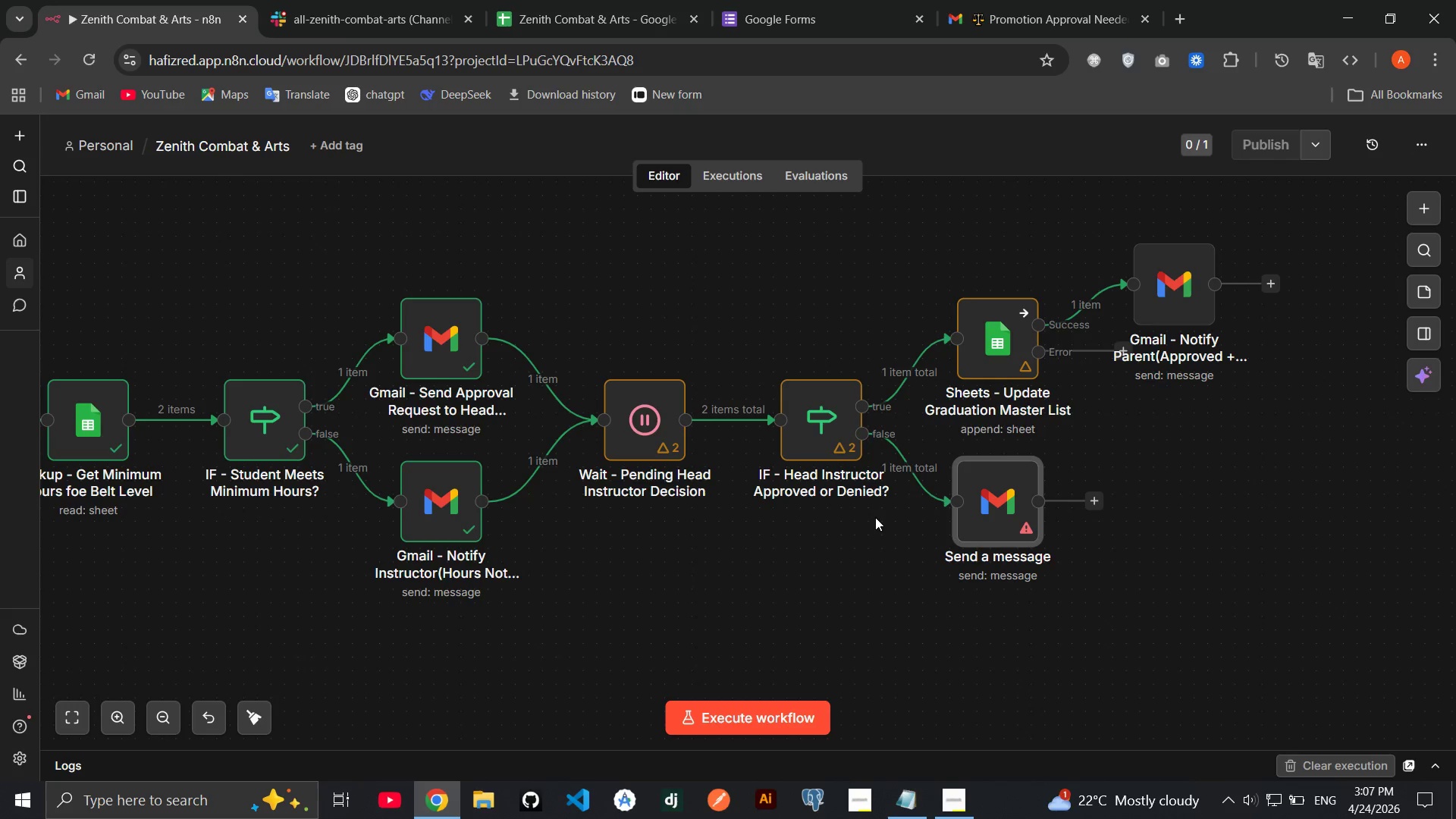 
wait(10.06)
 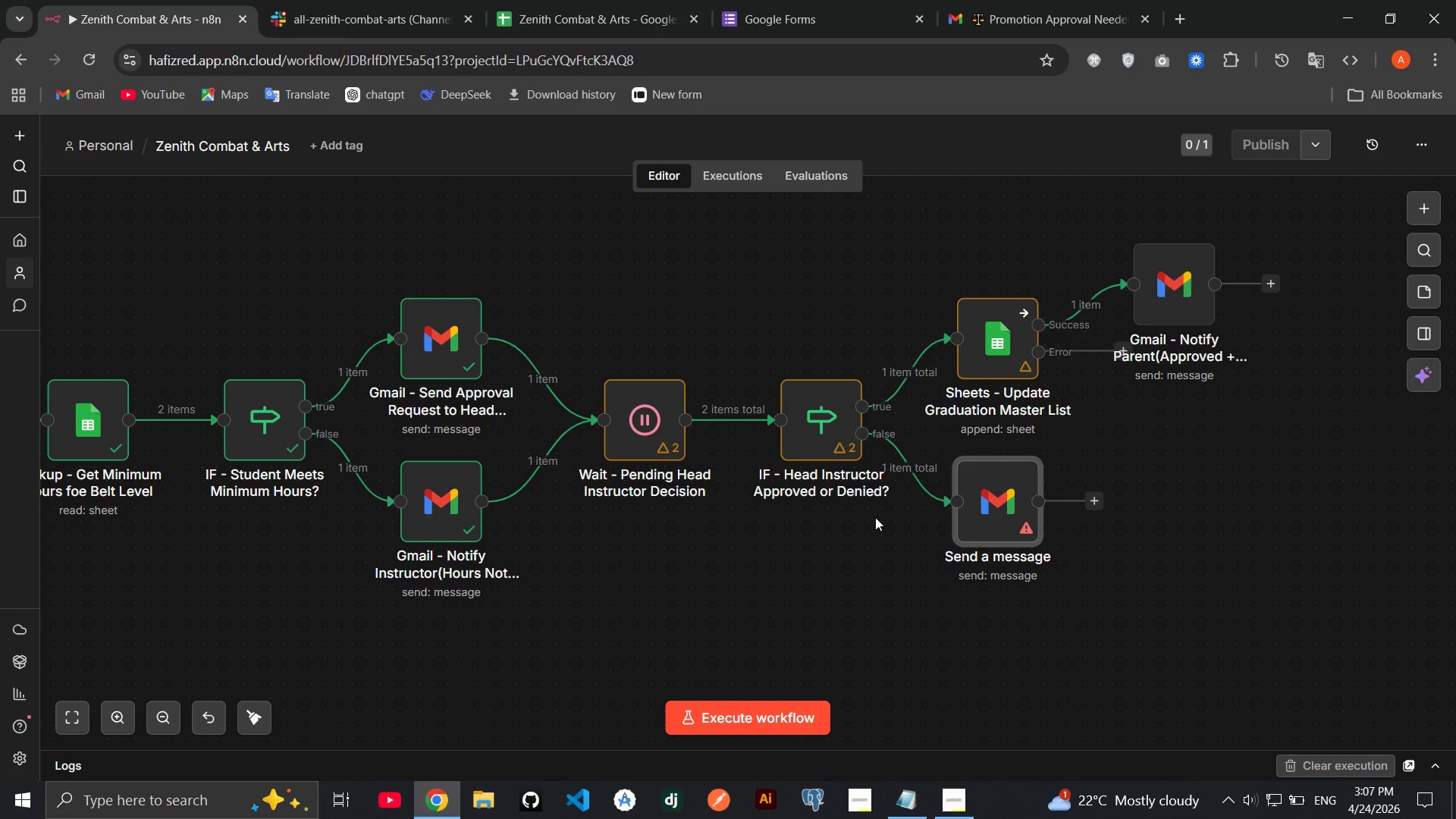 
double_click([1018, 490])
 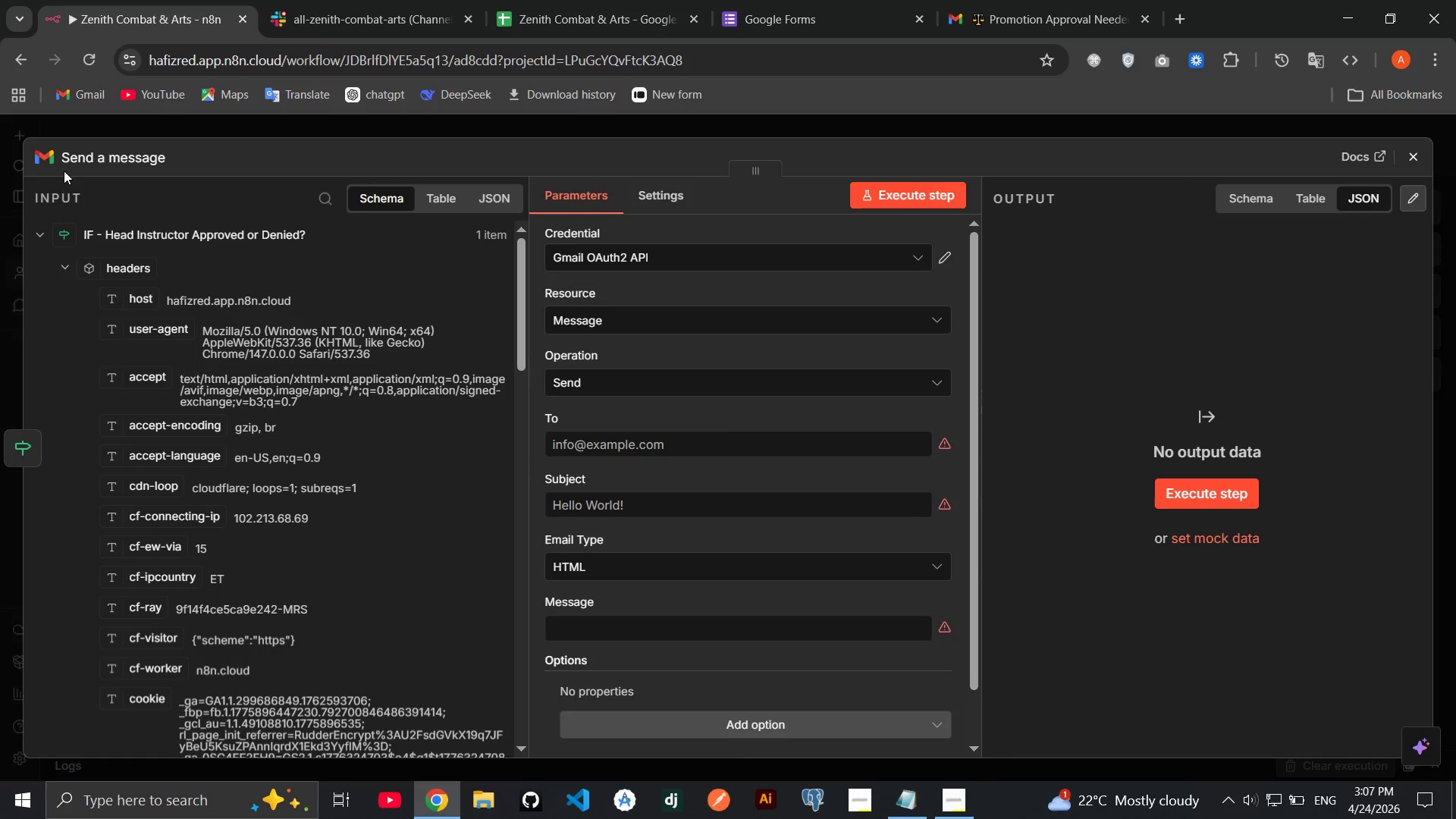 
double_click([103, 152])
 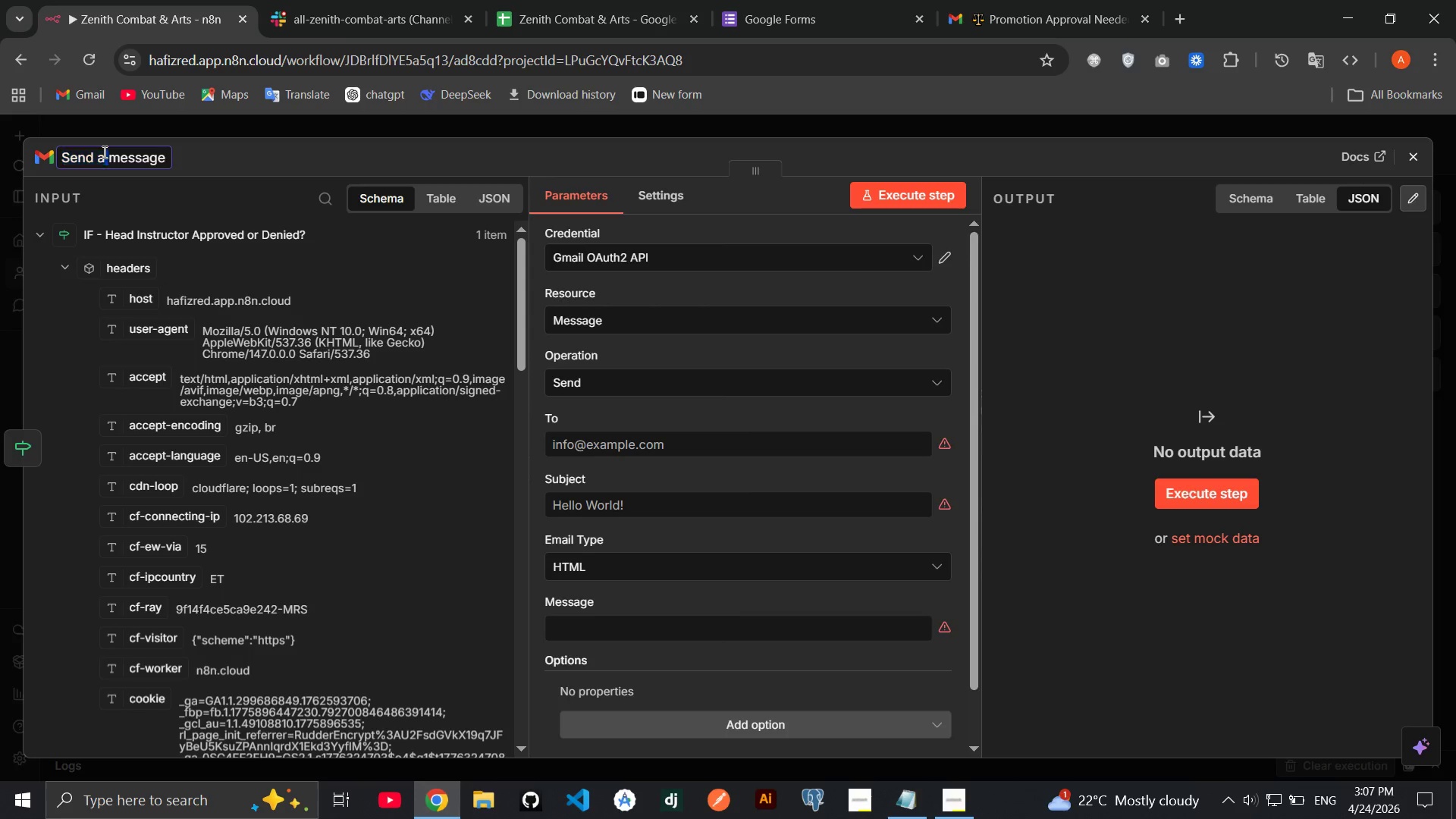 
double_click([103, 152])
 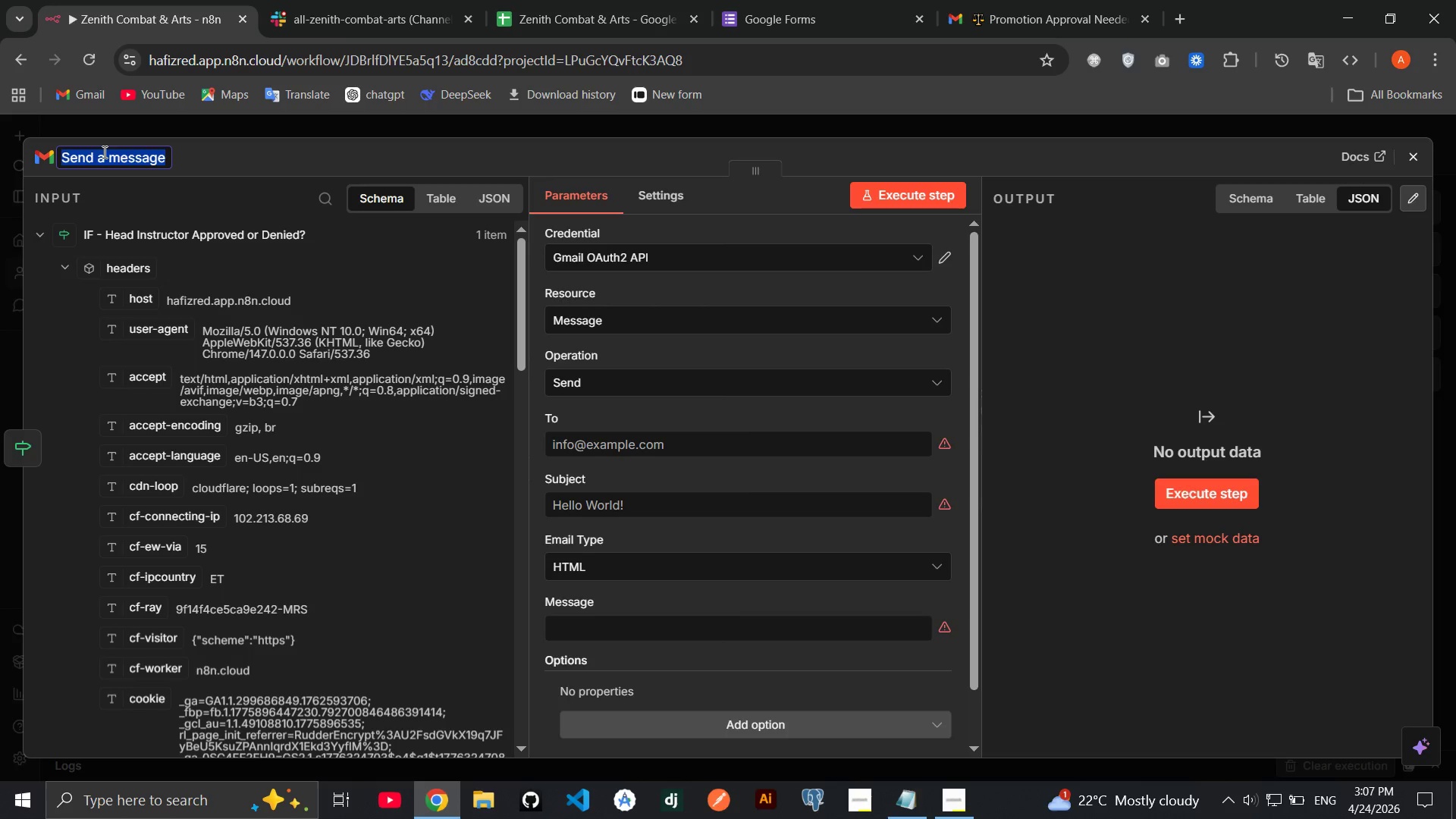 
triple_click([103, 152])
 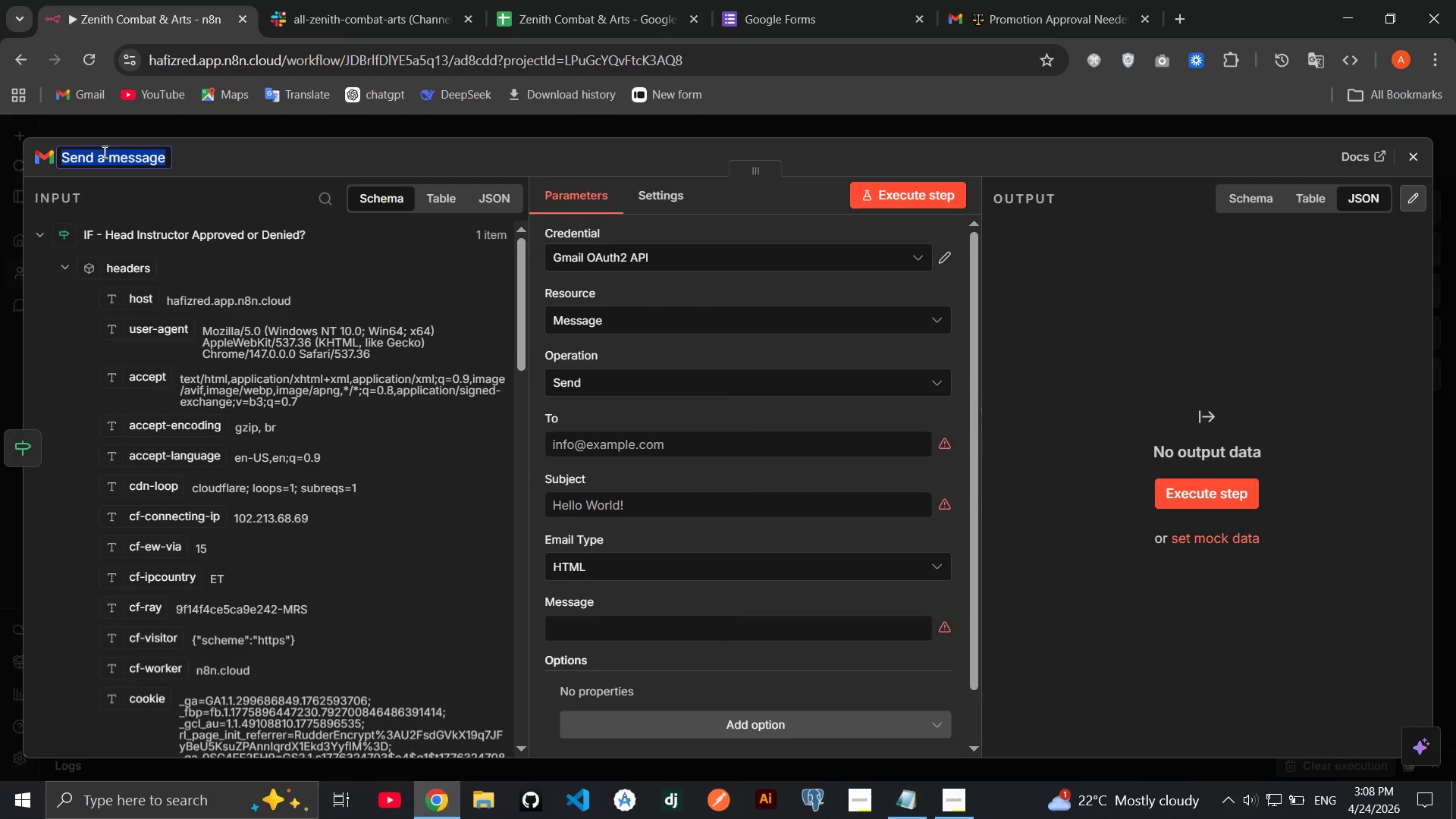 
triple_click([103, 152])
 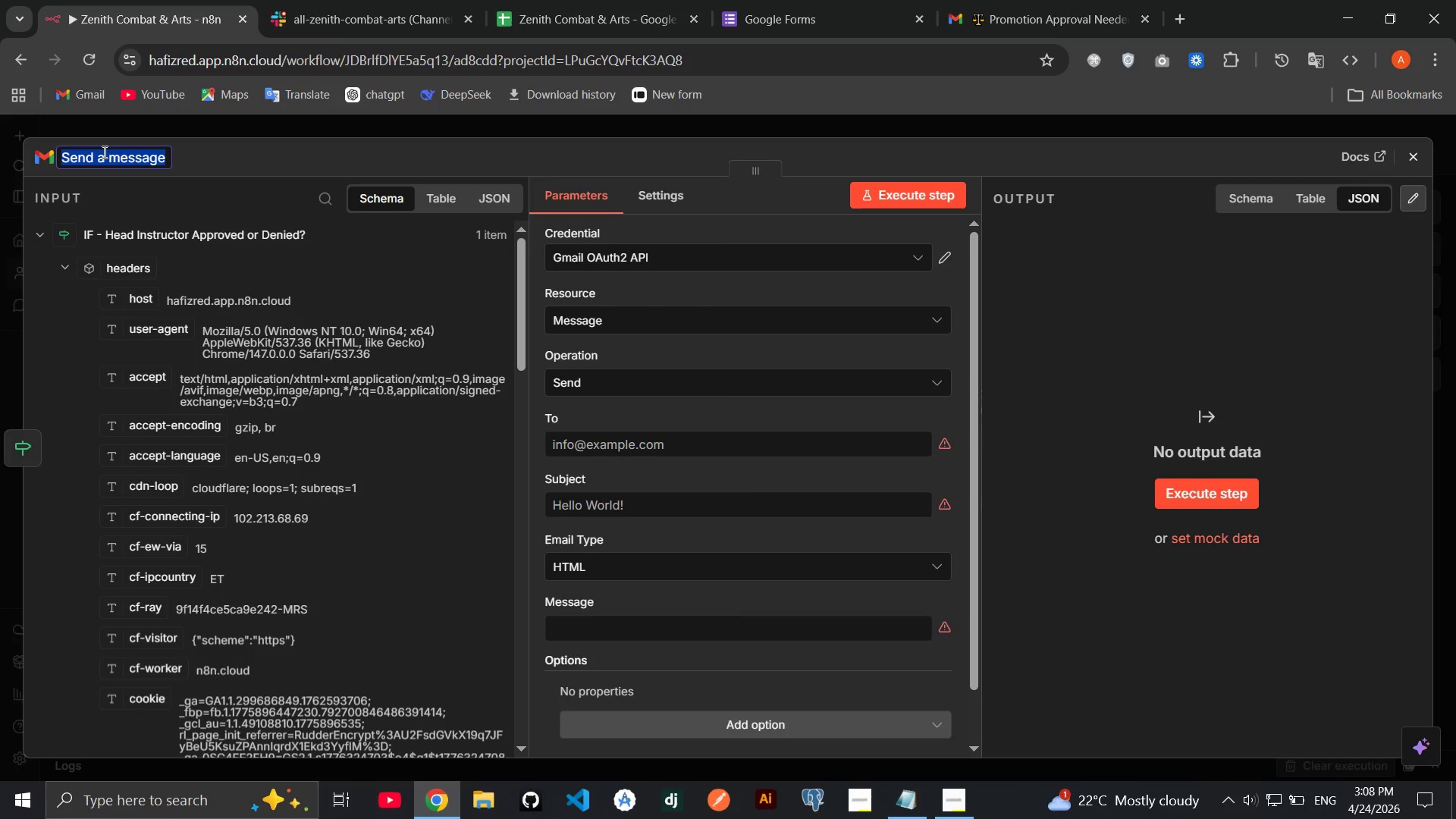 
triple_click([103, 152])
 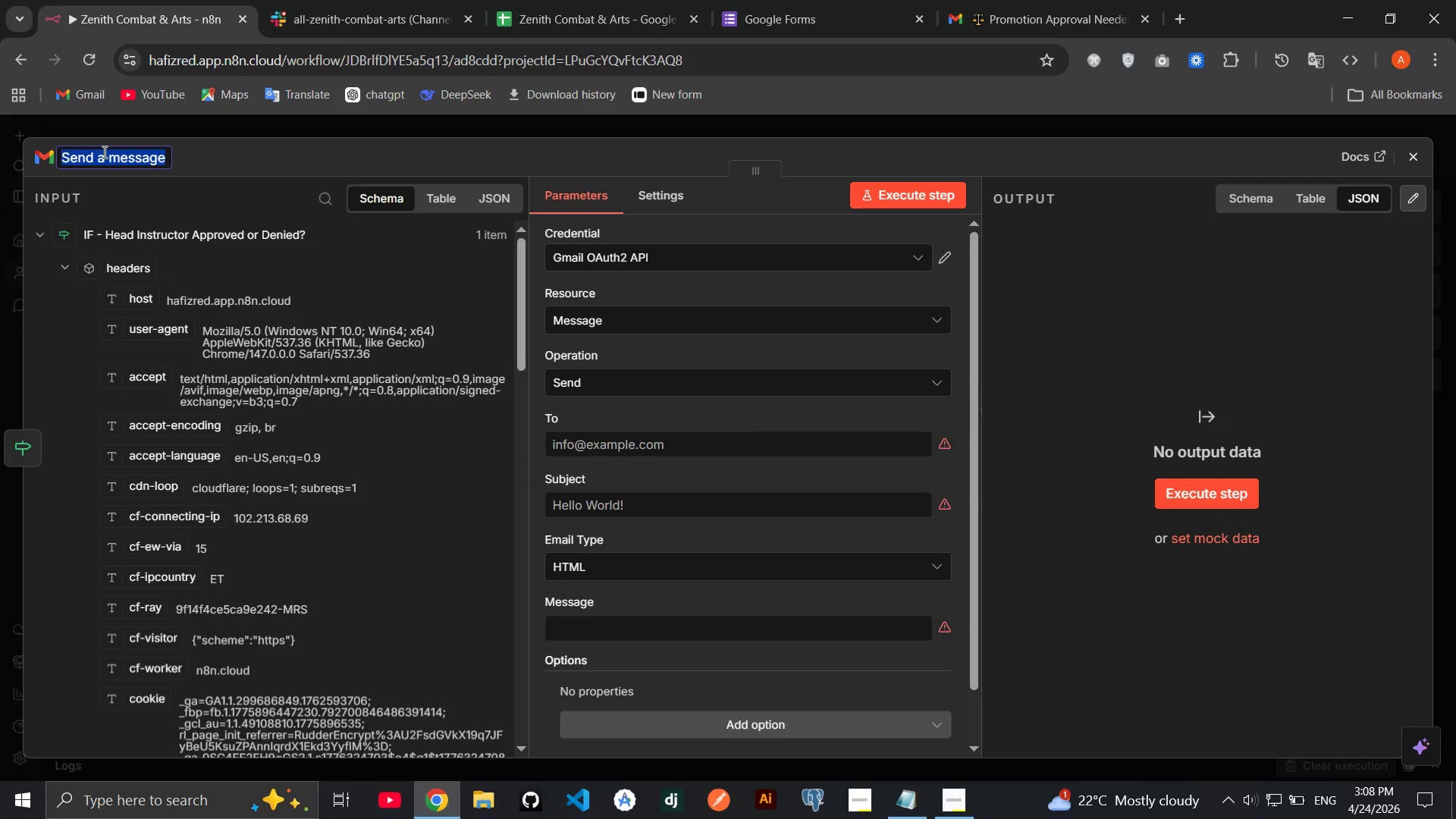 
type(Gmail - Notify Instructor())
 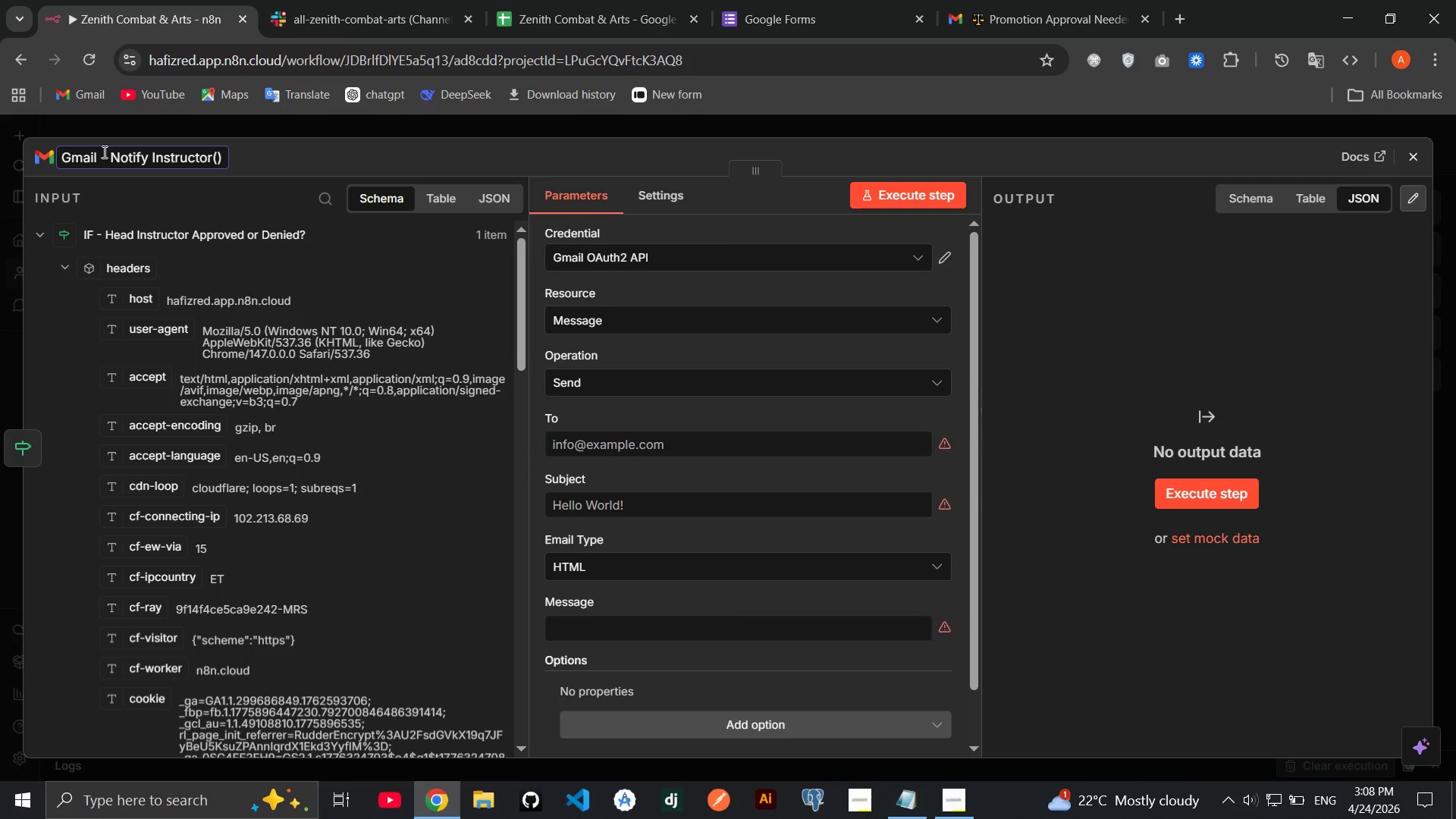 
key(ArrowLeft)
 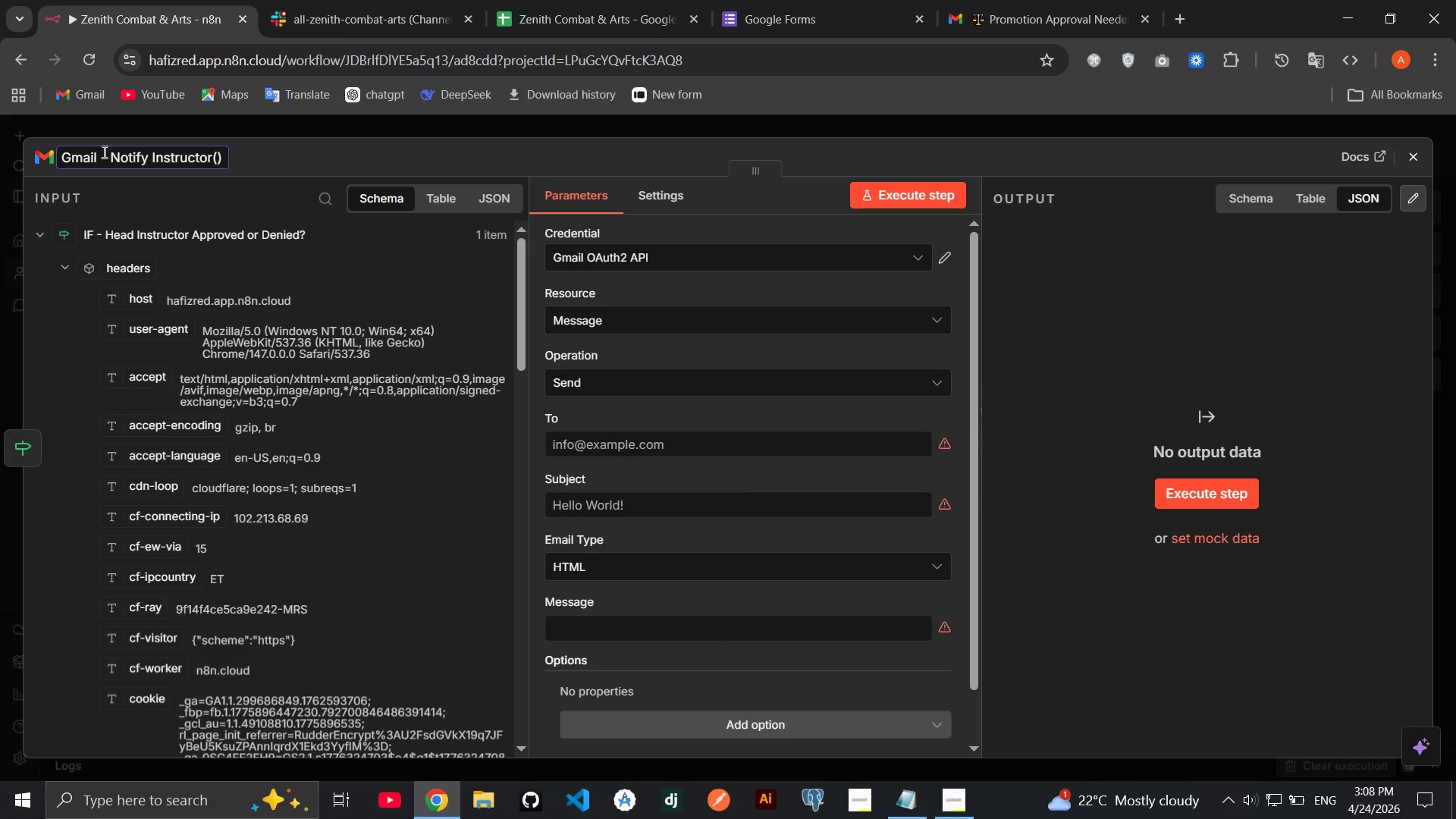 
type(Promotion Denied)
 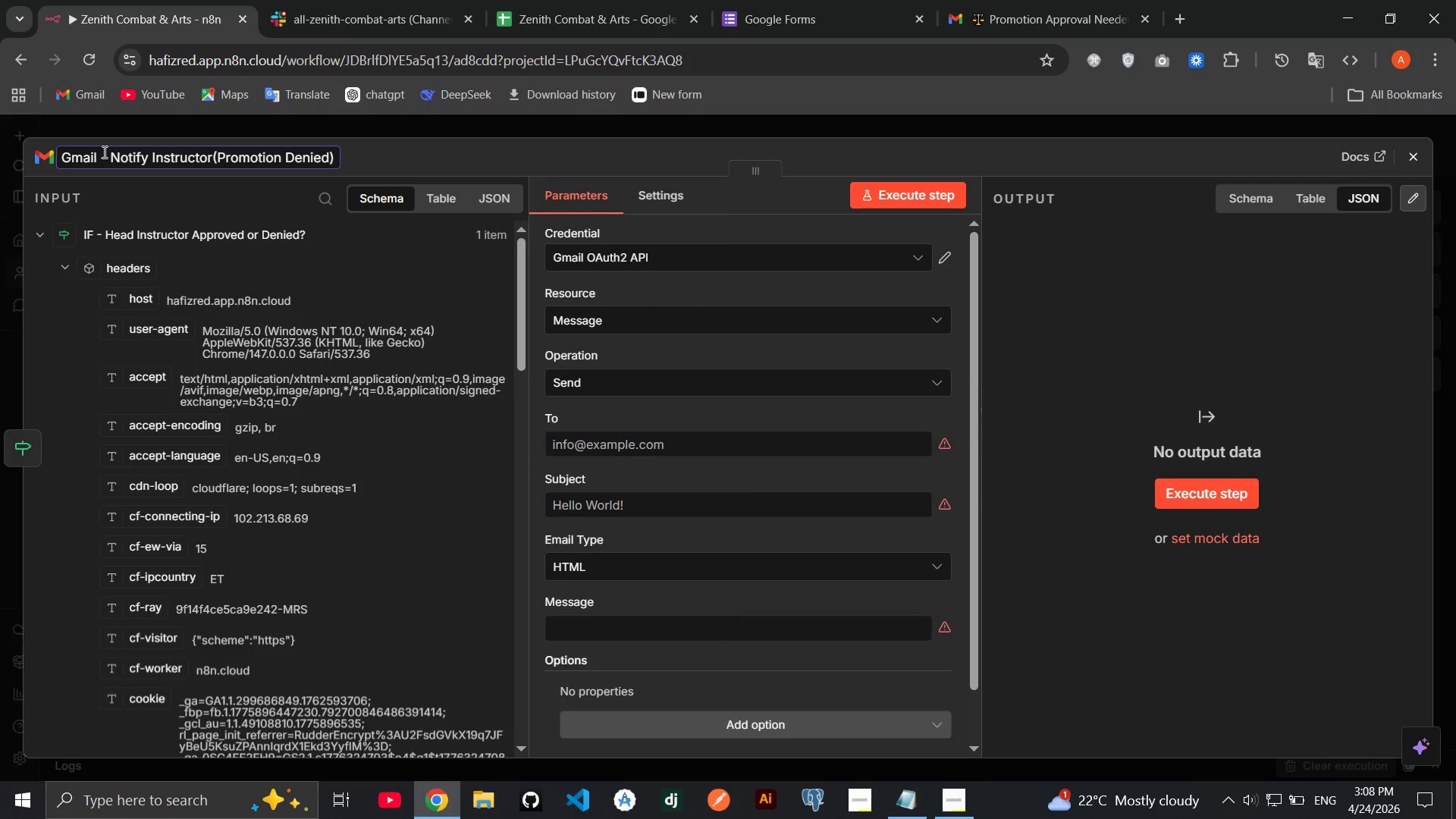 
key(Enter)
 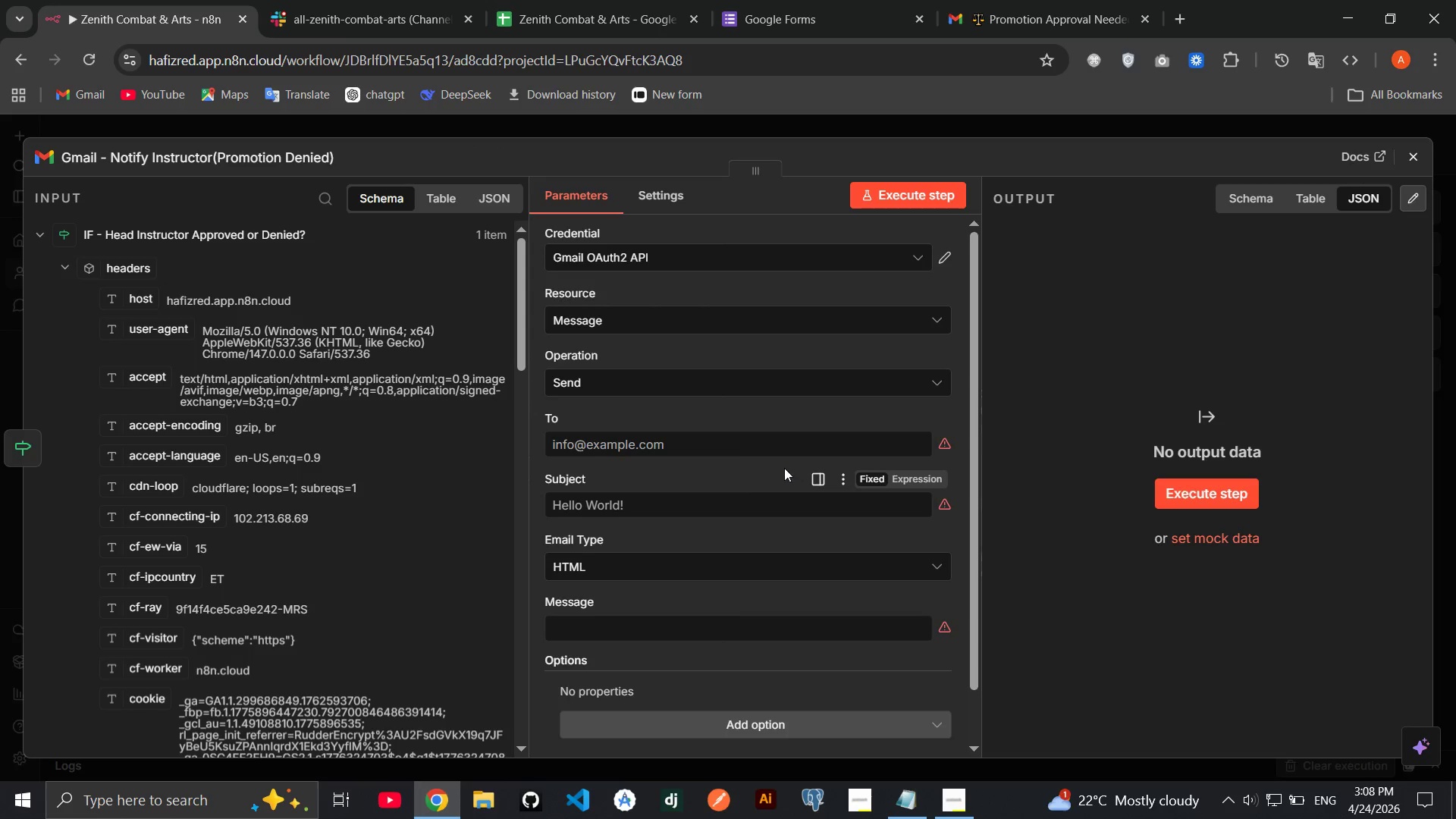 
left_click([711, 453])
 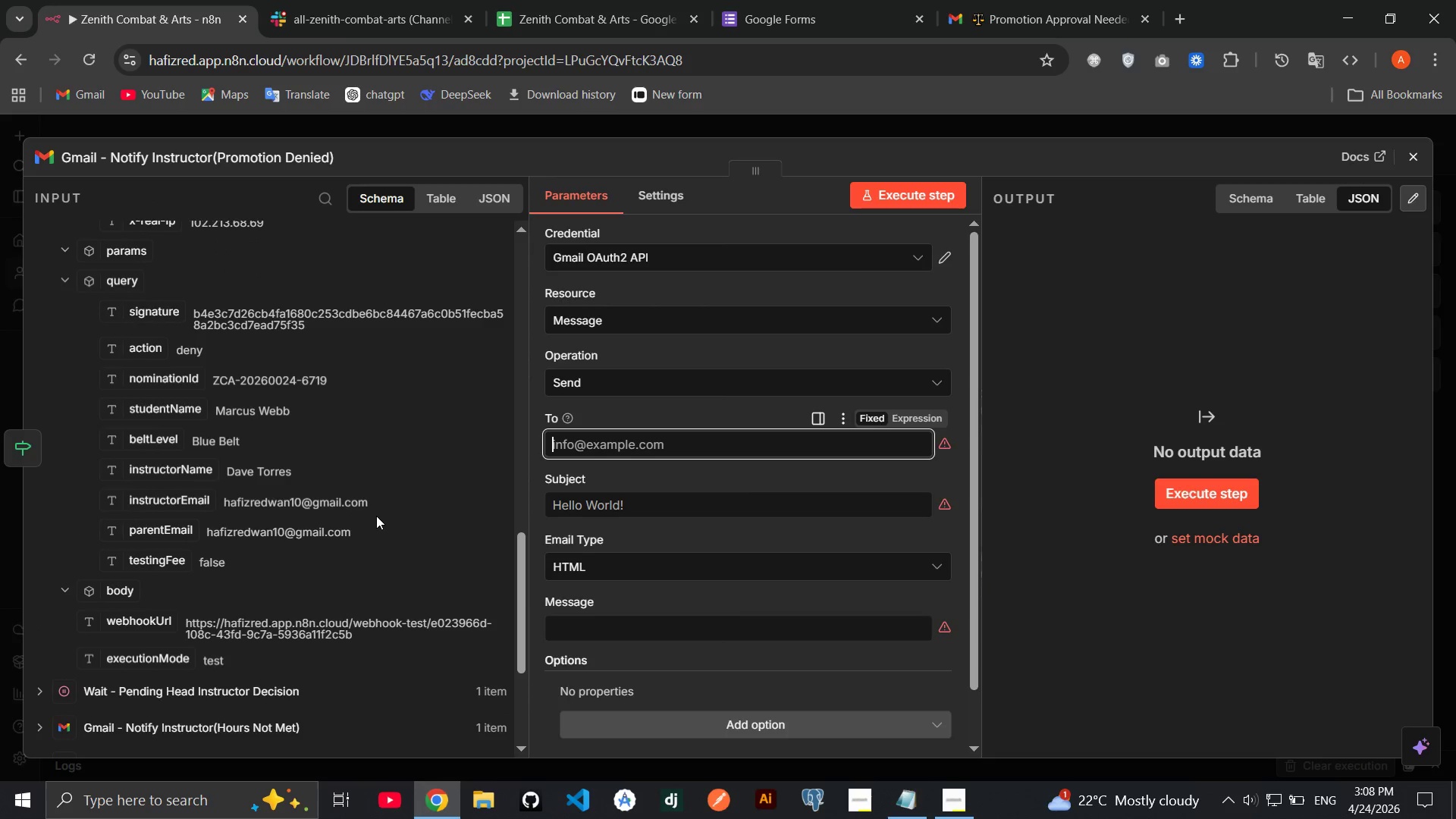 
wait(12.36)
 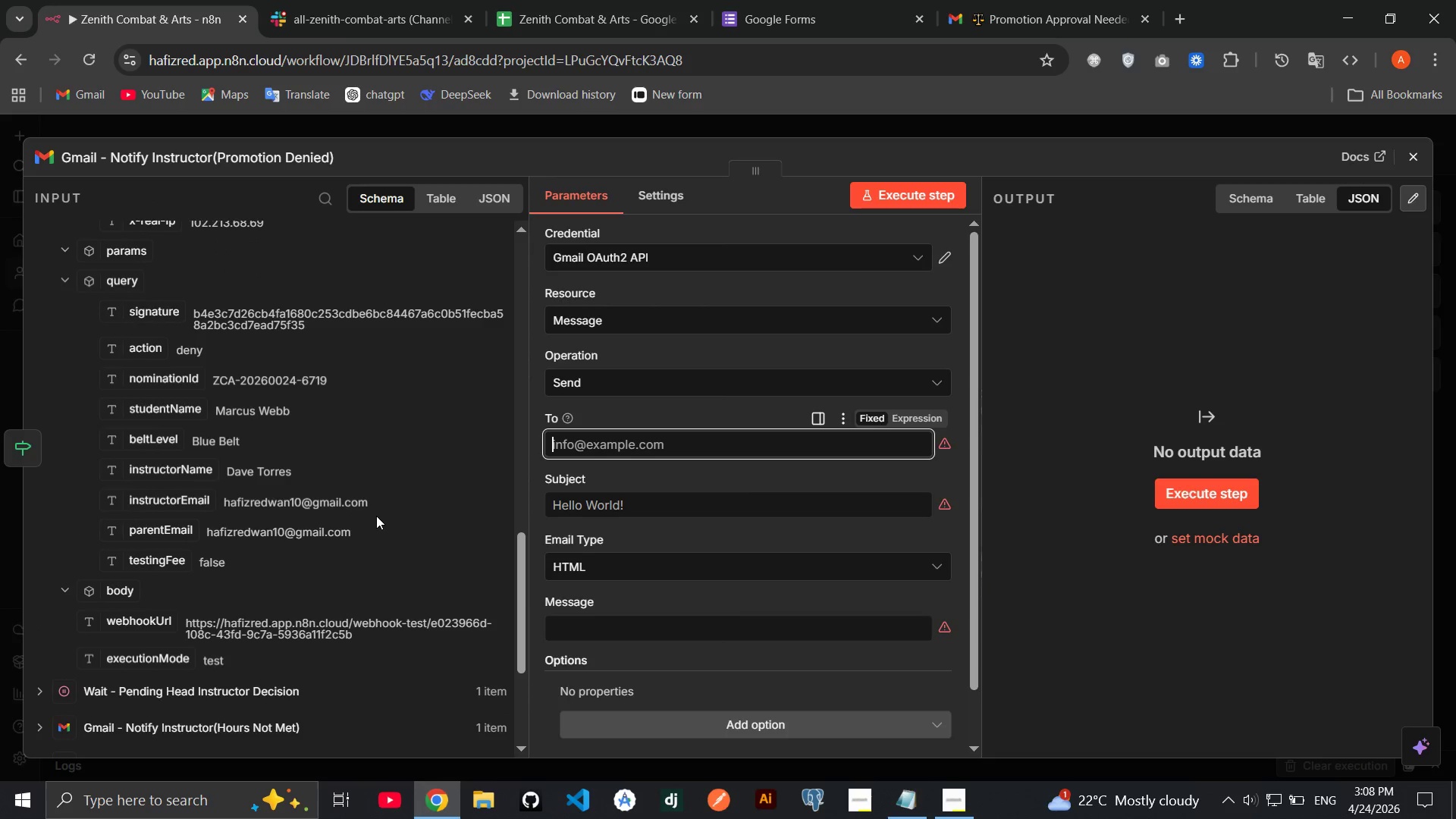 
left_click_drag(start_coordinate=[162, 501], to_coordinate=[604, 458])
 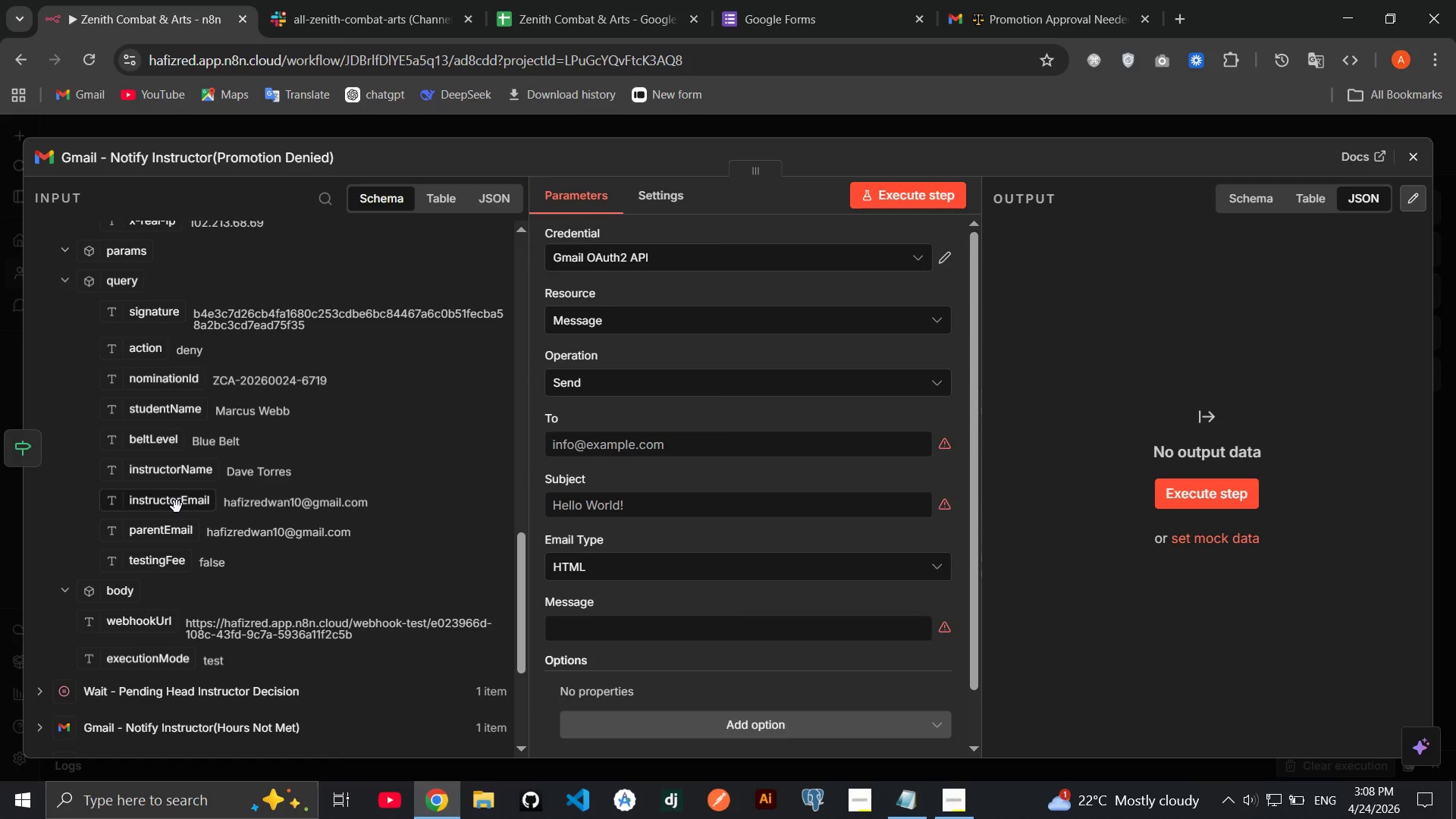 
left_click_drag(start_coordinate=[177, 507], to_coordinate=[642, 443])
 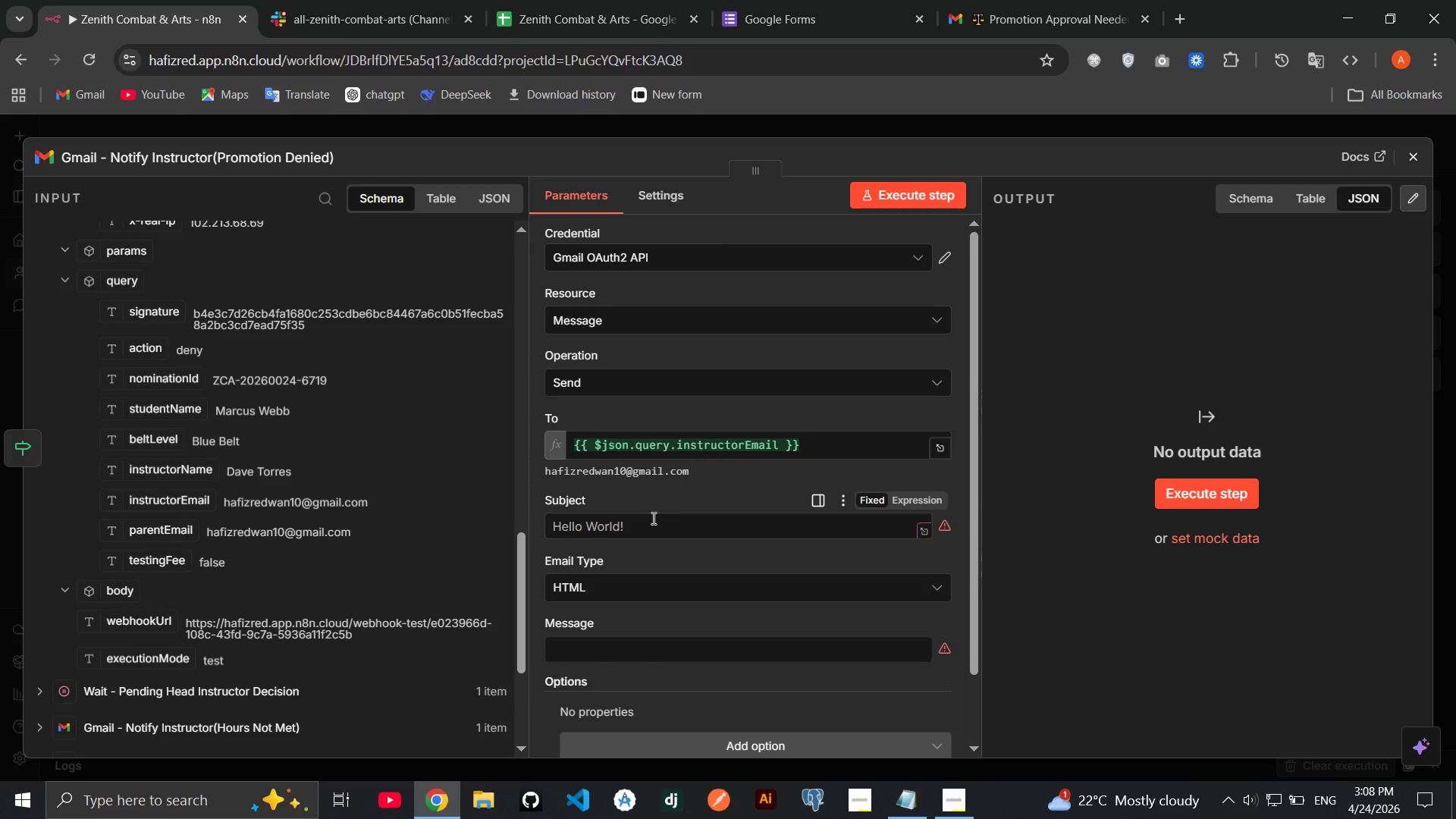 
left_click([651, 518])
 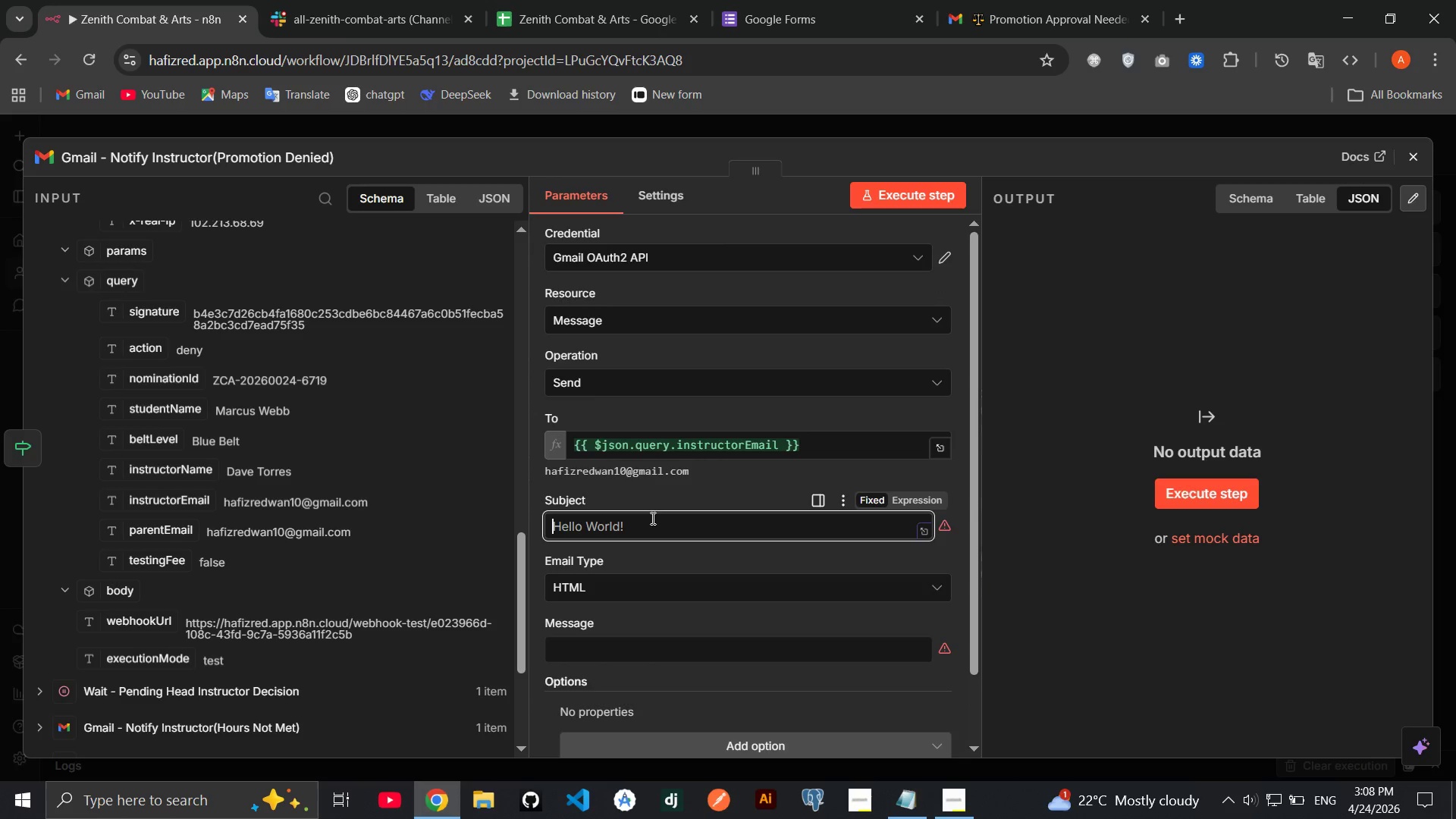 
type(Prootin Nomination Update - )
 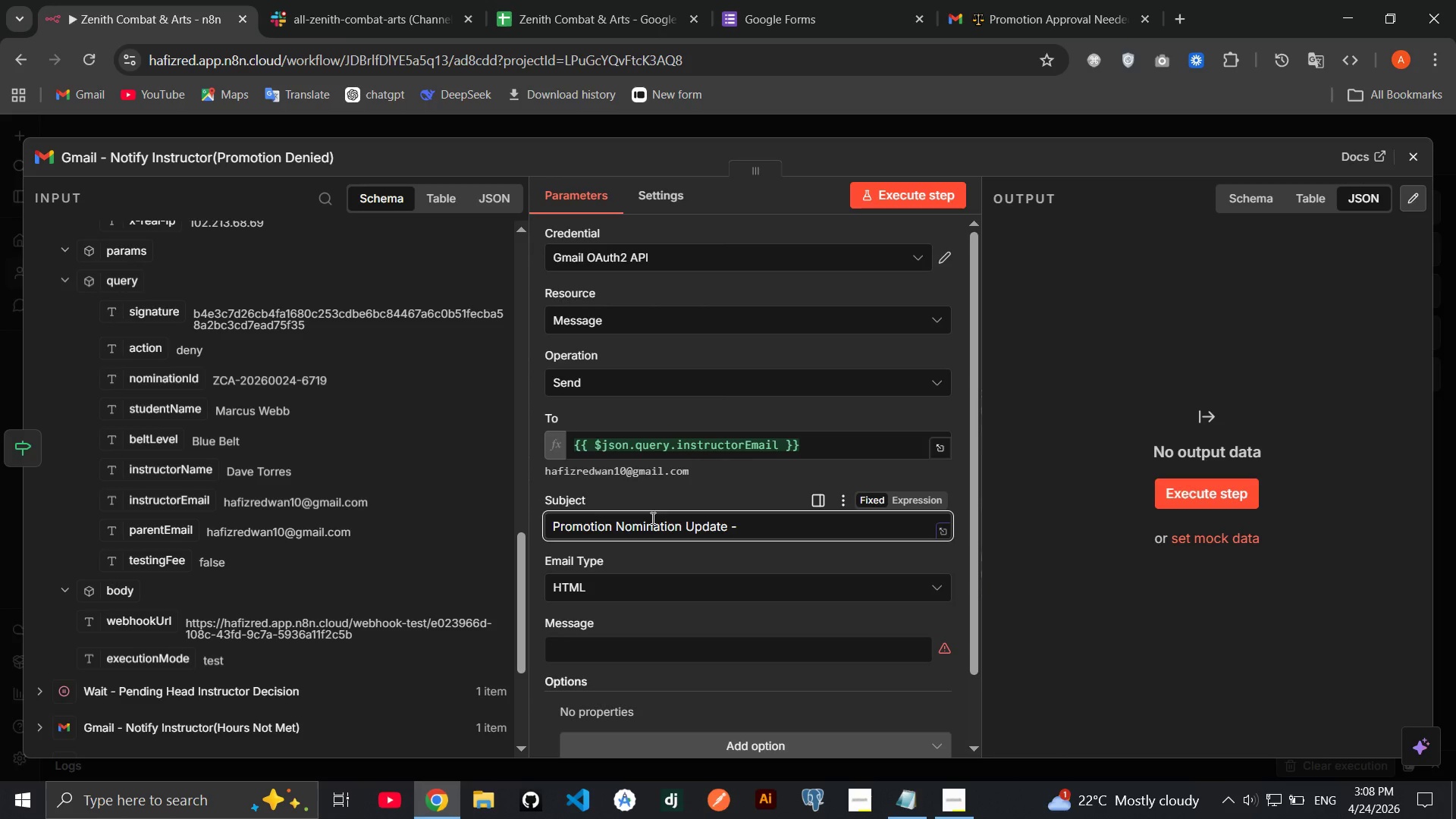 
left_click_drag(start_coordinate=[176, 412], to_coordinate=[831, 532])
 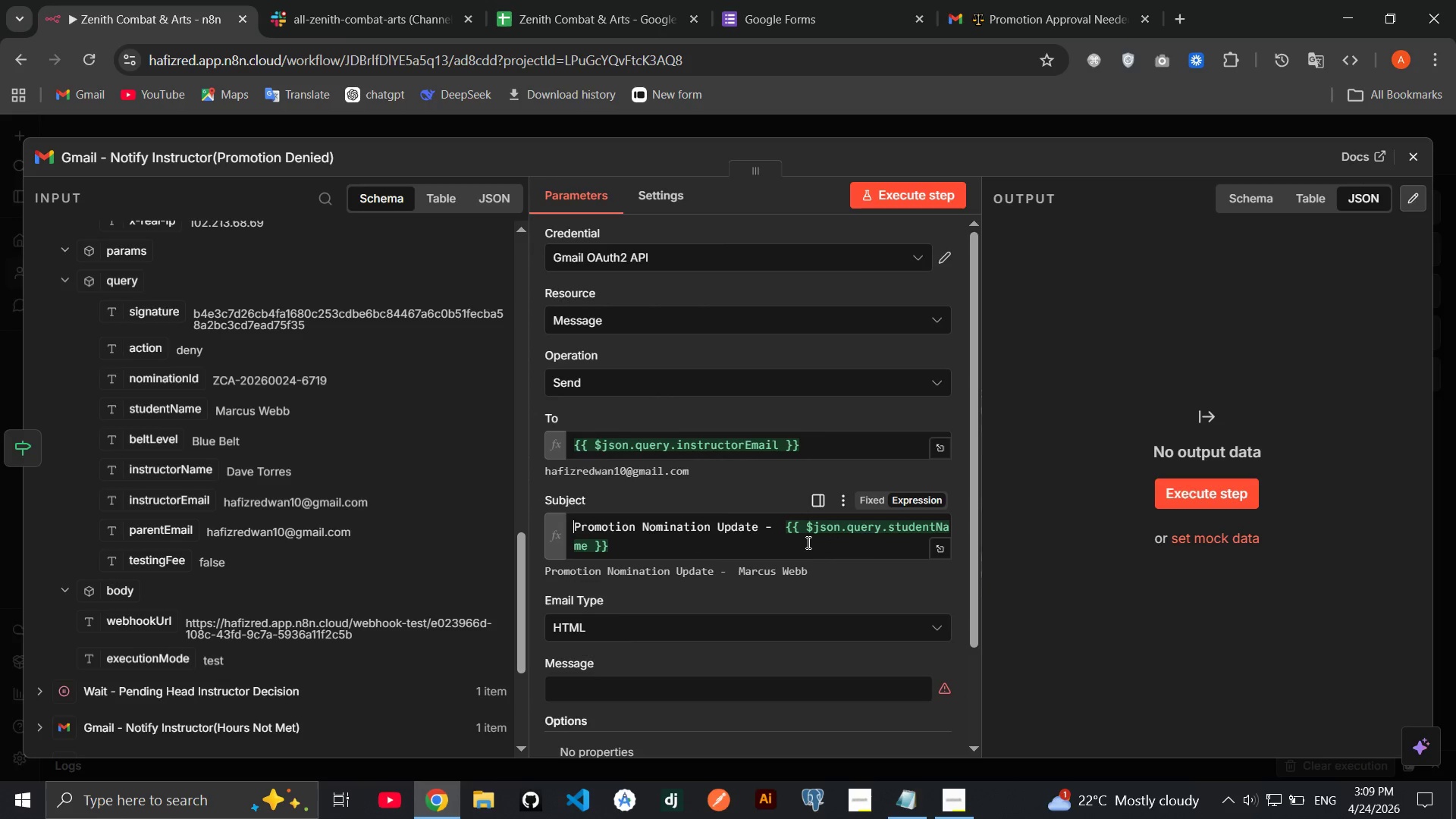 
left_click([807, 542])
 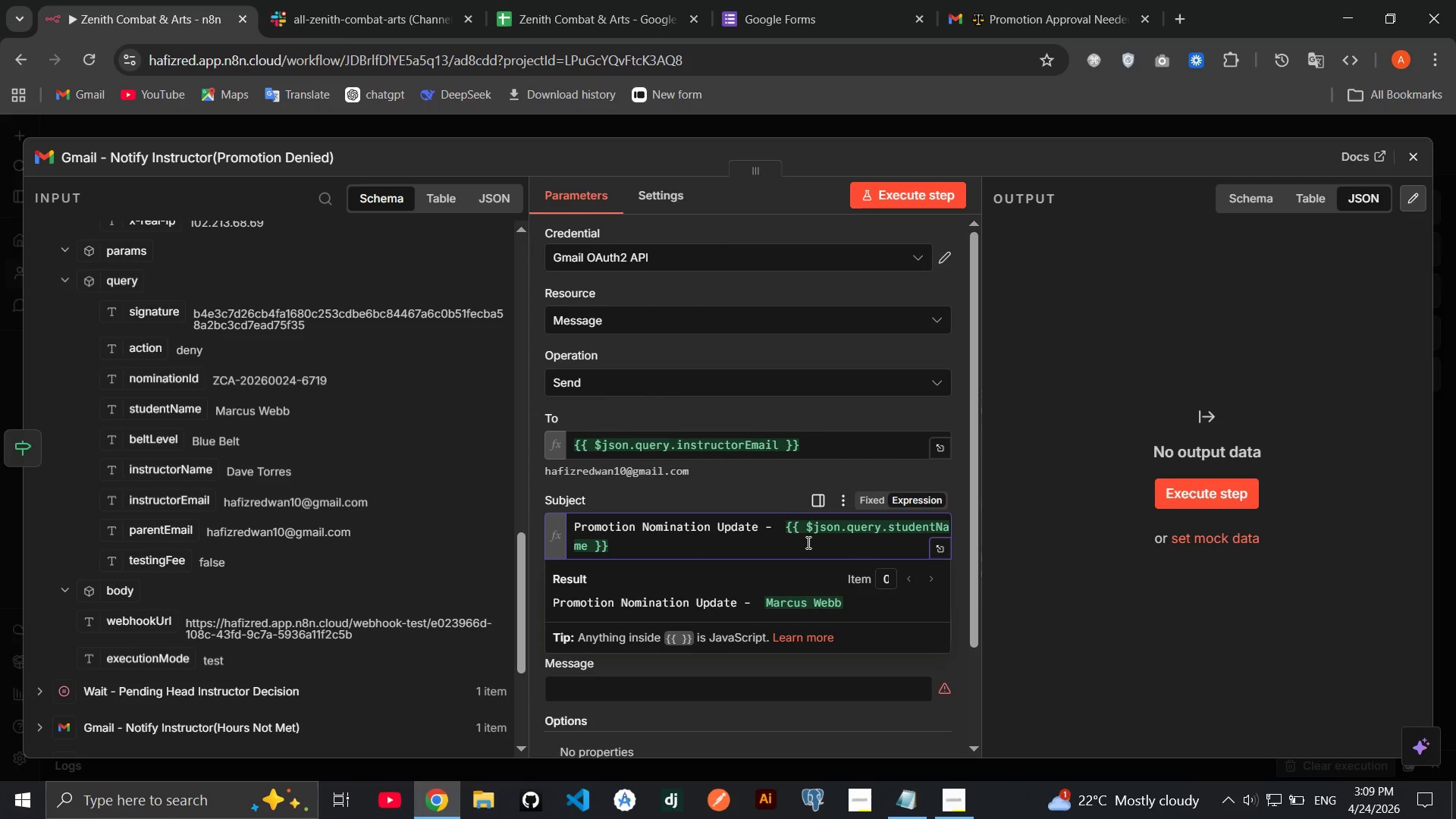 
key(Space)
 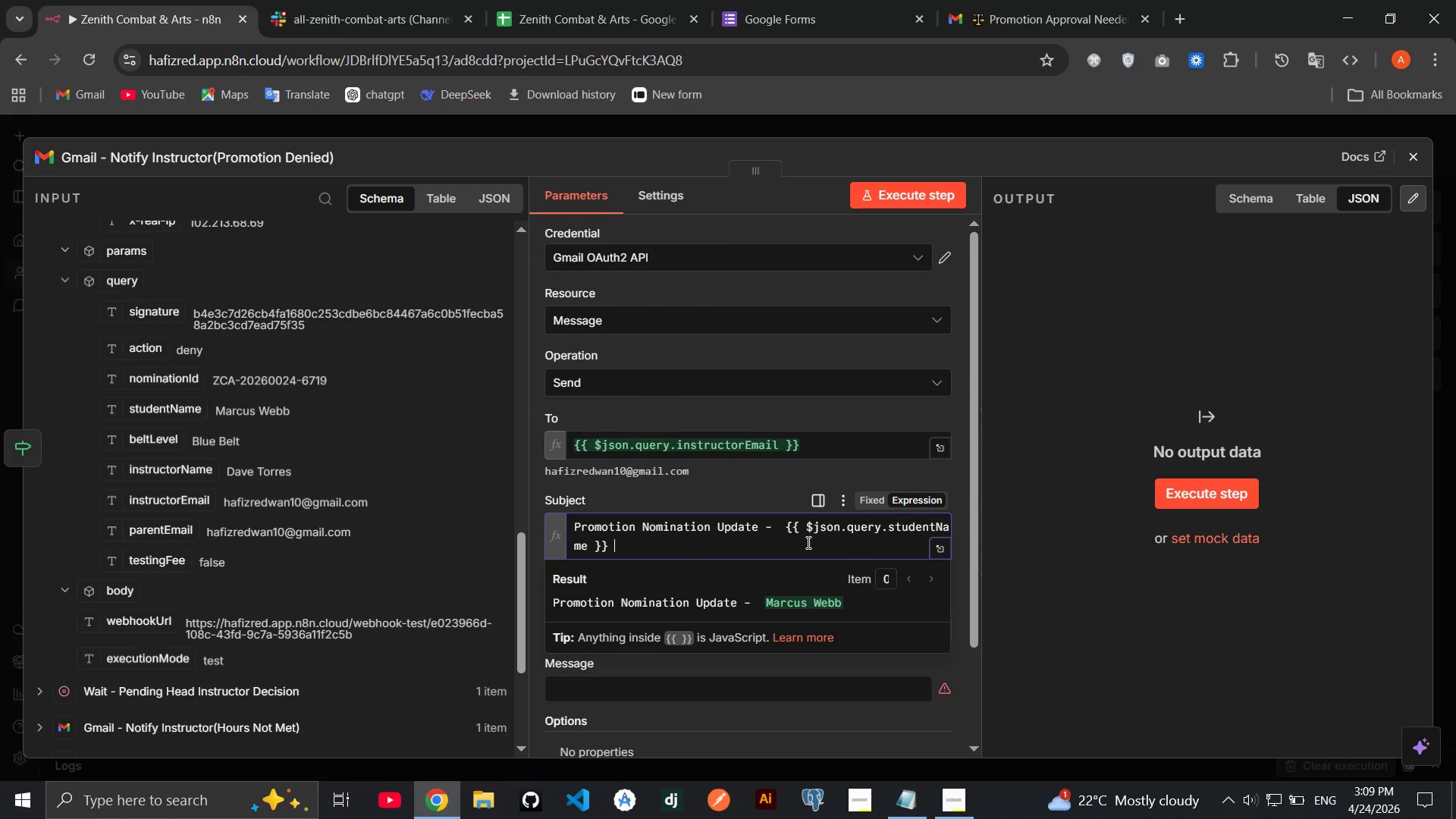 
key(Shift+Backslash)
 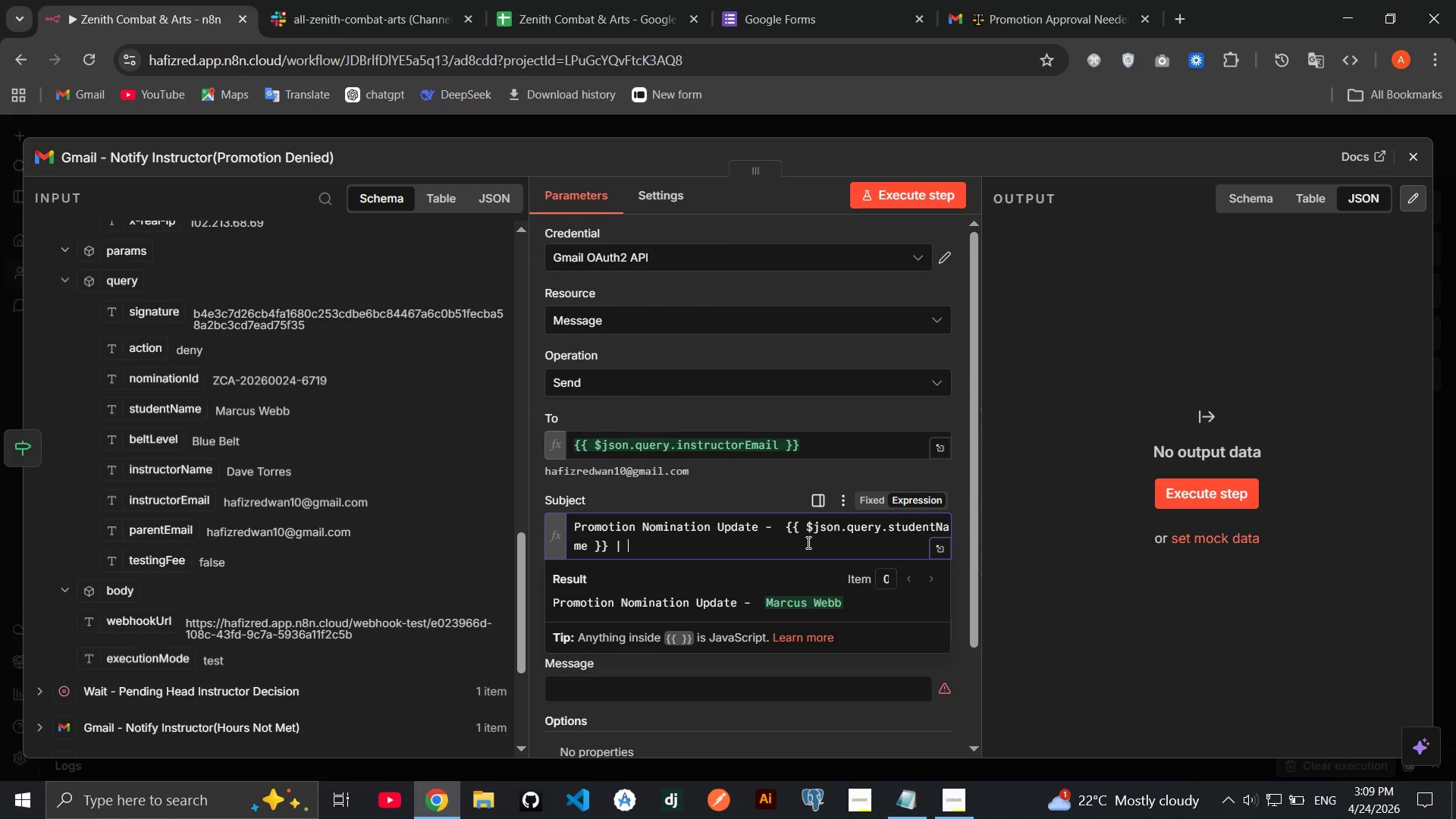 
key(Shift+Space)
 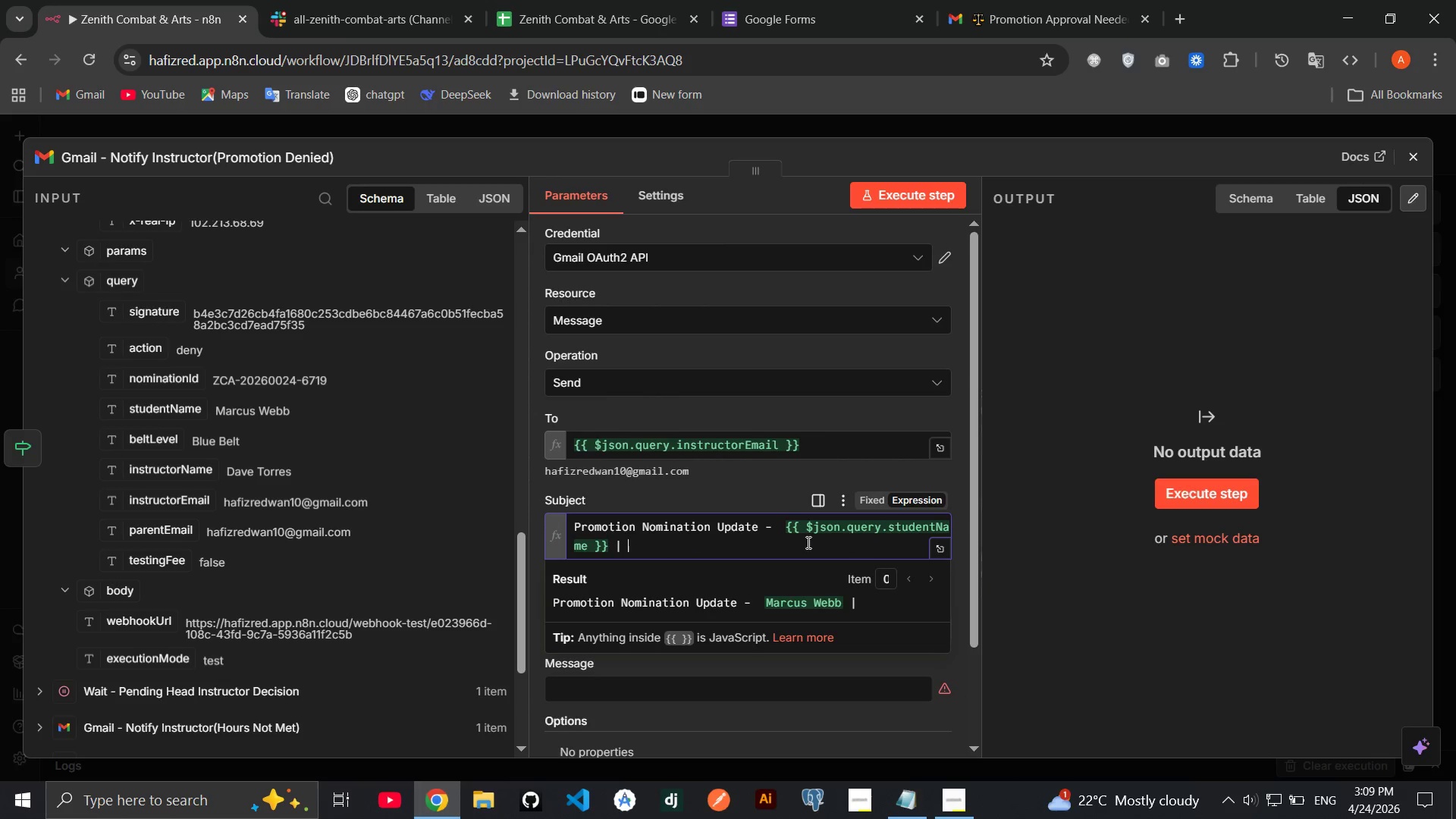 
type(Decison n)
key(Backspace)
type(Not Approved)
 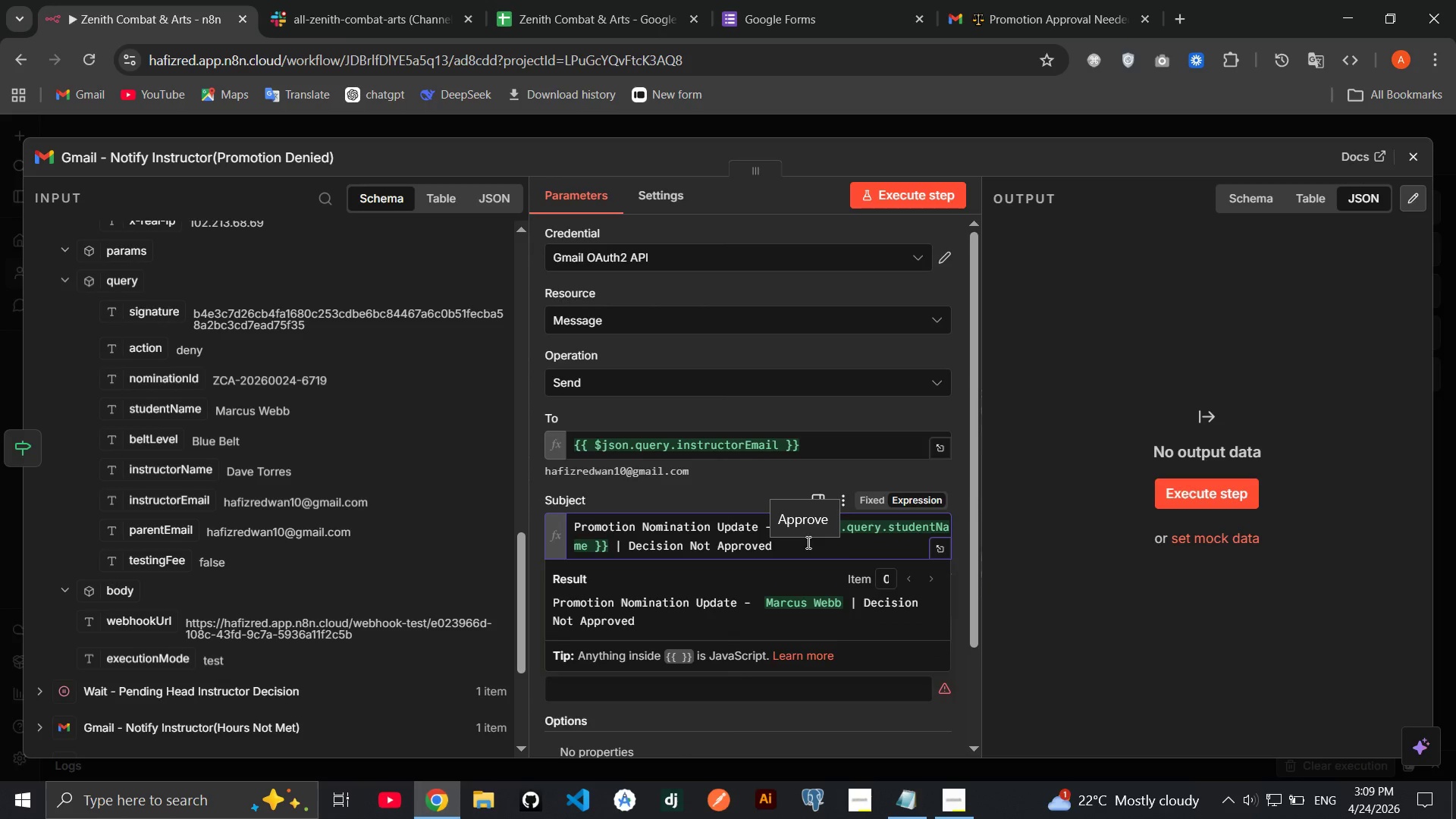 
left_click([711, 489])
 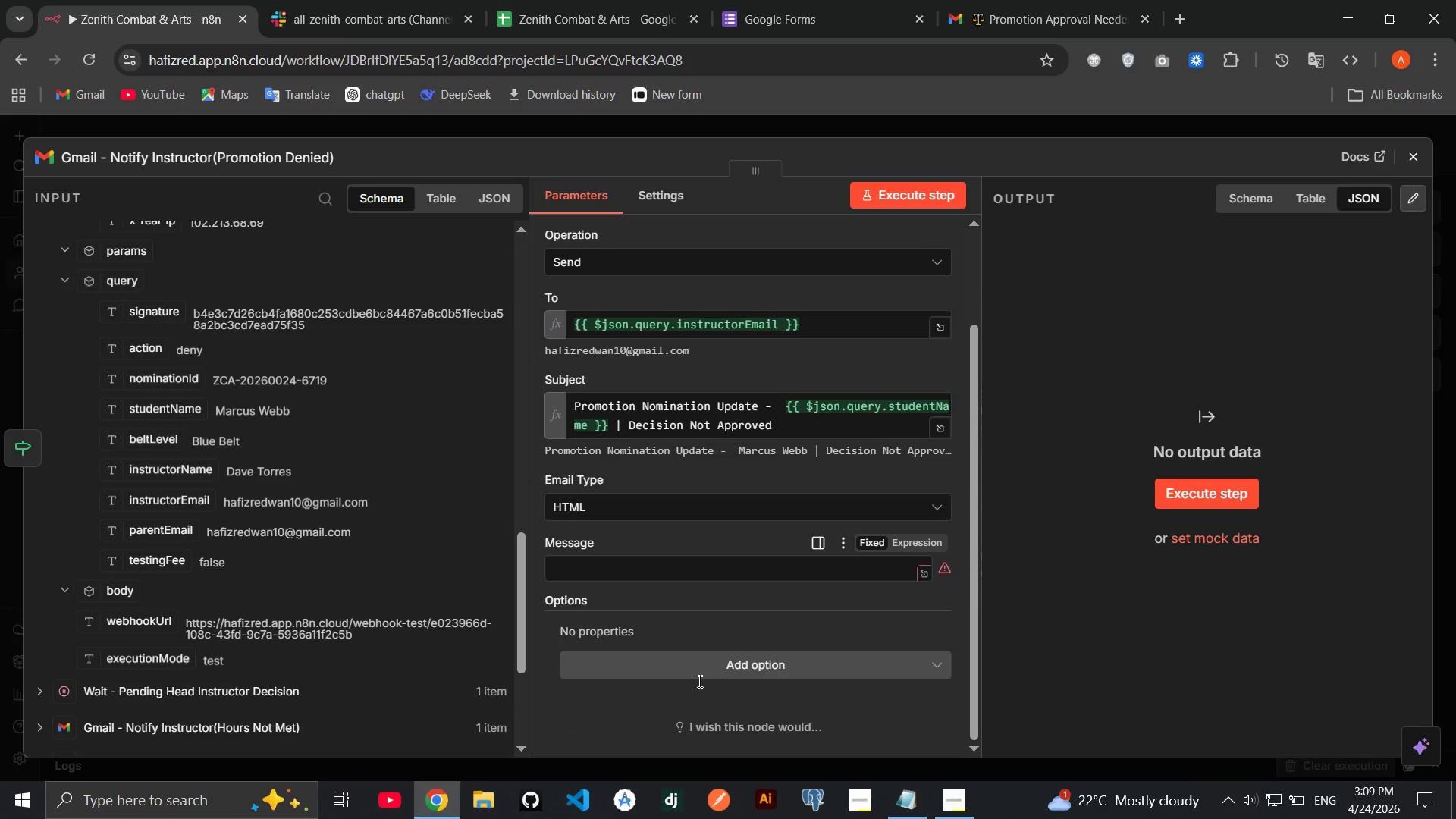 
wait(6.38)
 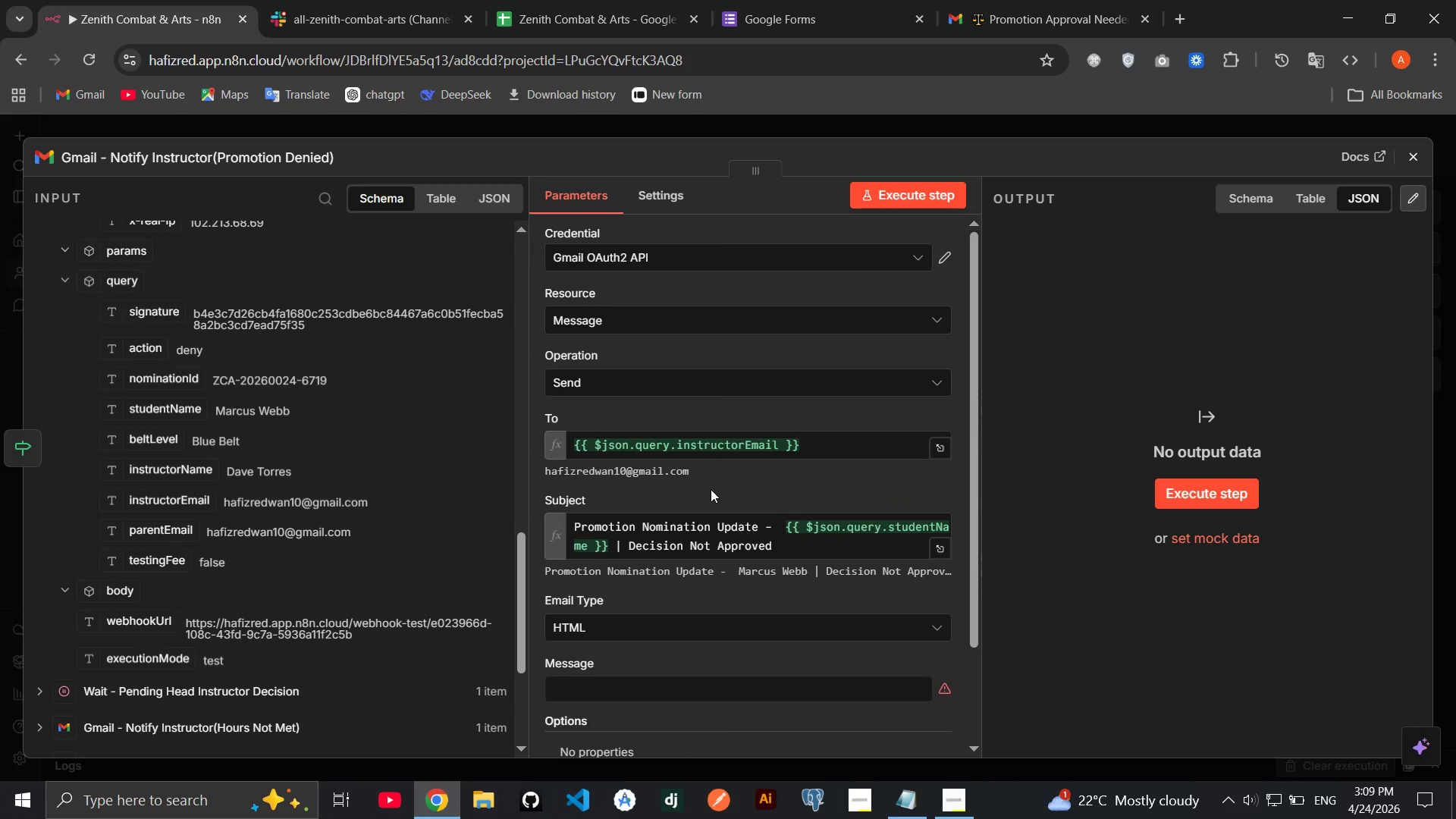 
left_click([923, 568])
 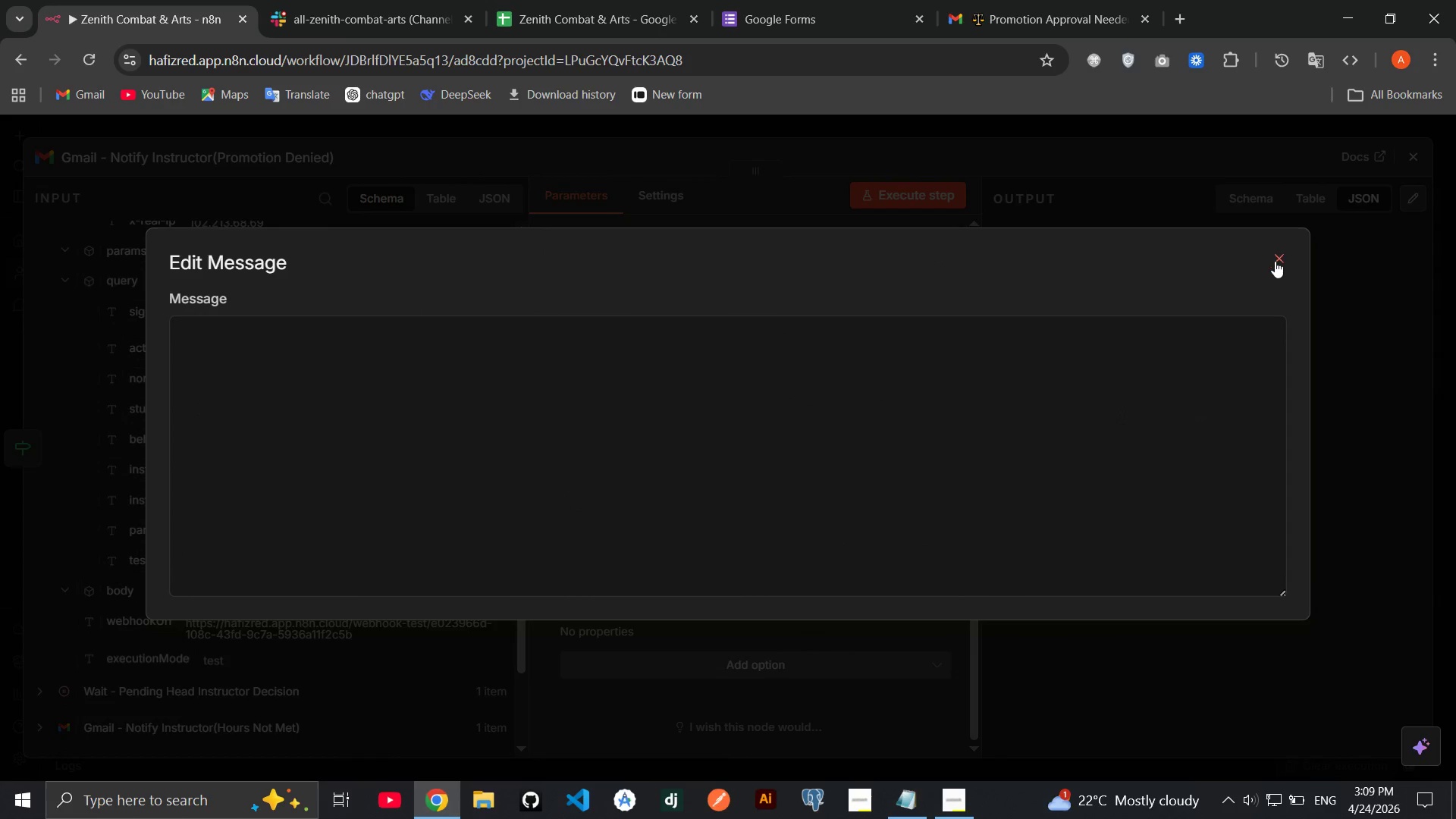 
left_click([1275, 261])
 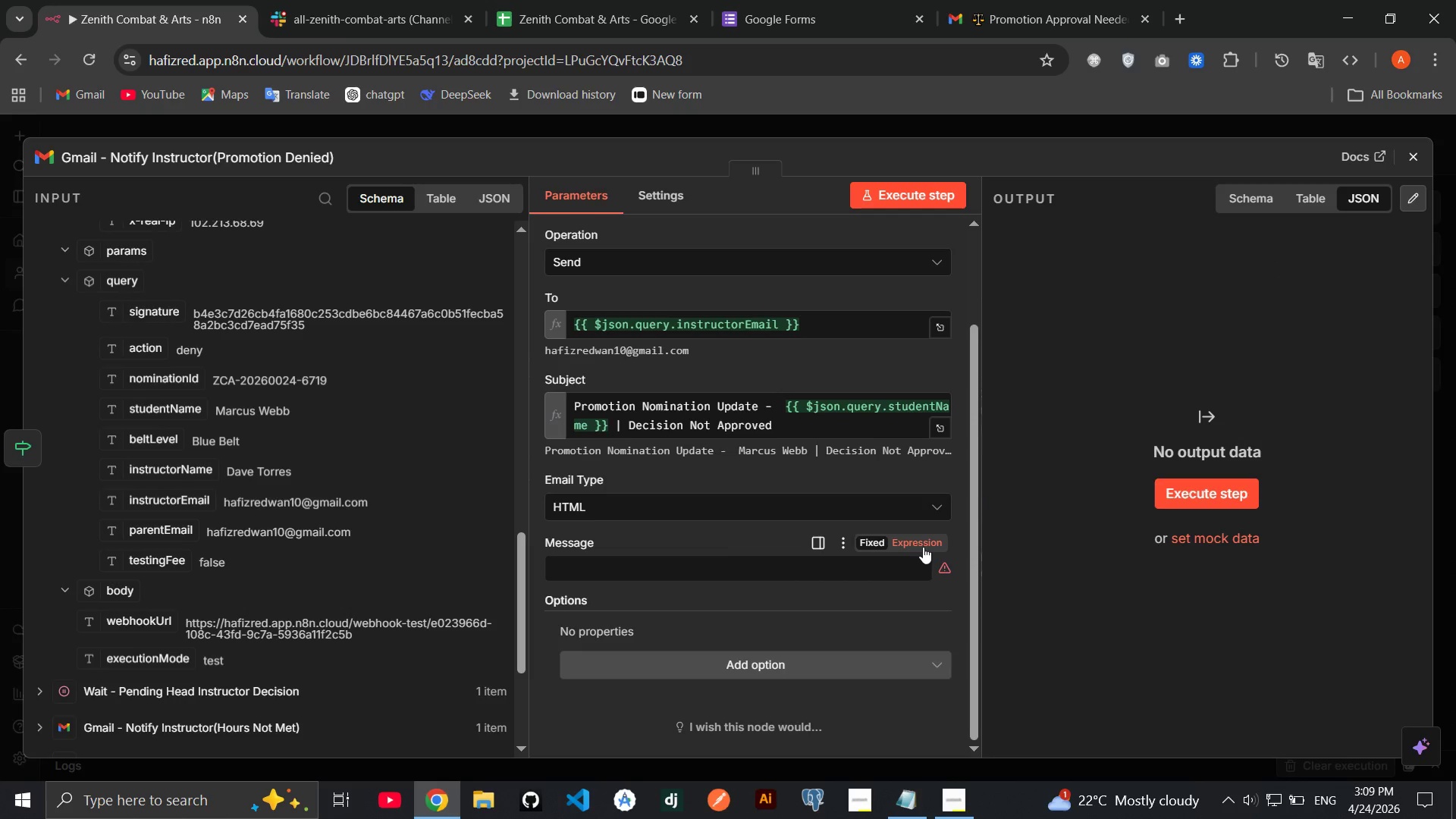 
left_click([923, 547])
 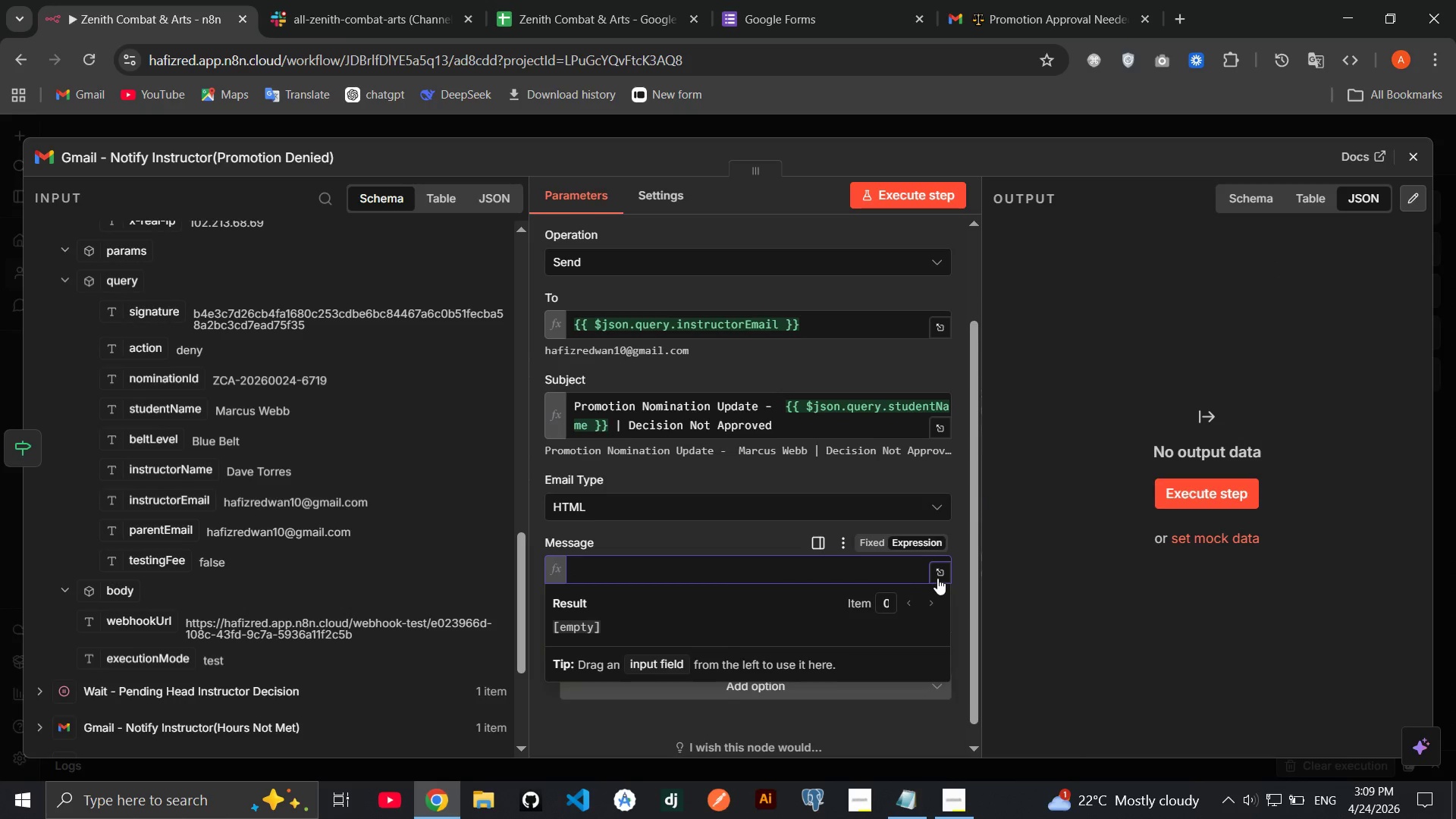 
left_click([937, 578])
 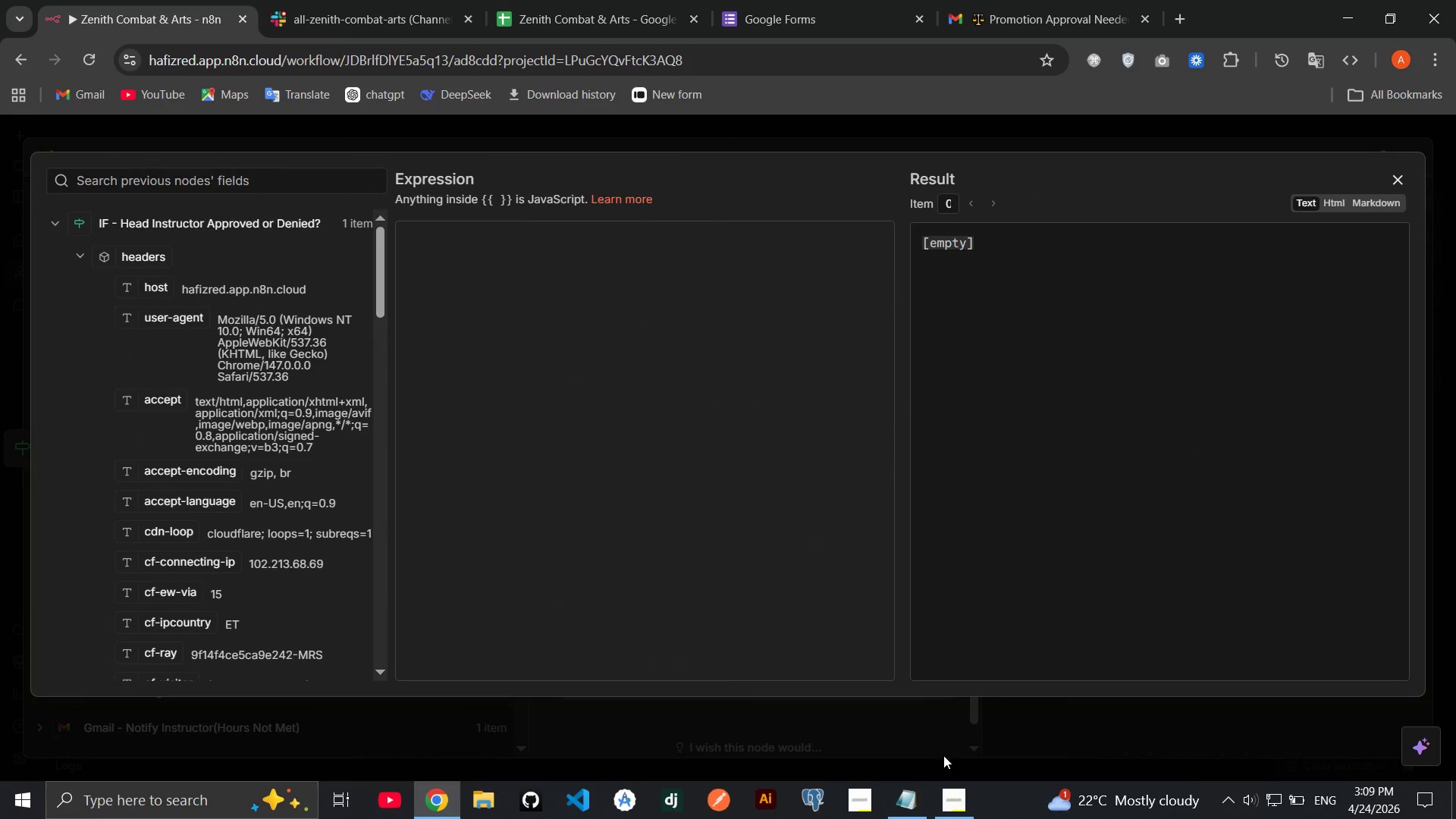 
mouse_move([914, 800])
 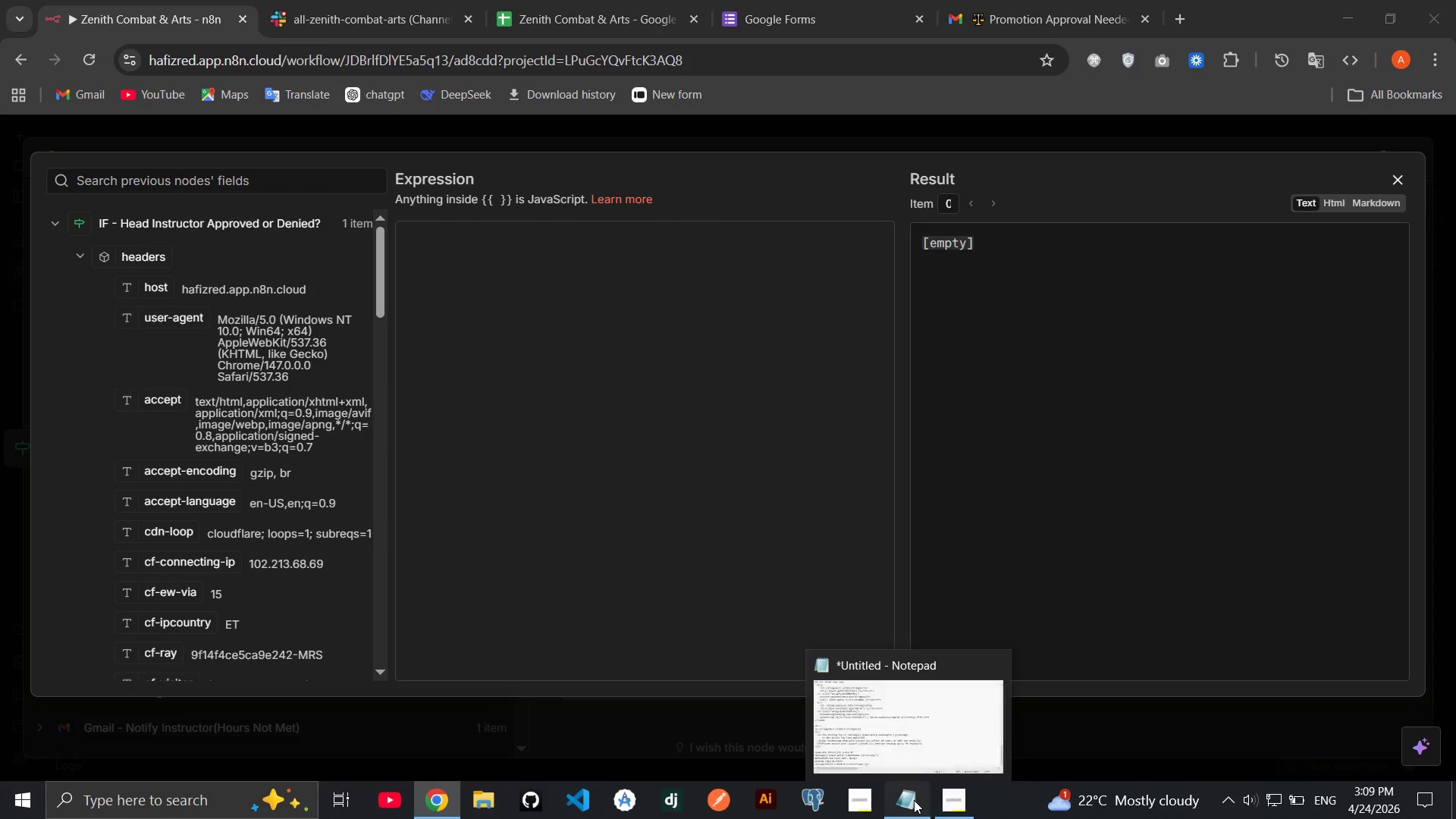 
left_click([914, 800])
 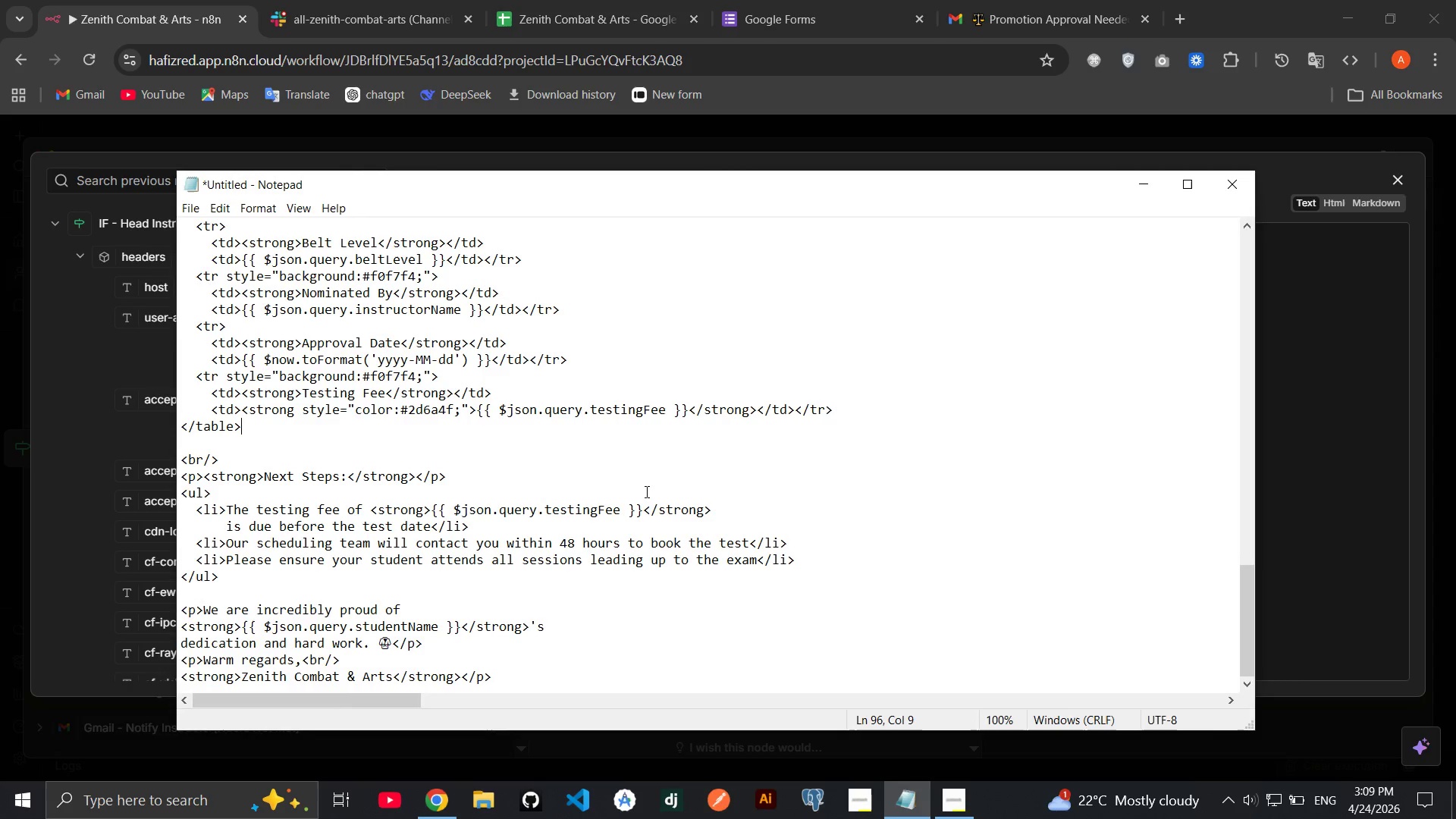 
scroll: coordinate [645, 491], scroll_direction: up, amount: 84.0
 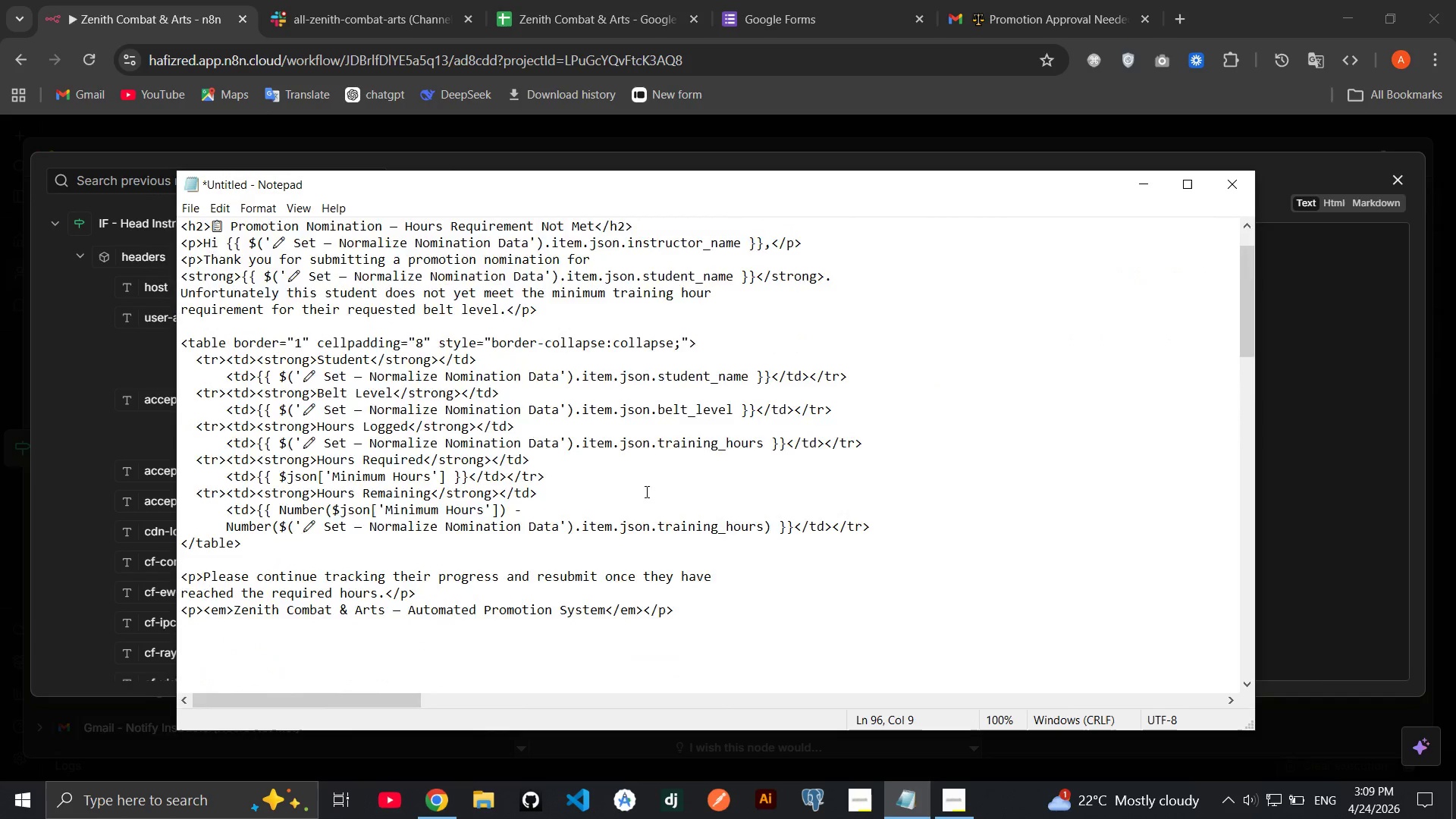 
scroll: coordinate [804, 416], scroll_direction: down, amount: 25.0
 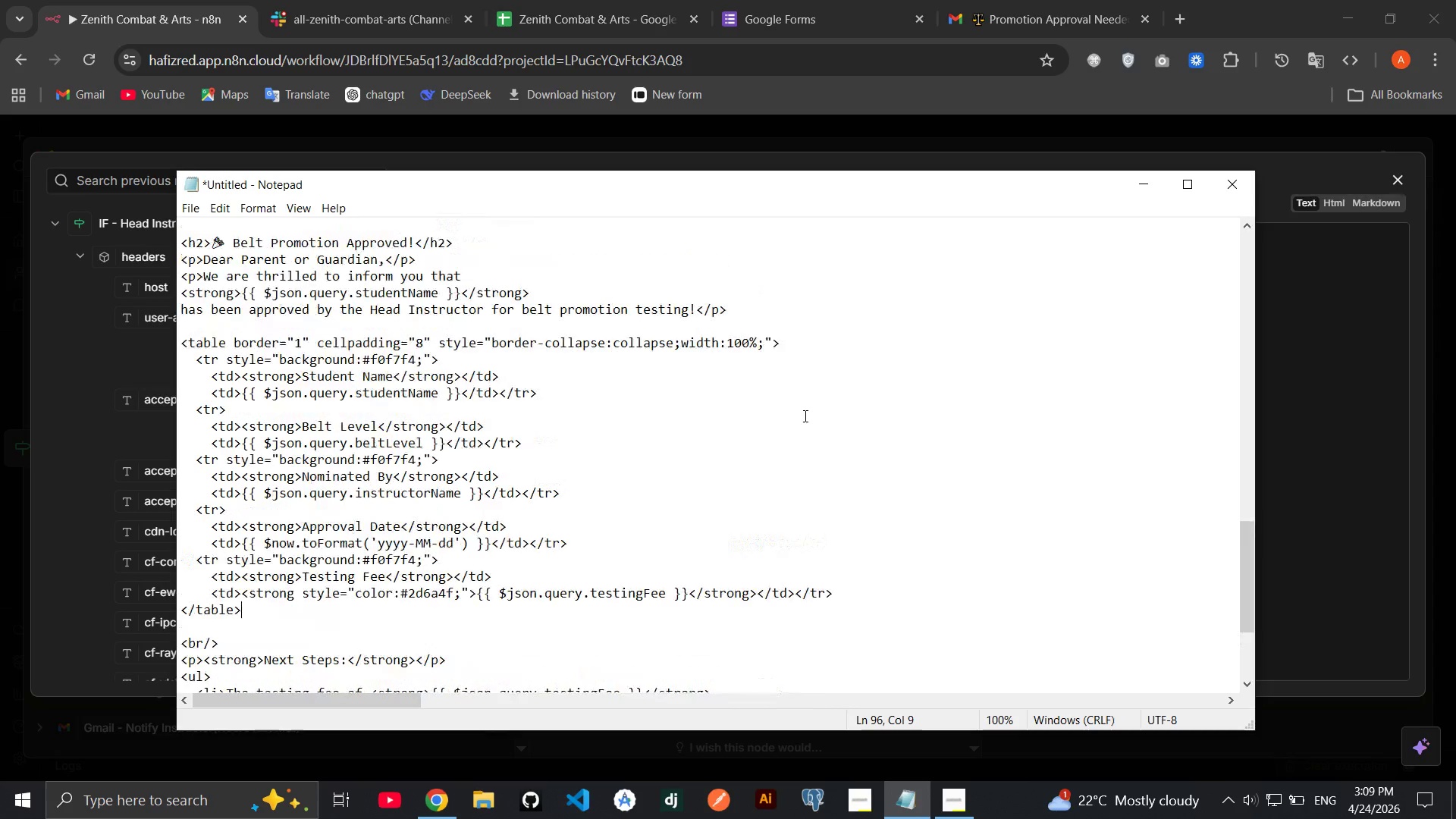 
scroll: coordinate [804, 416], scroll_direction: up, amount: 1.0
 